 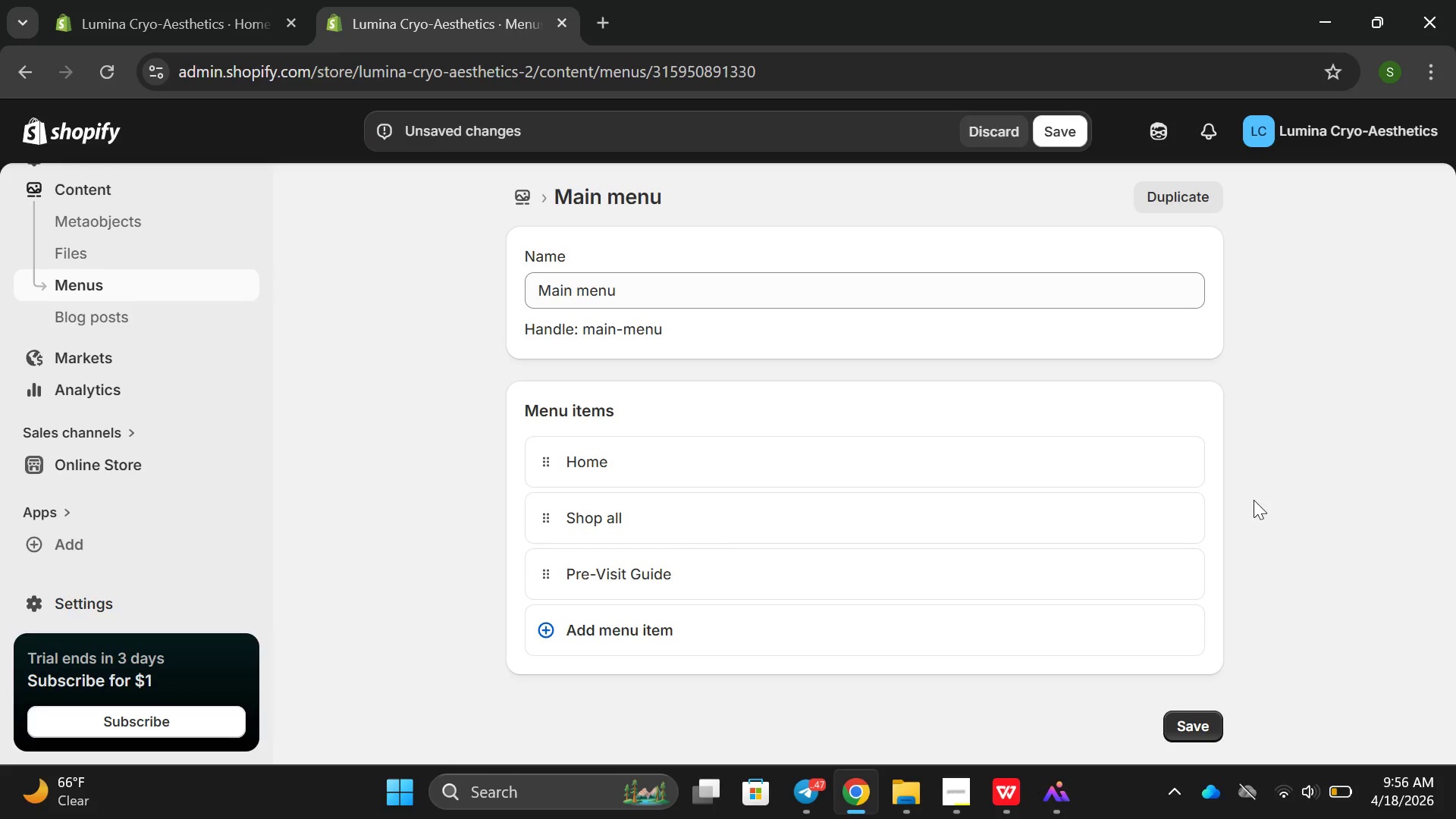 
left_click([1115, 513])
 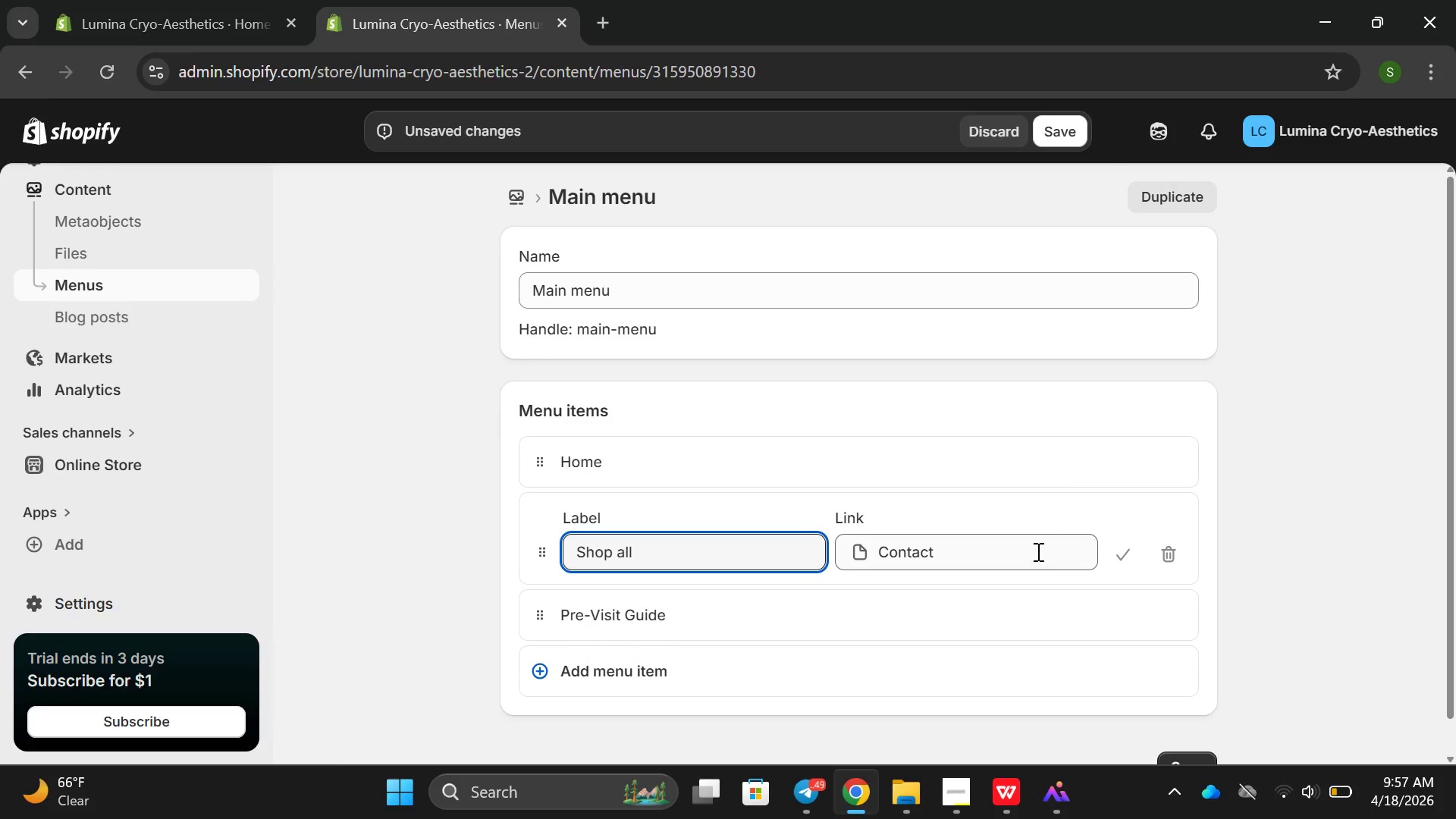 
left_click([1037, 551])
 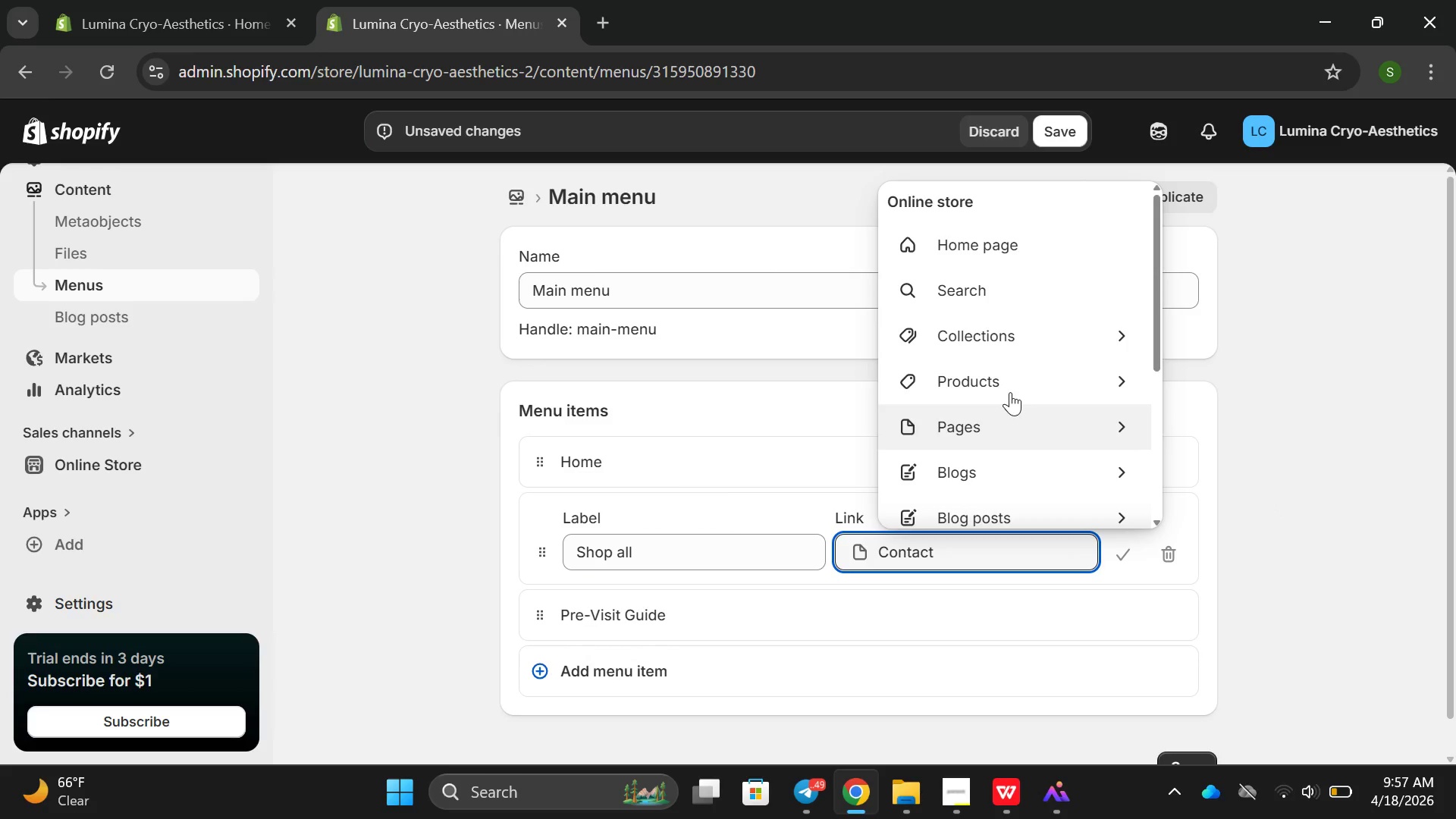 
left_click([1001, 388])
 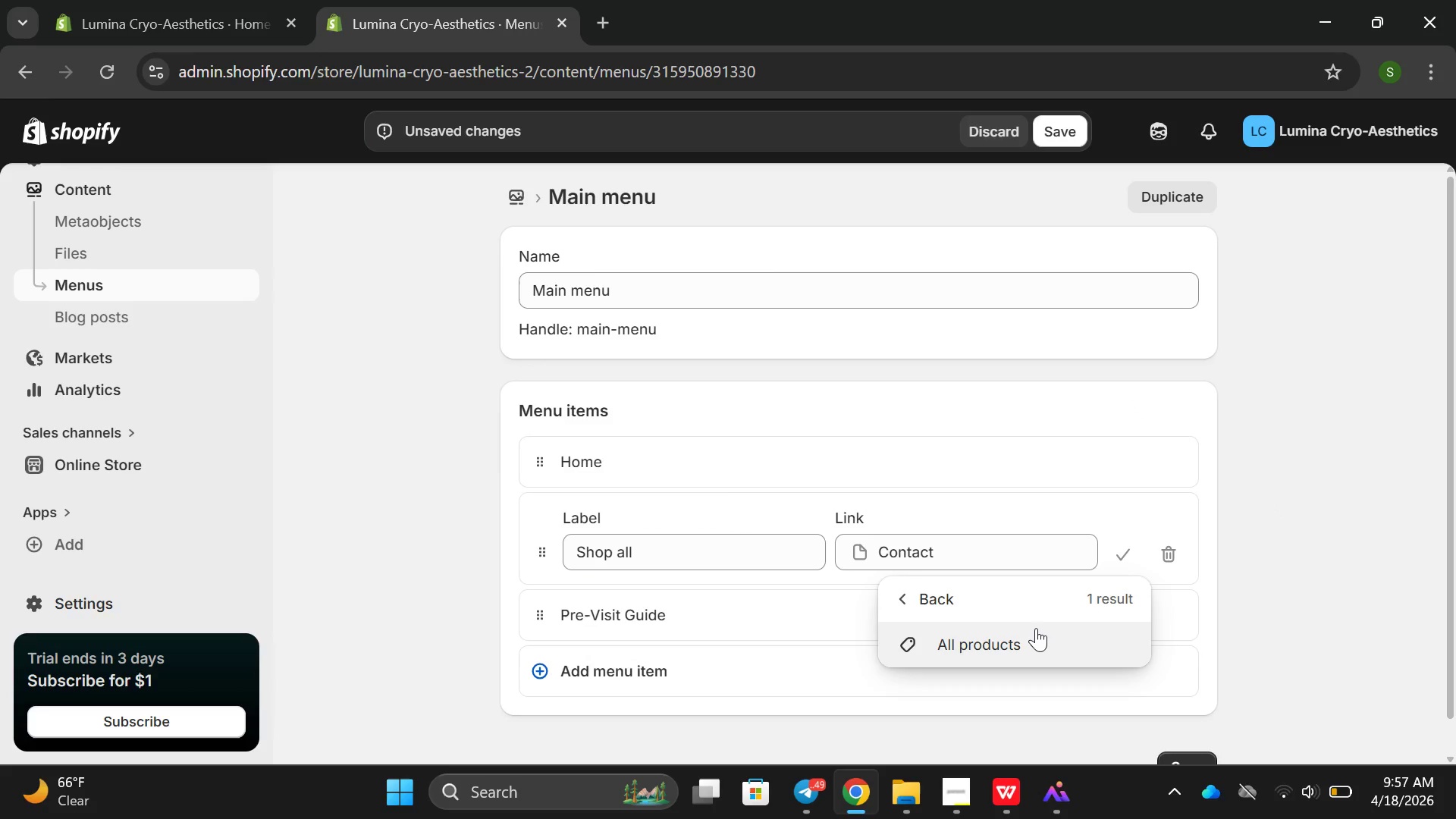 
left_click_drag(start_coordinate=[1034, 635], to_coordinate=[1037, 630])
 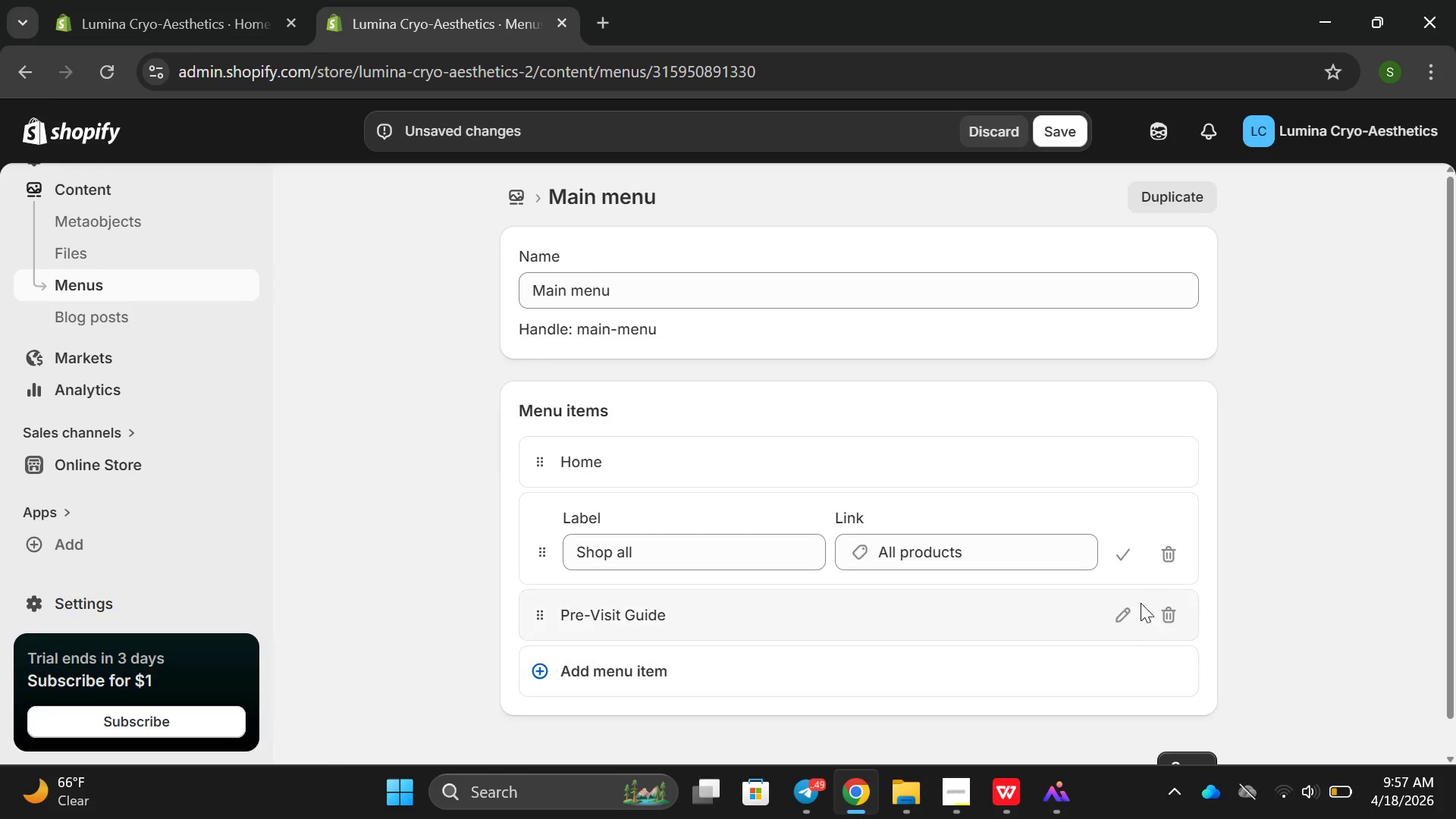 
left_click([1116, 551])
 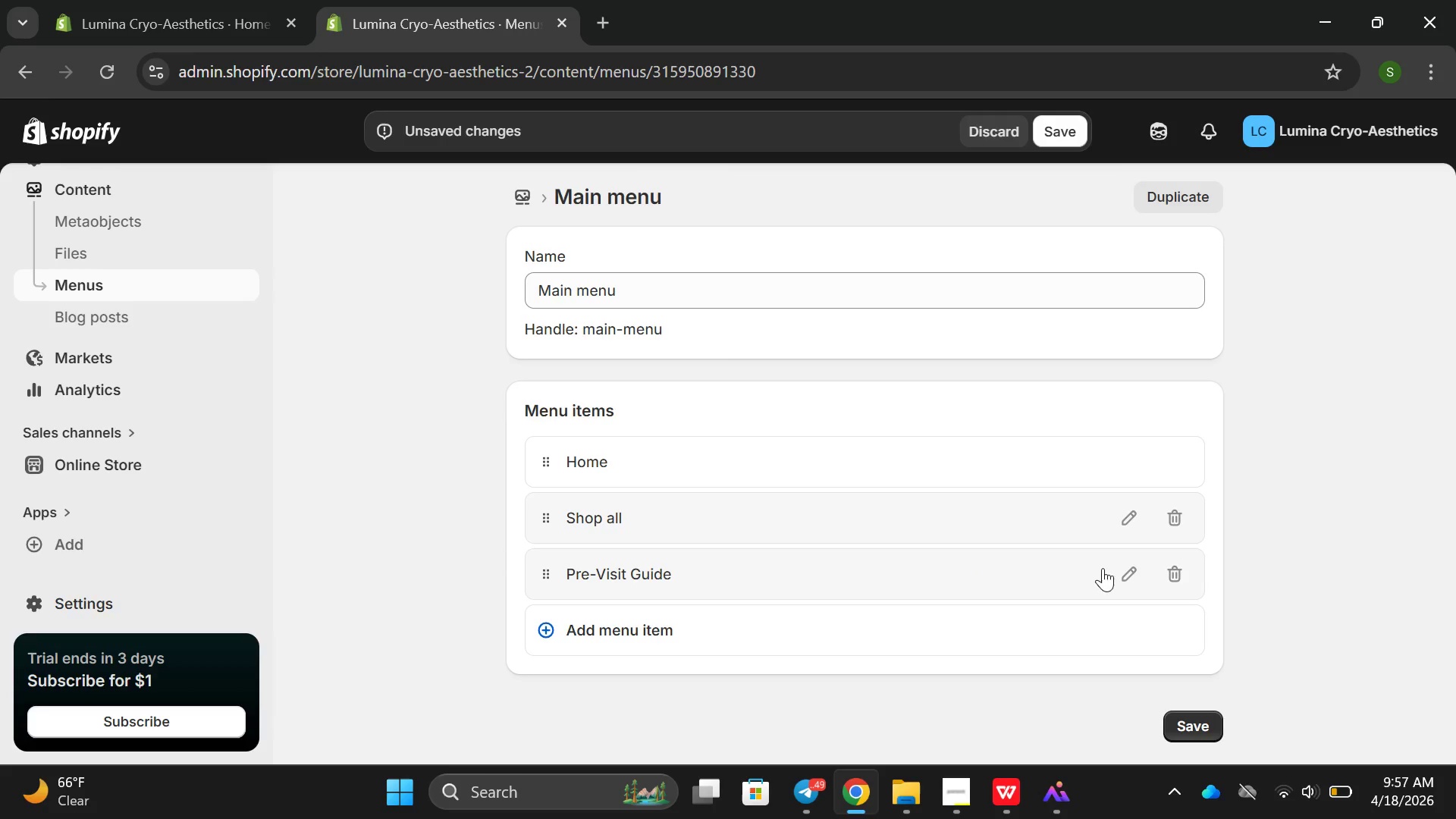 
left_click([1148, 567])
 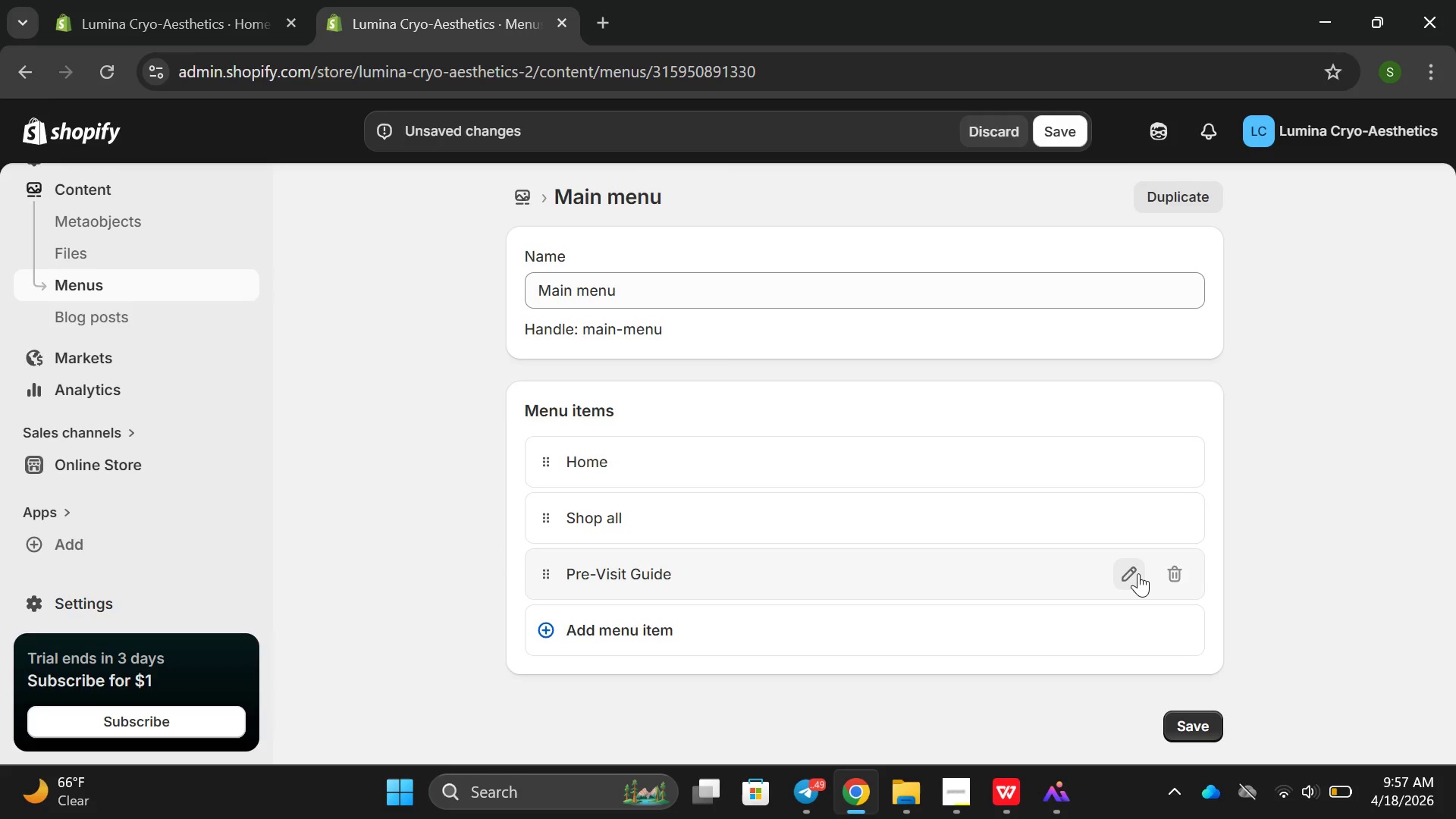 
left_click([1138, 573])
 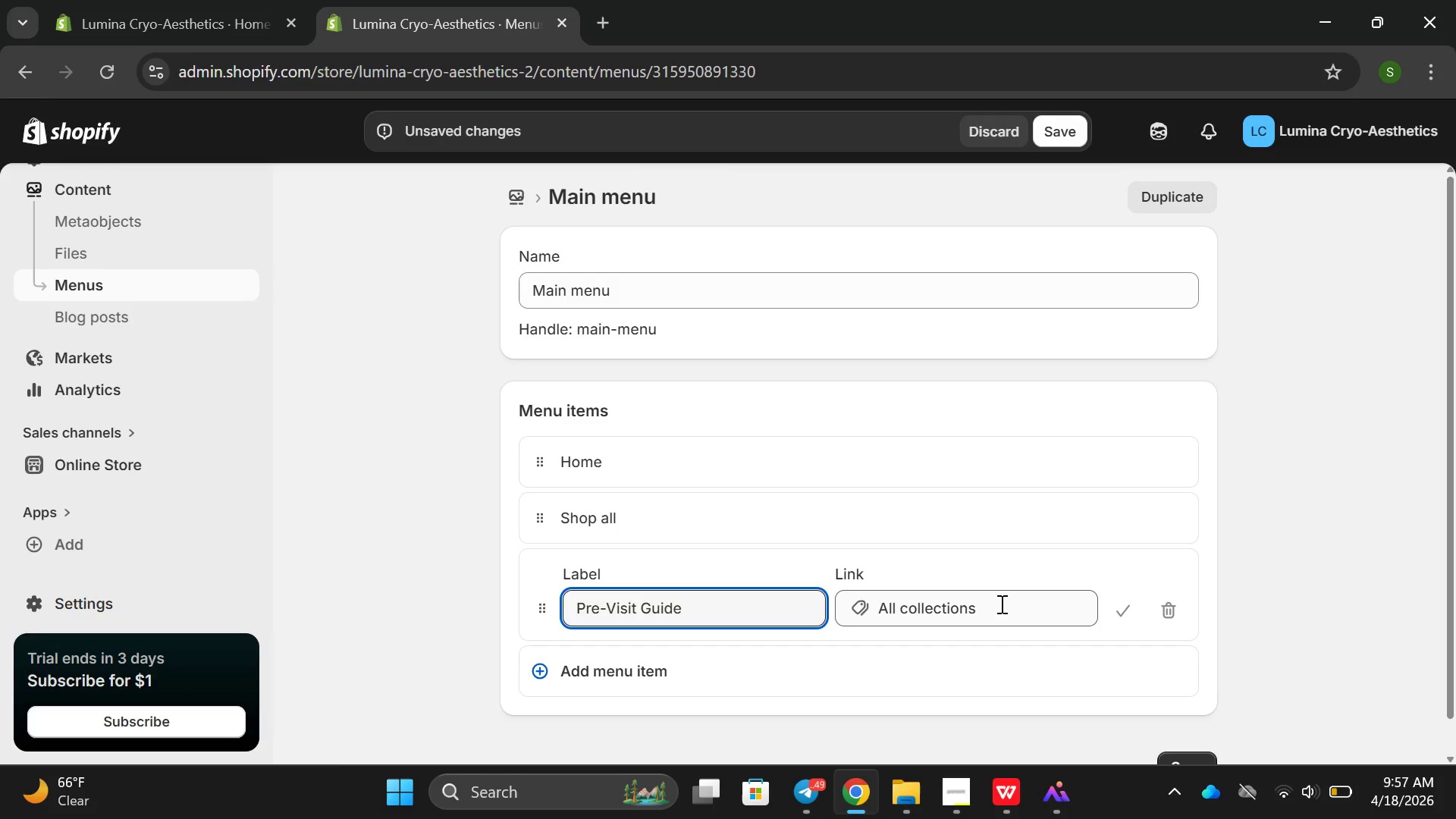 
left_click([1003, 604])
 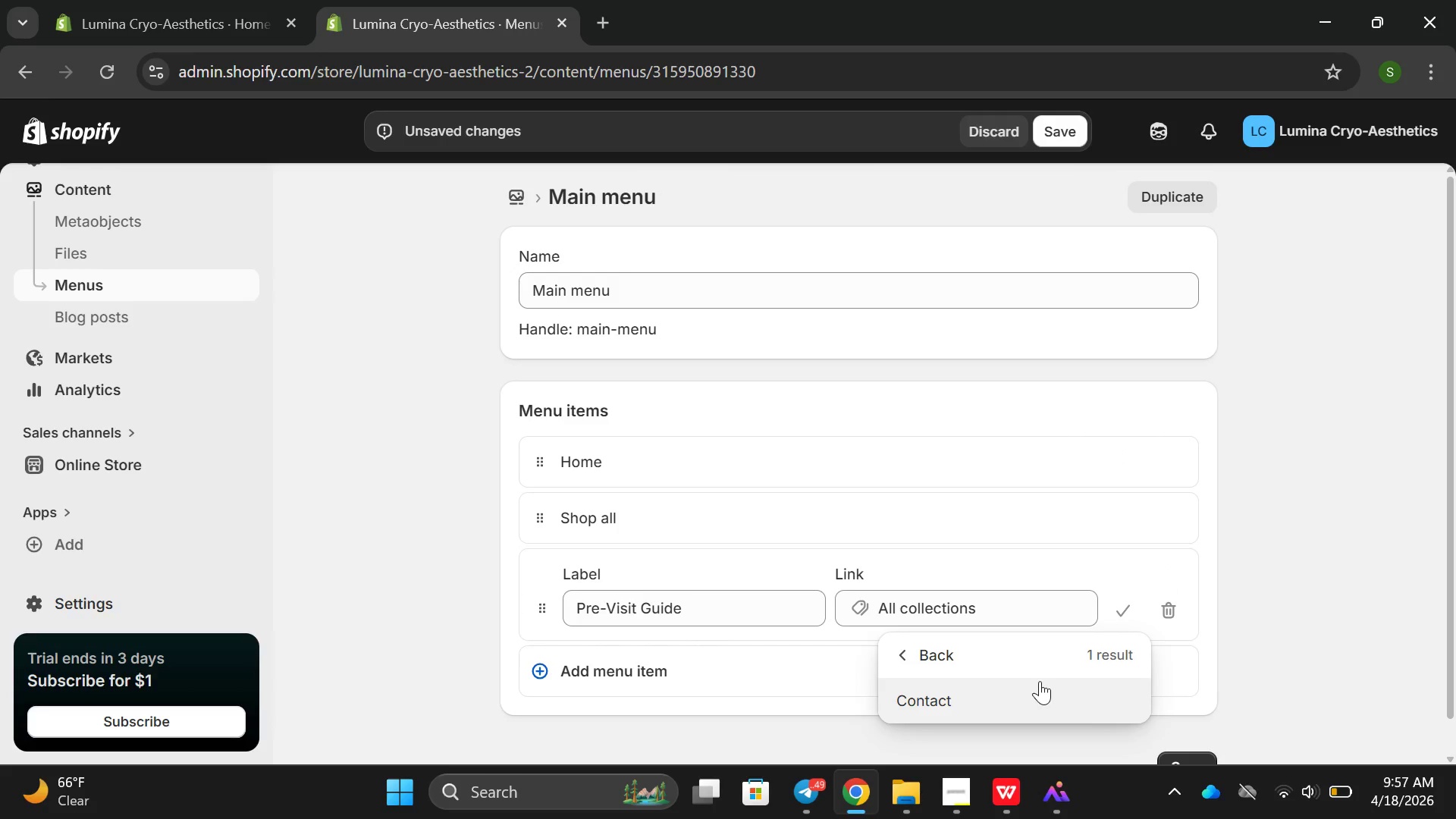 
wait(5.81)
 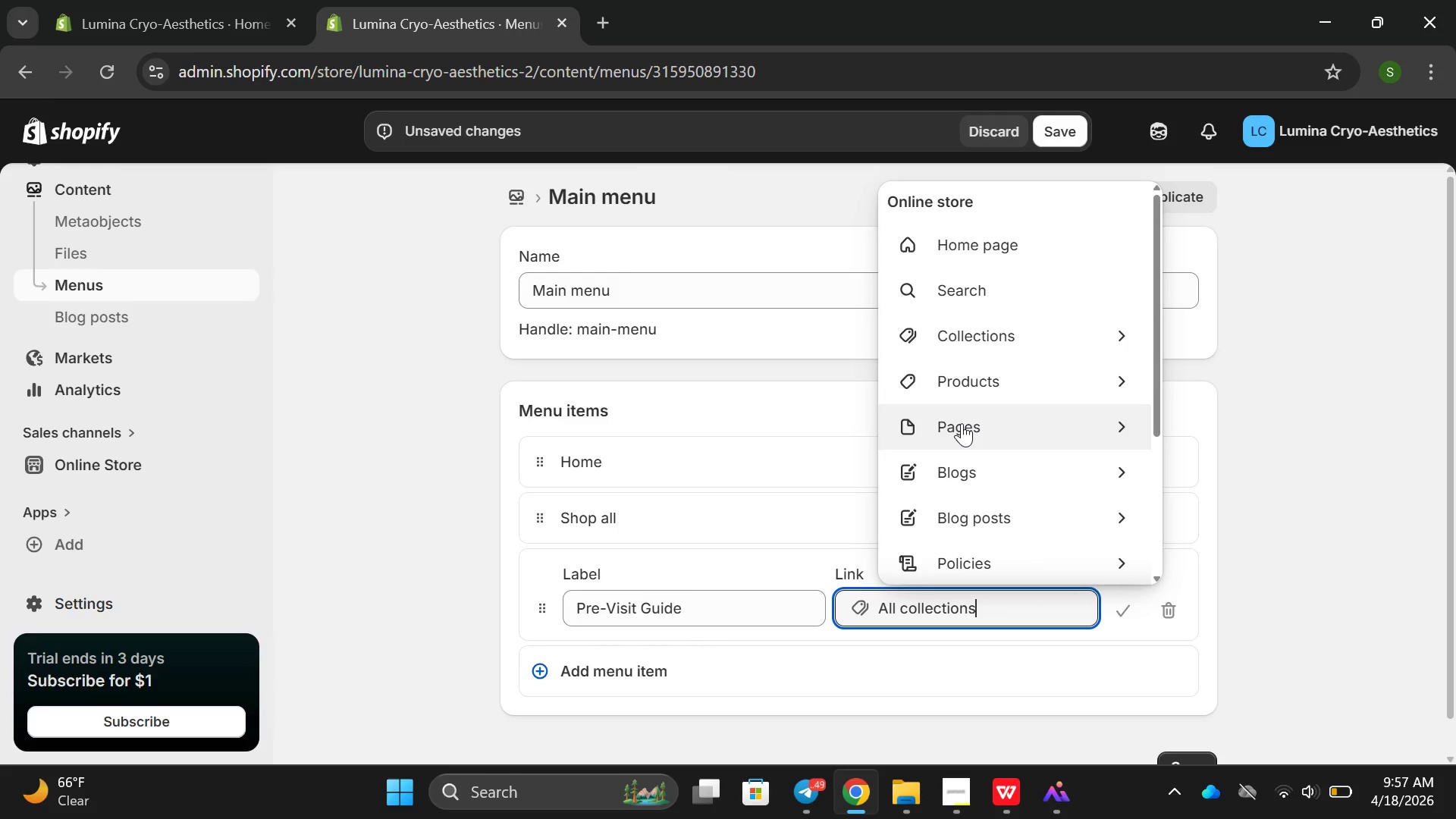 
left_click([1072, 616])
 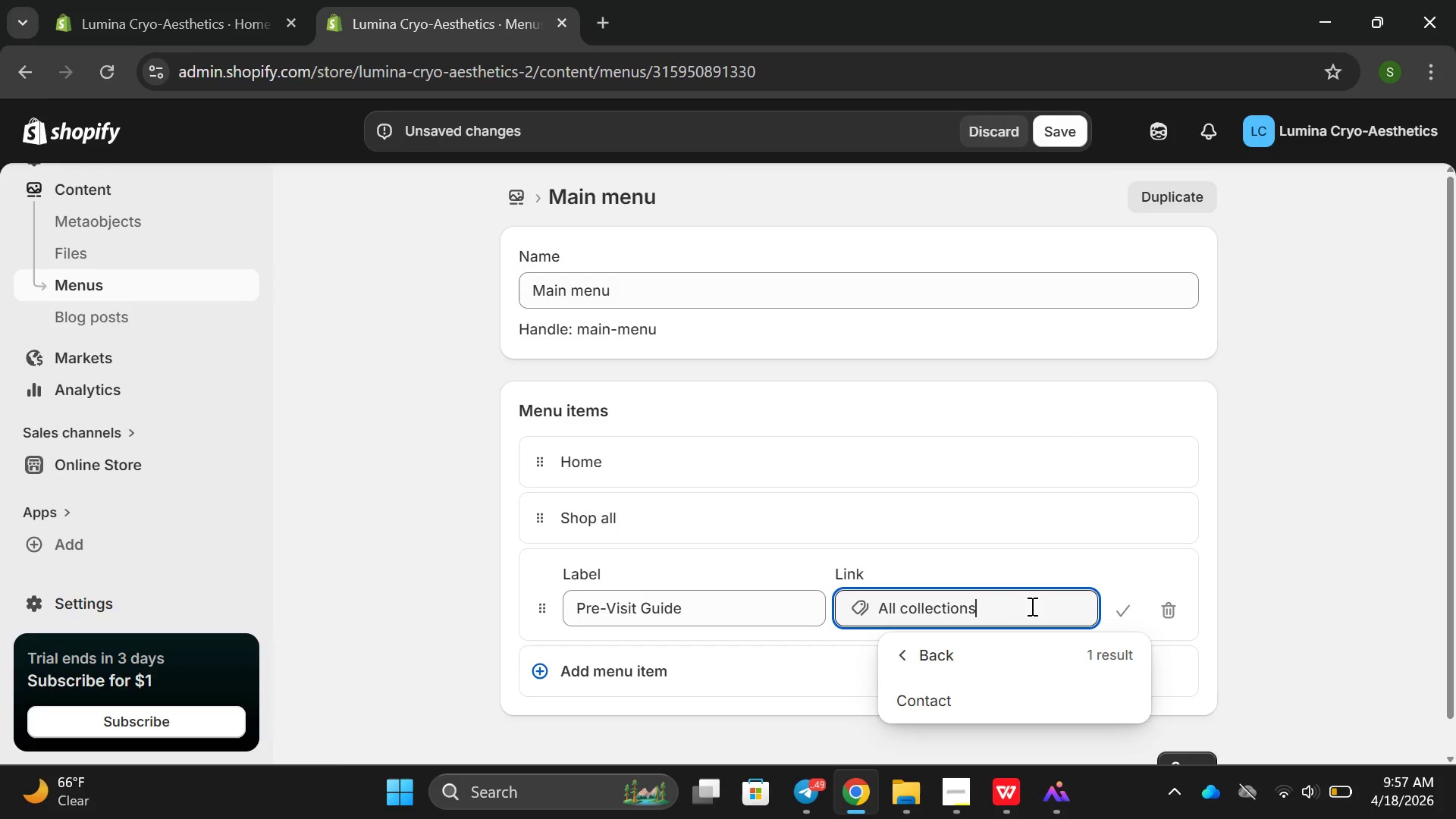 
left_click([1021, 606])
 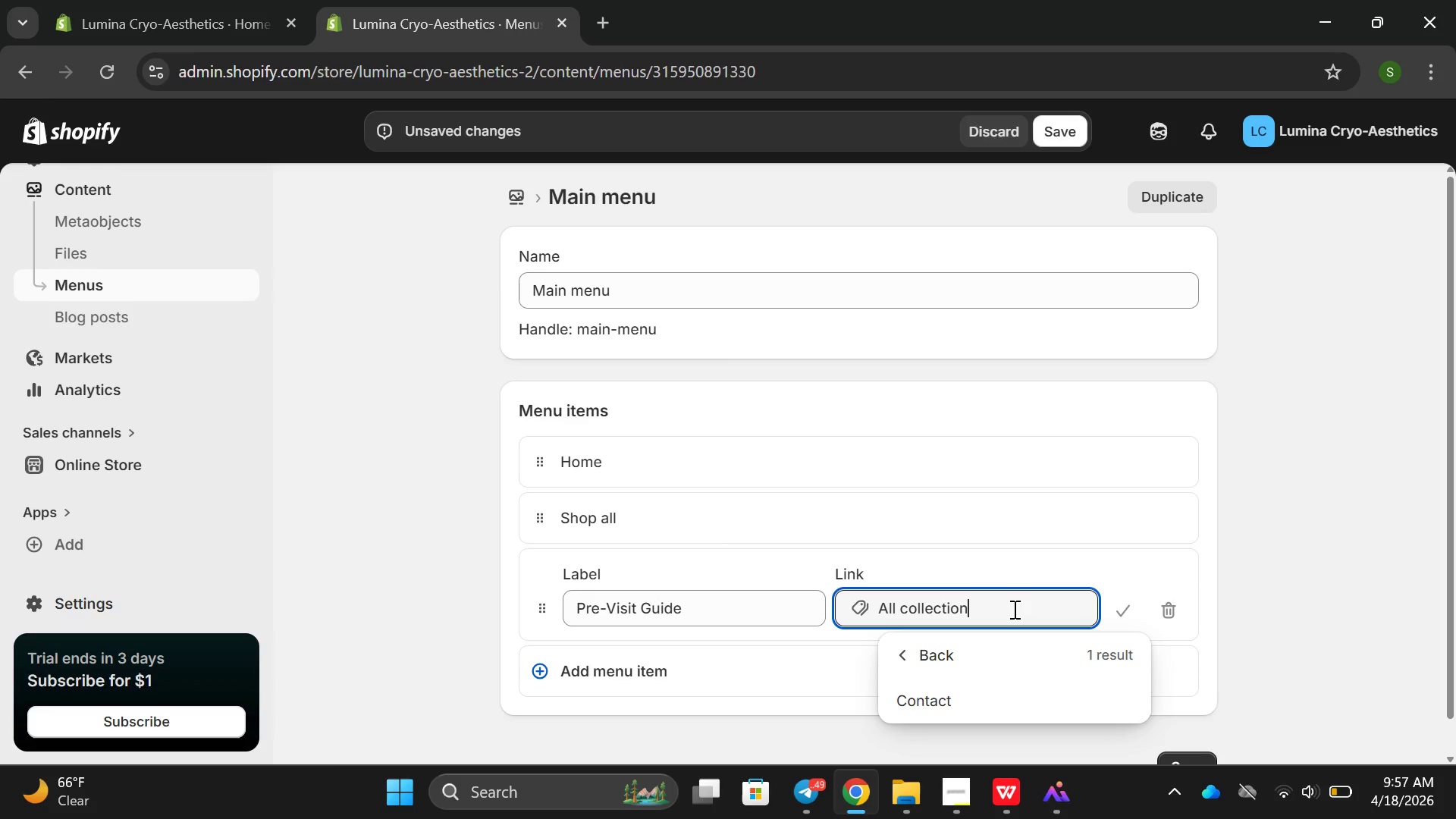 
hold_key(key=Backspace, duration=0.83)
 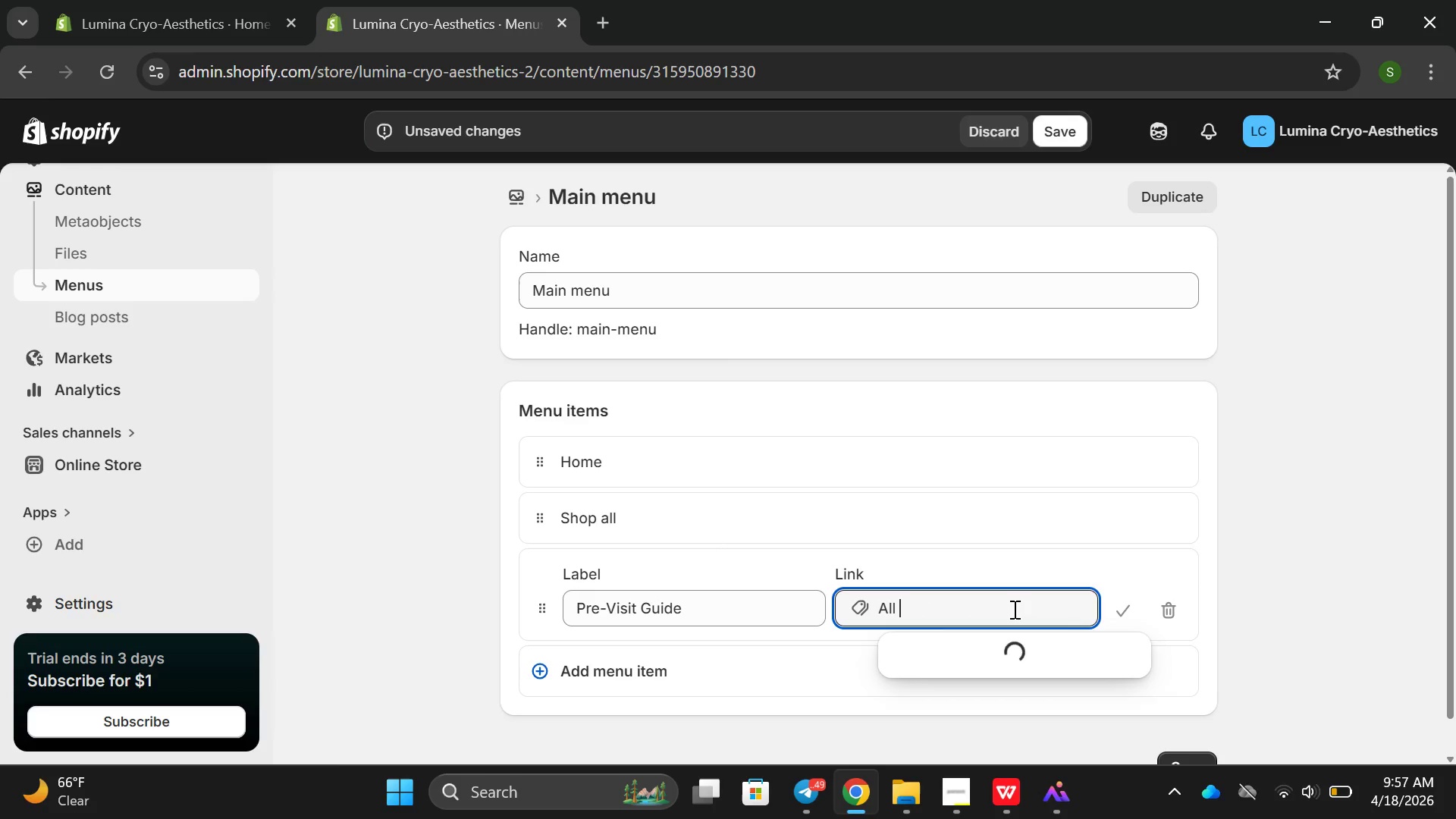 
key(Backspace)
 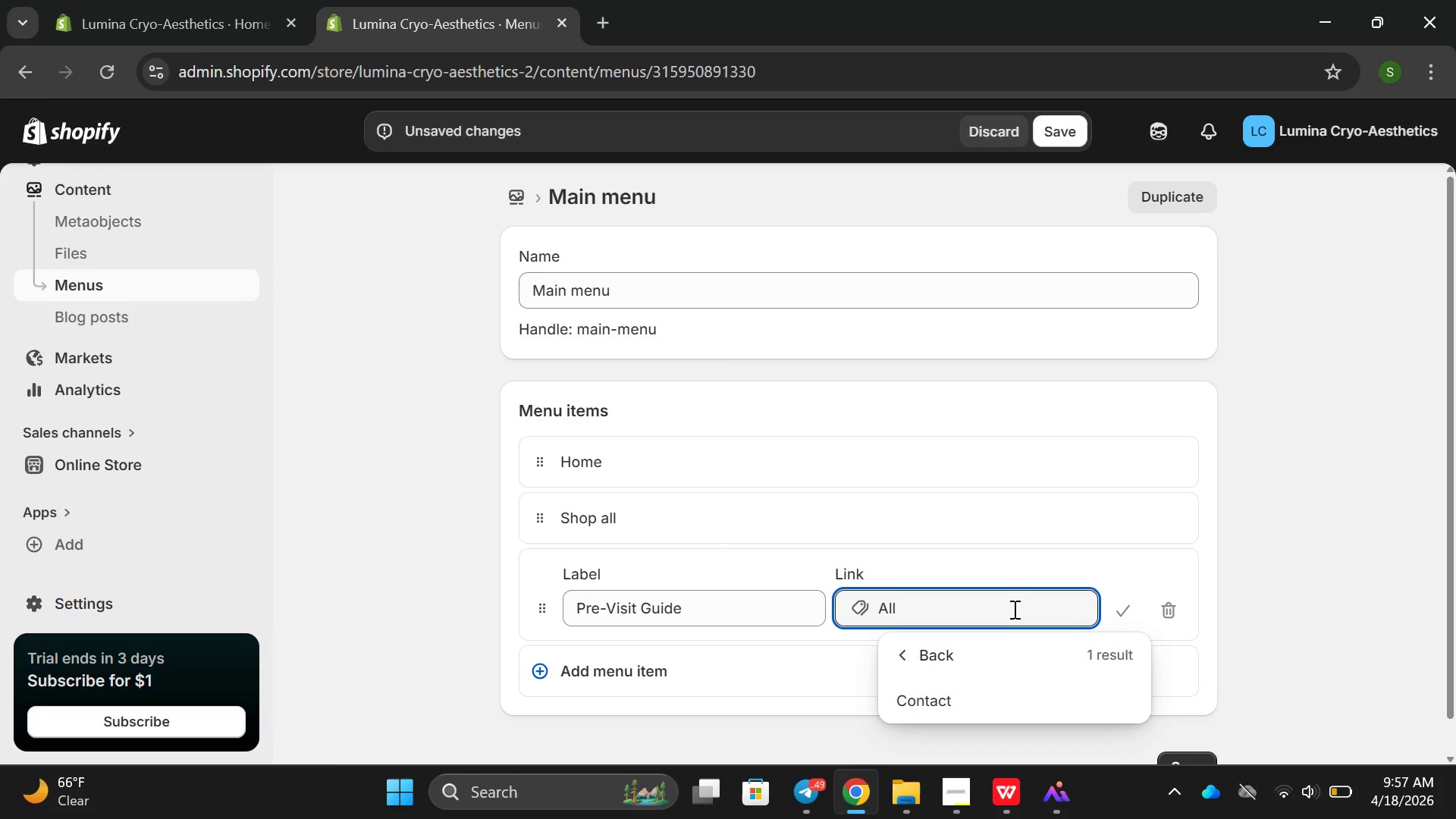 
key(Backspace)
 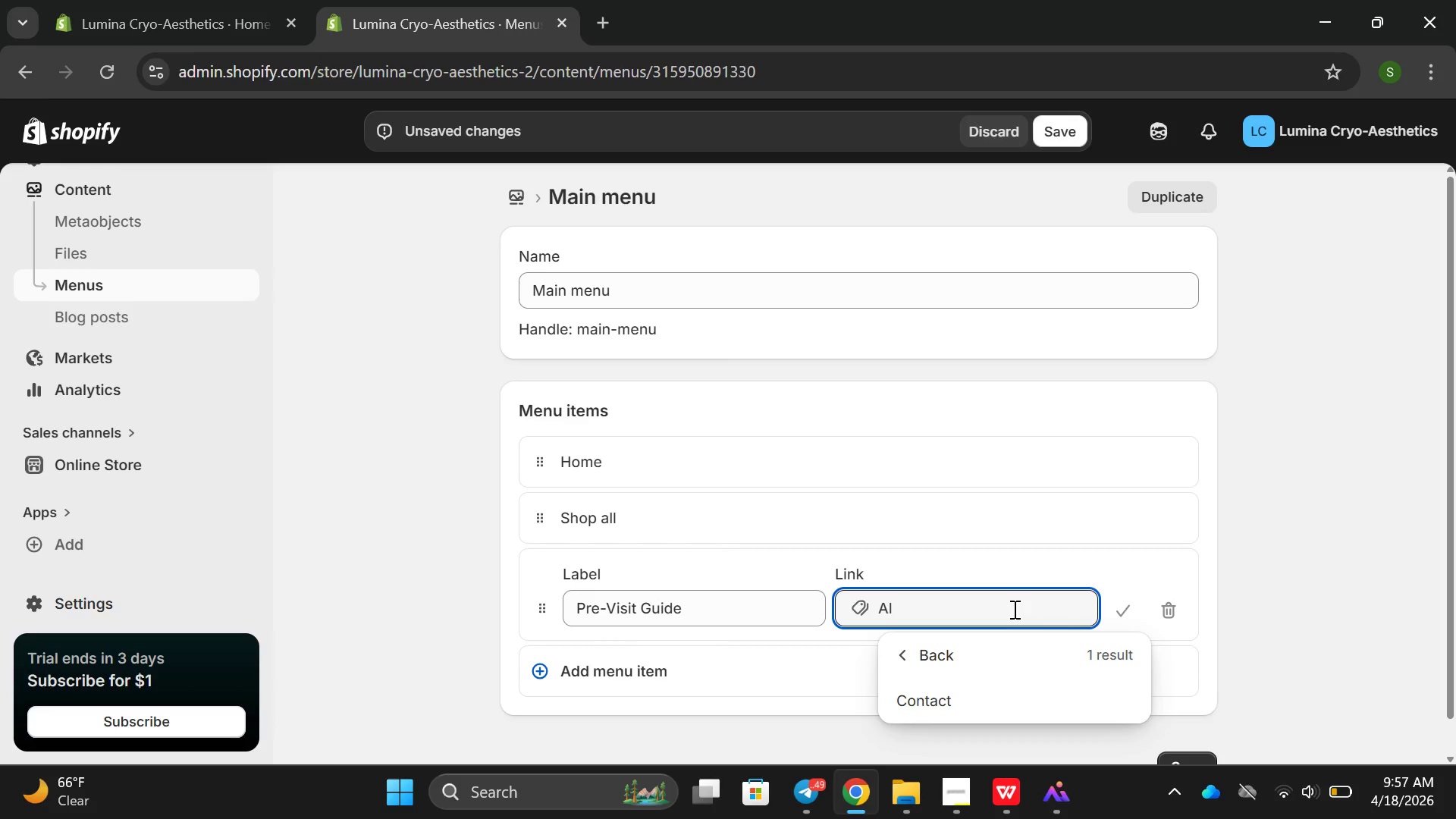 
key(Backspace)
 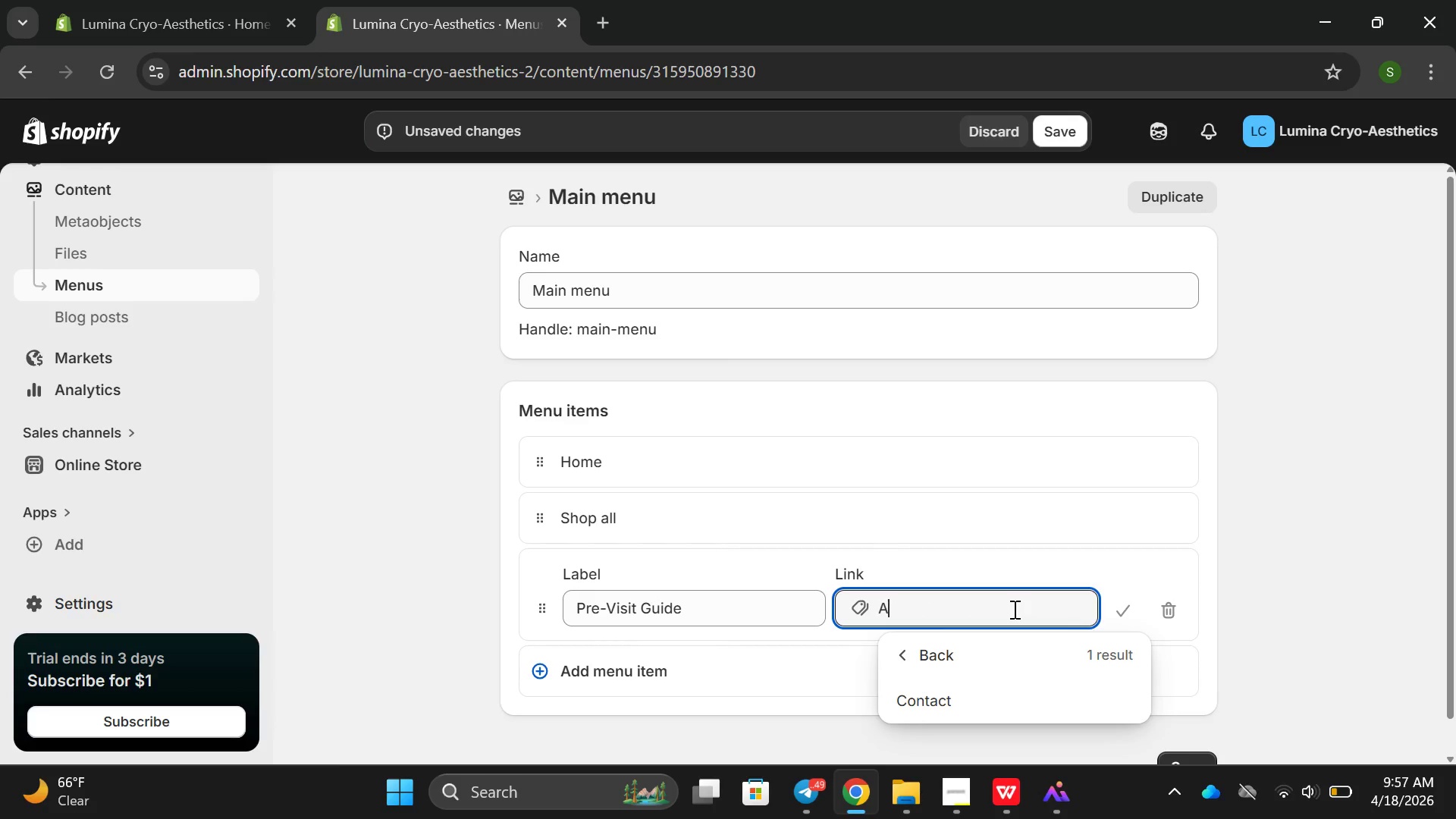 
key(Backspace)
 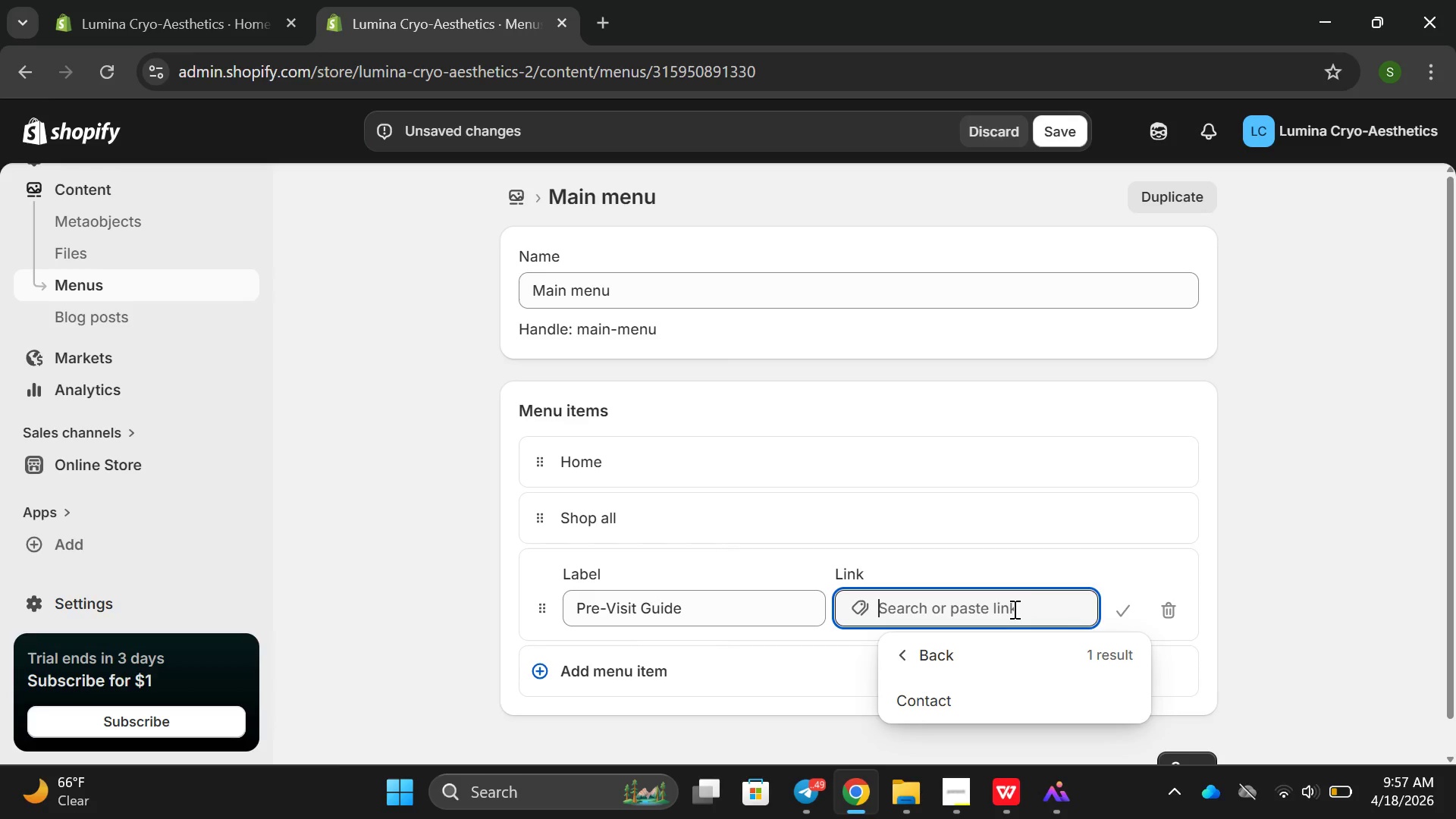 
key(Backspace)
 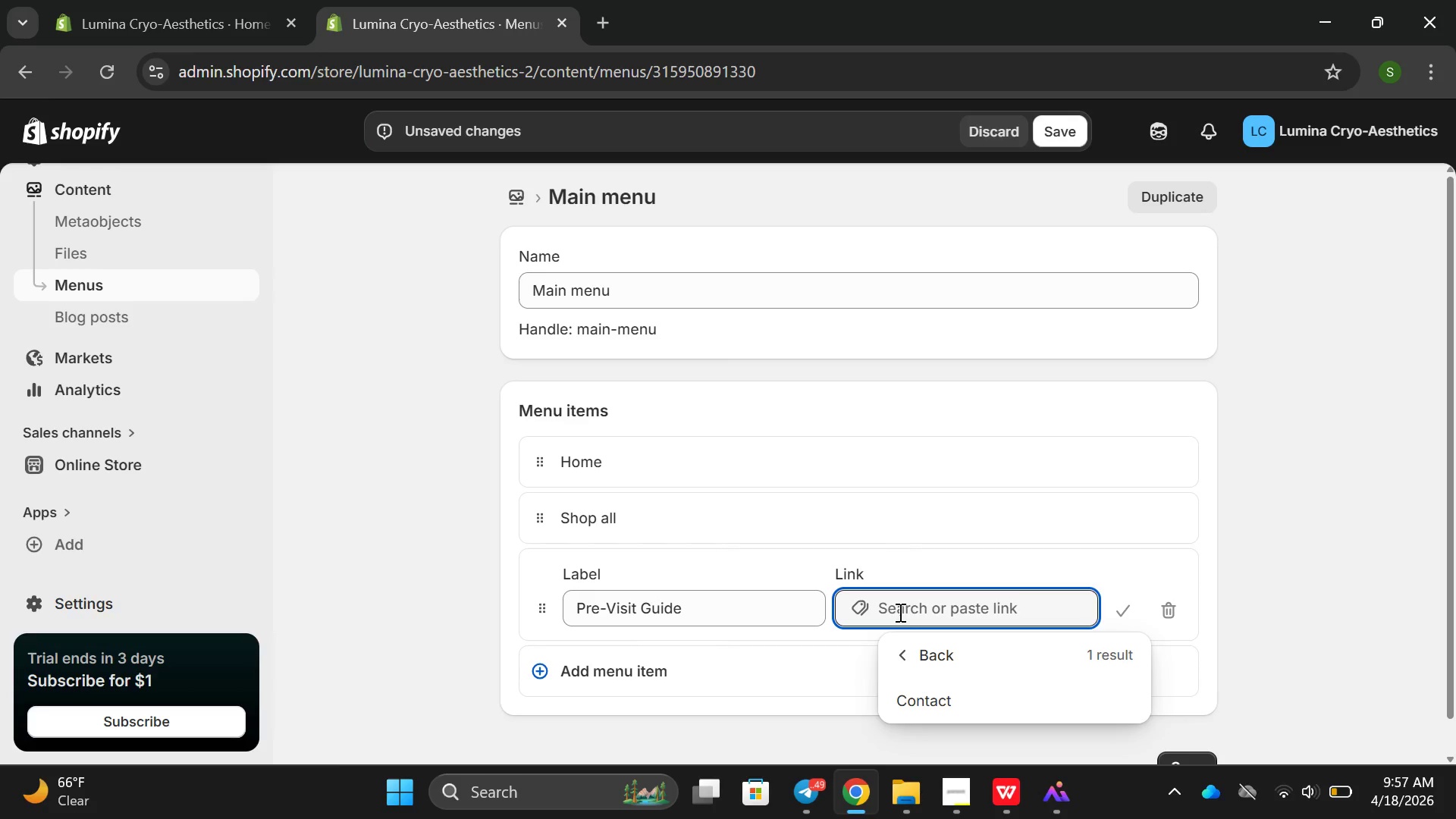 
left_click([862, 612])
 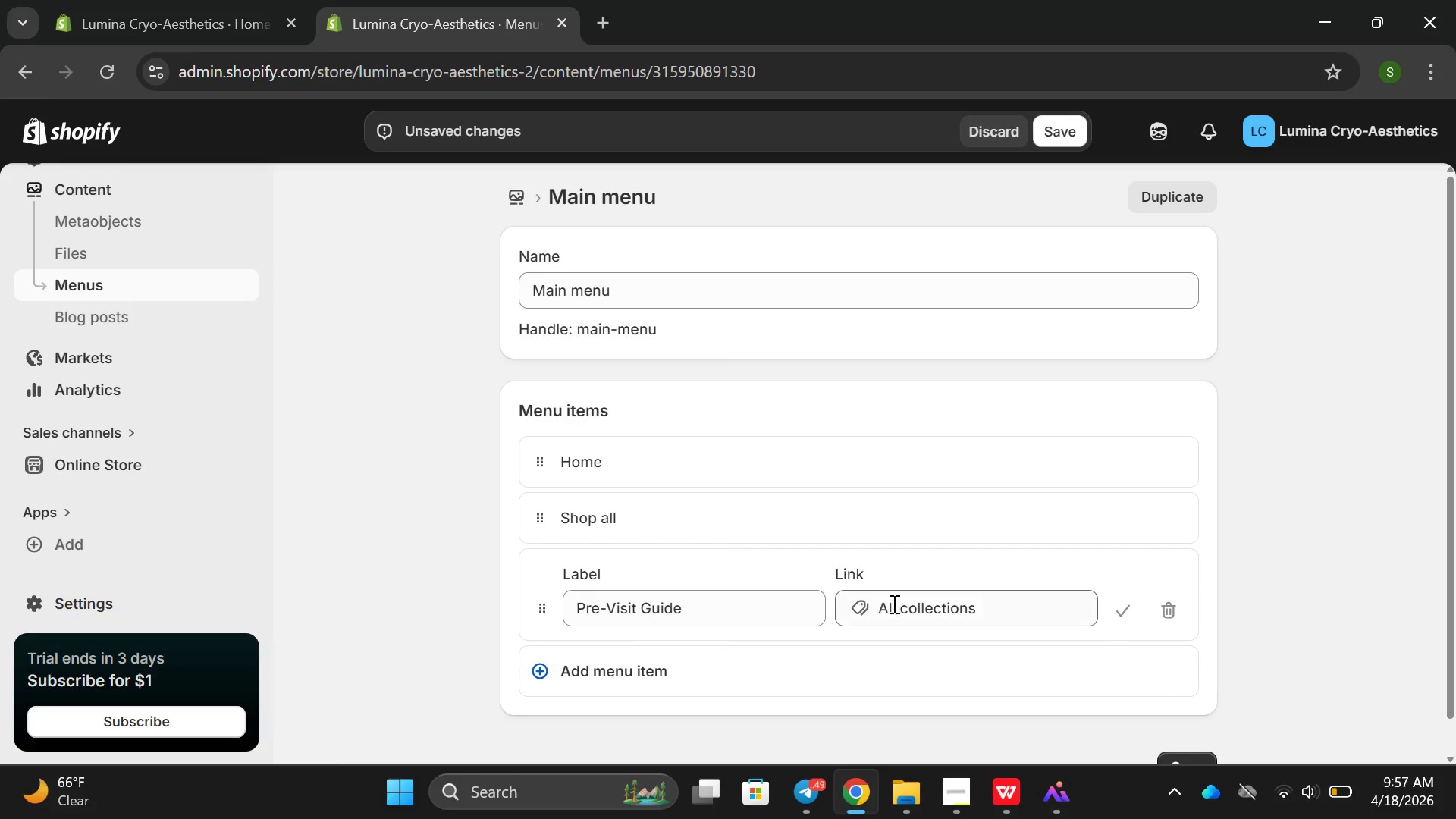 
left_click([896, 606])
 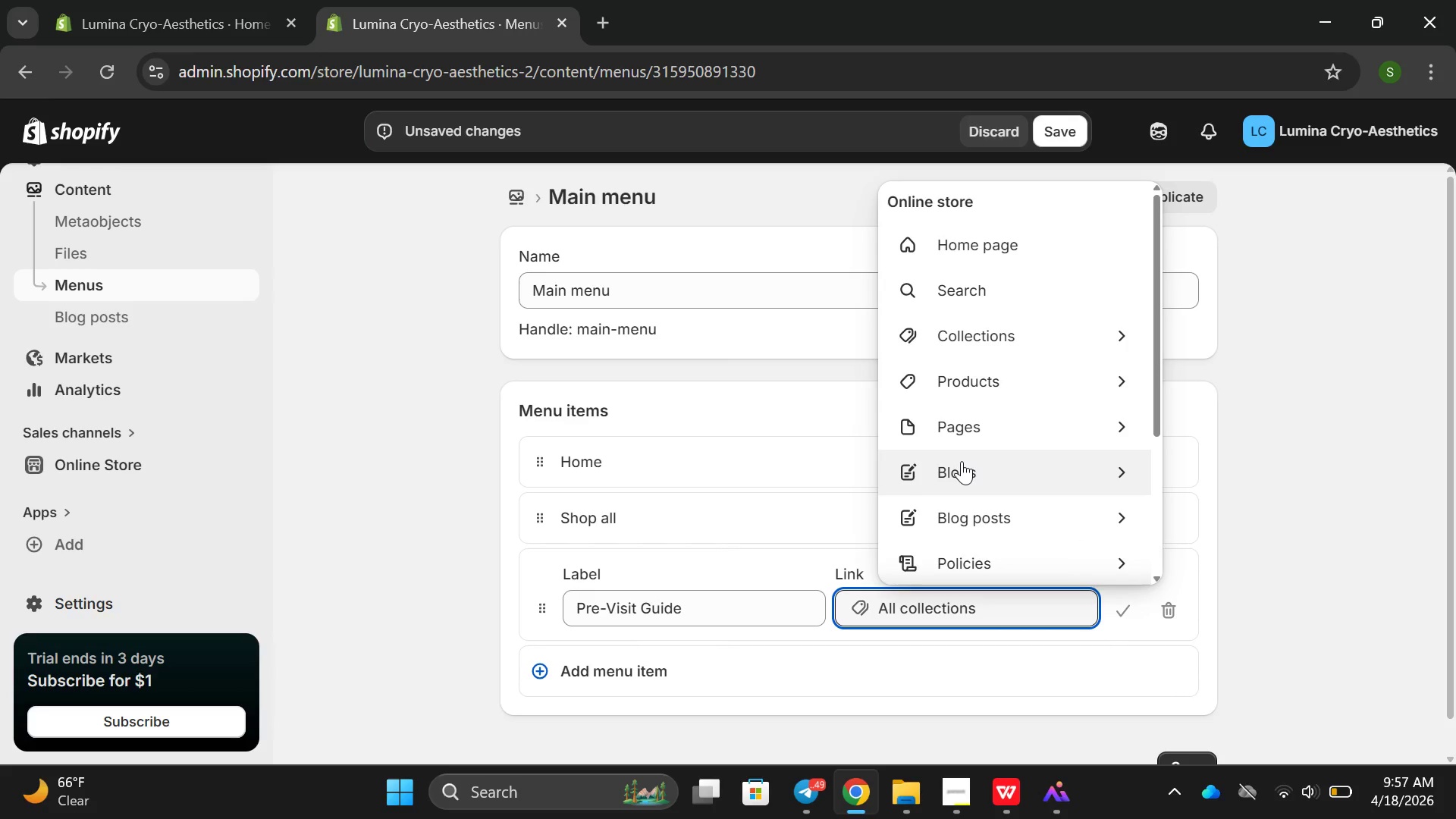 
left_click([962, 461])
 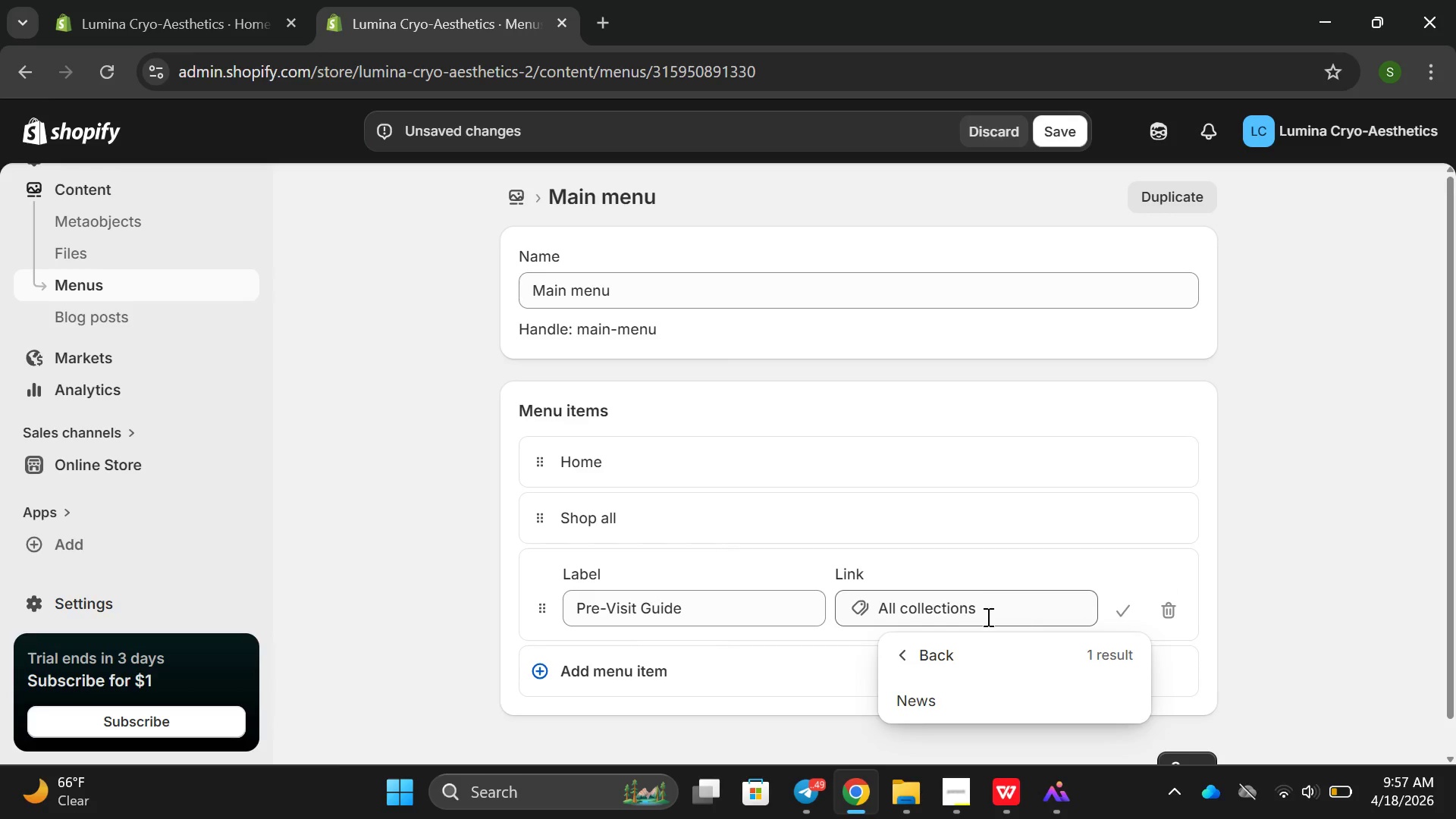 
left_click_drag(start_coordinate=[1013, 602], to_coordinate=[813, 615])
 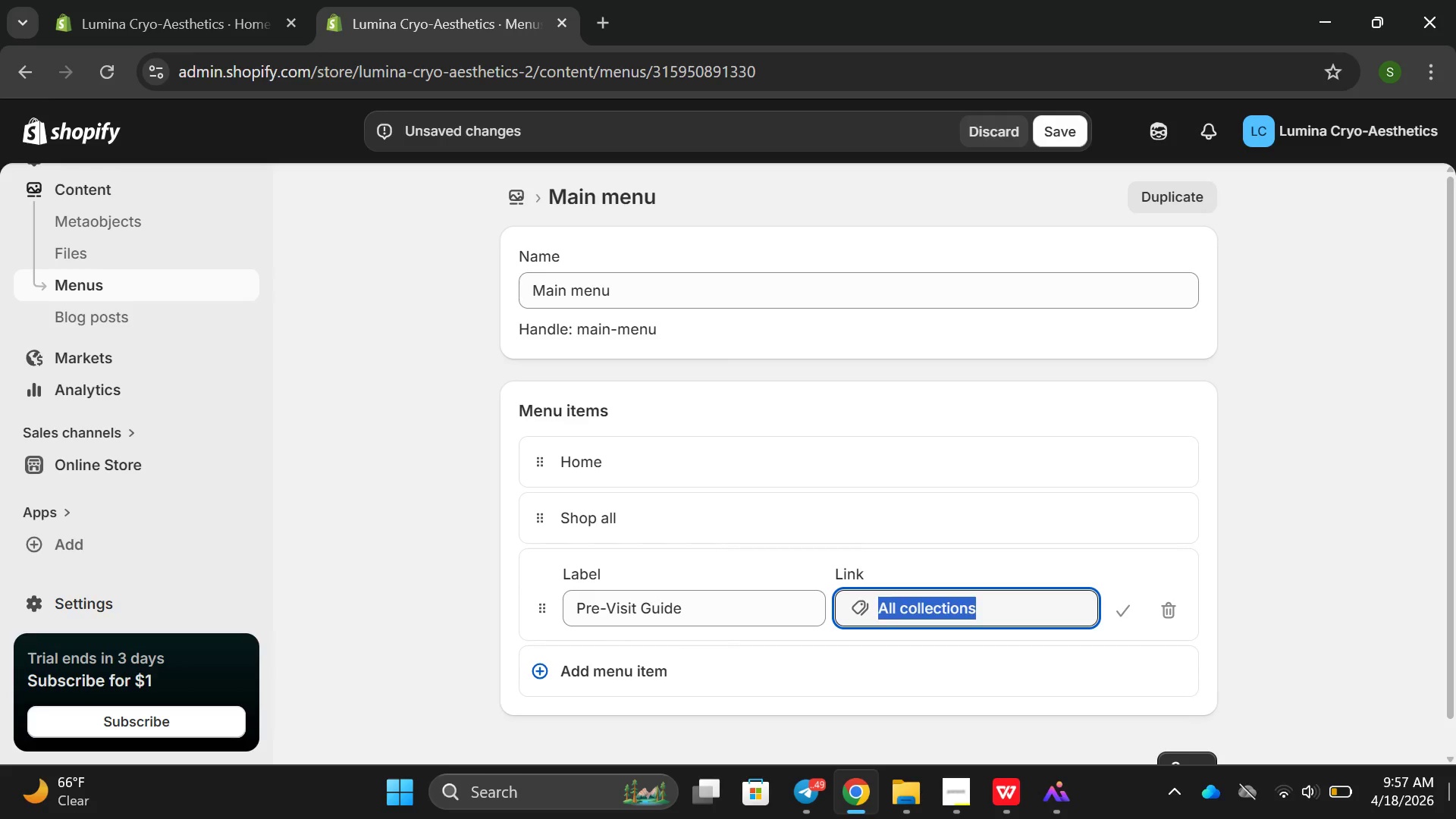 
key(Backspace)
 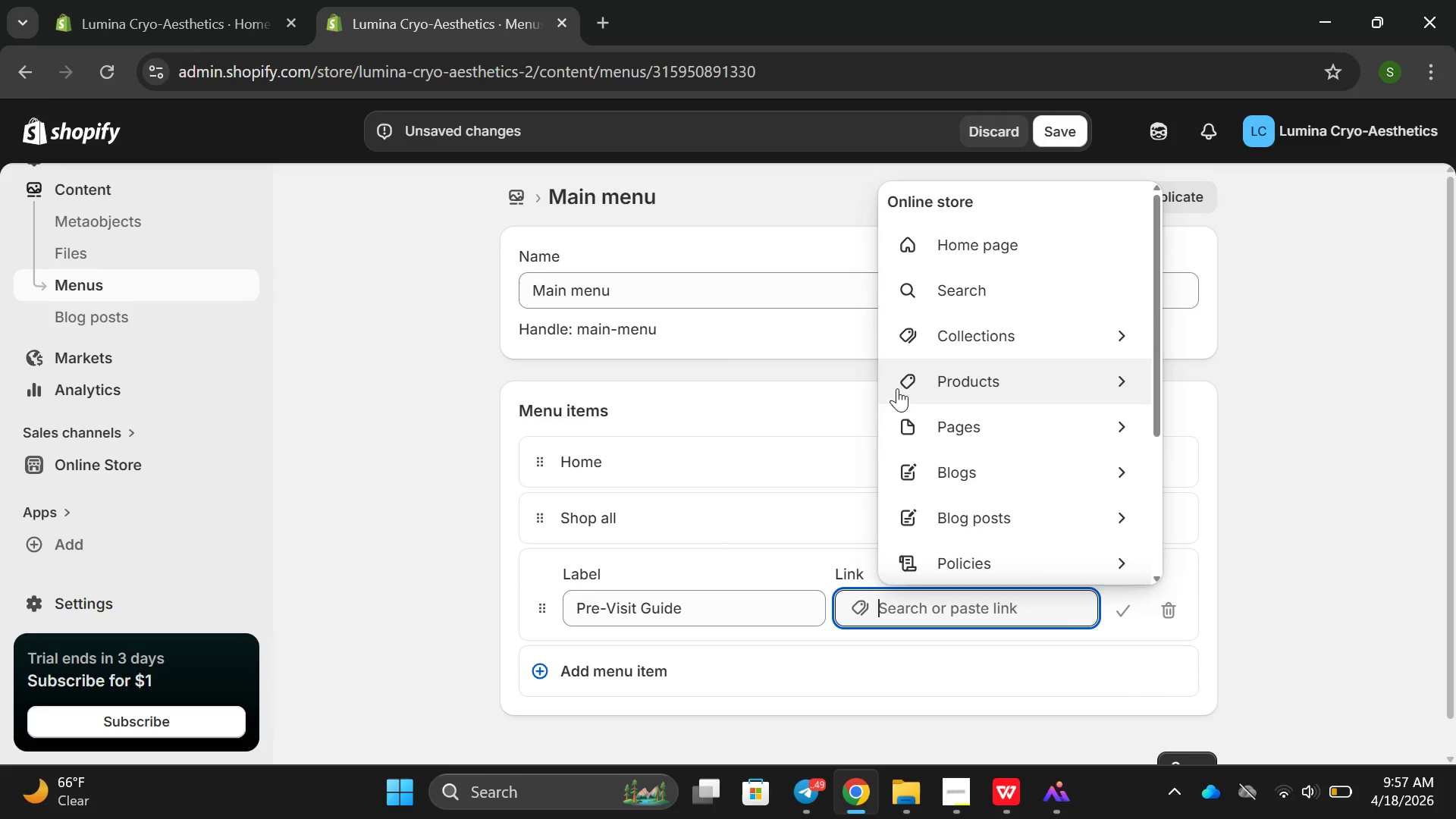 
left_click([959, 316])
 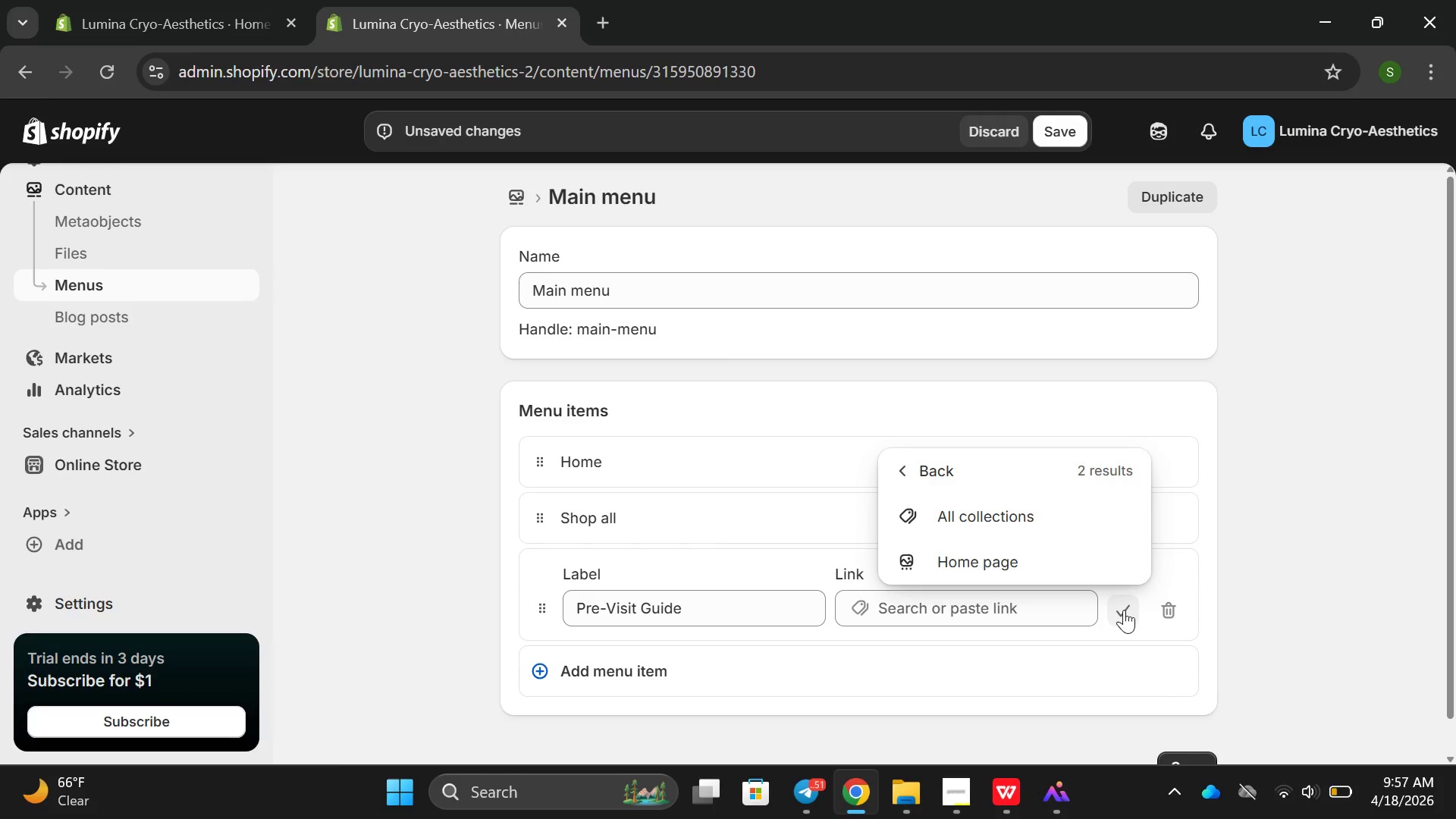 
left_click([1124, 610])
 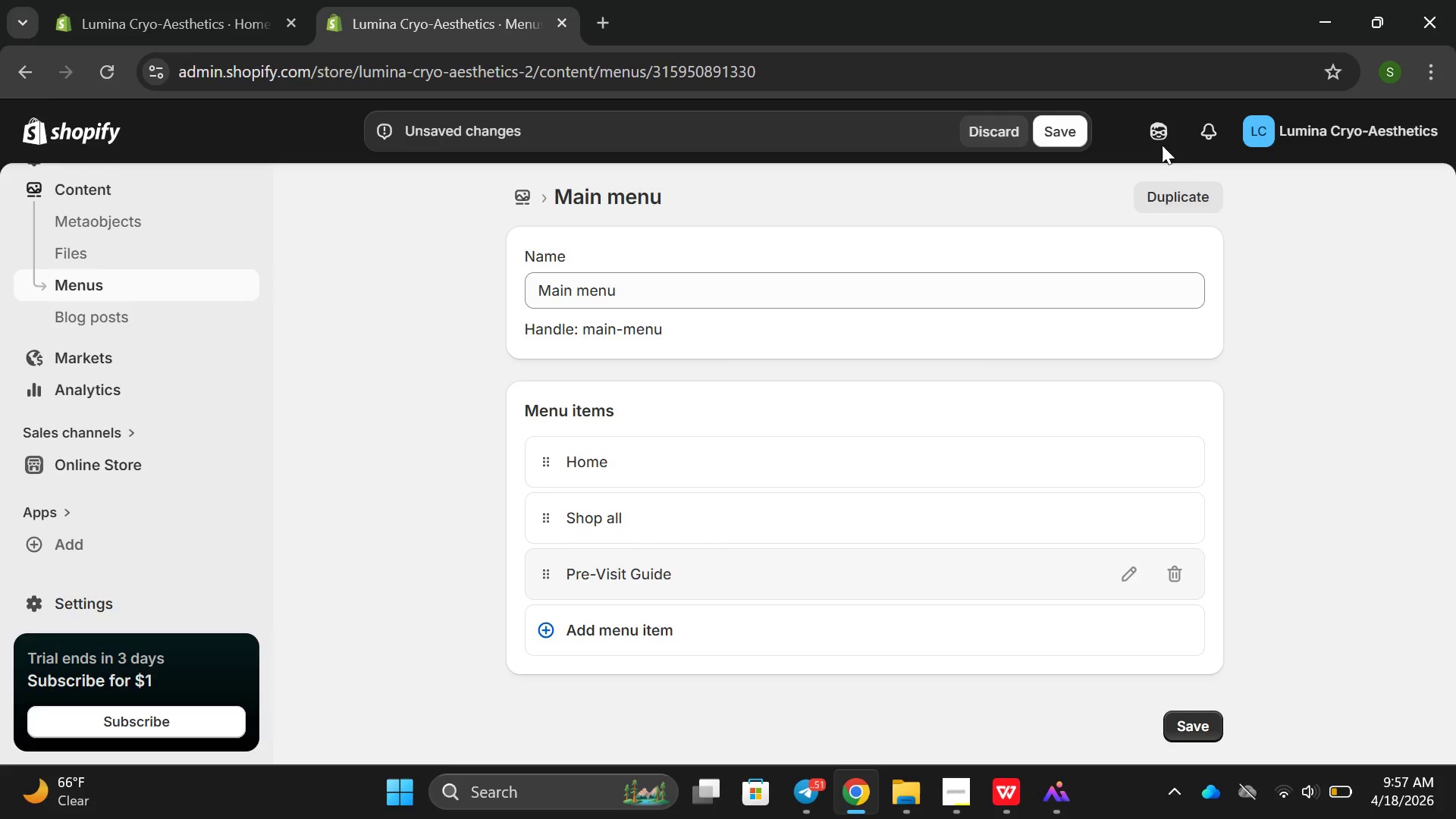 
left_click([1042, 130])
 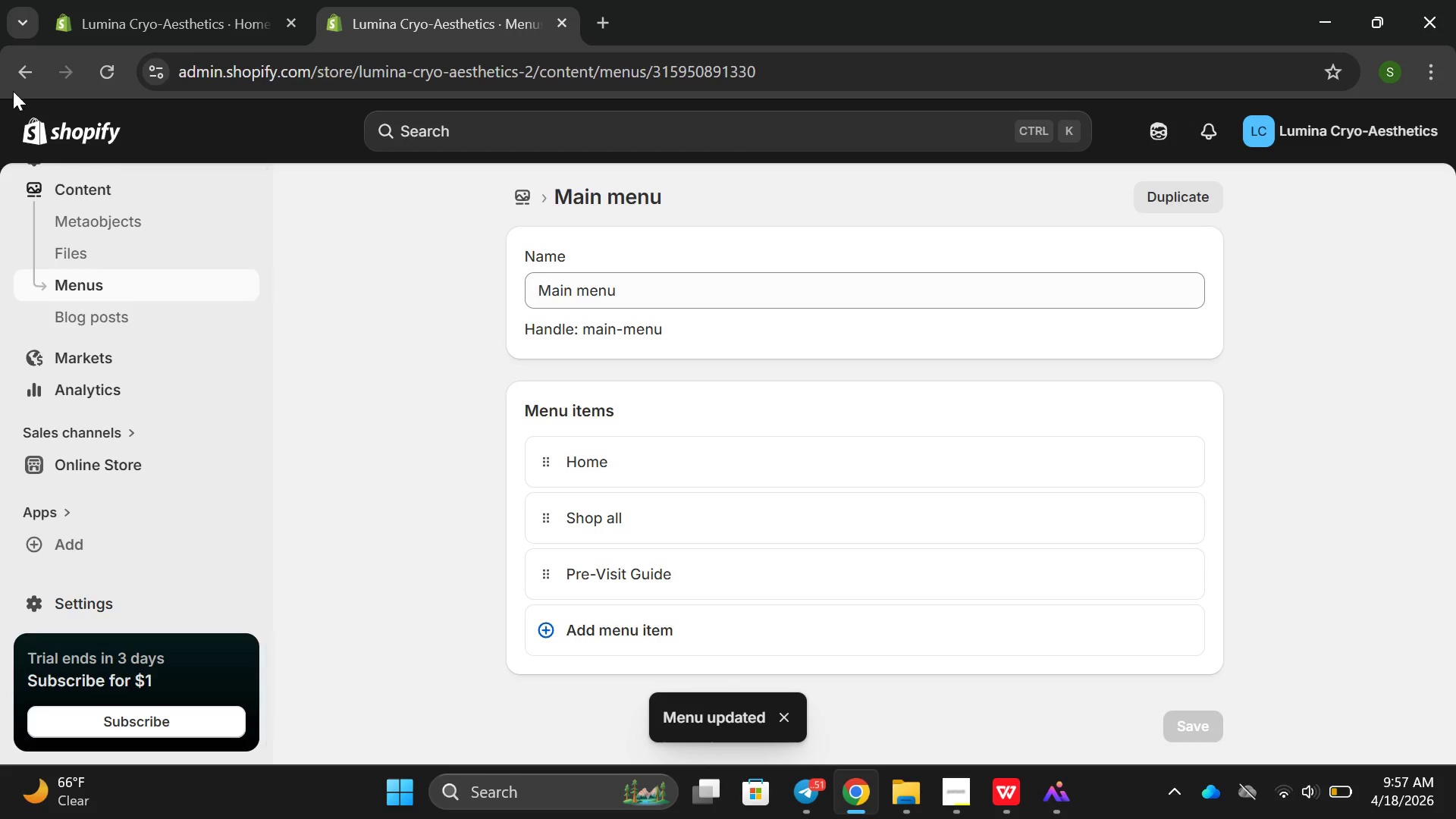 
left_click([28, 86])
 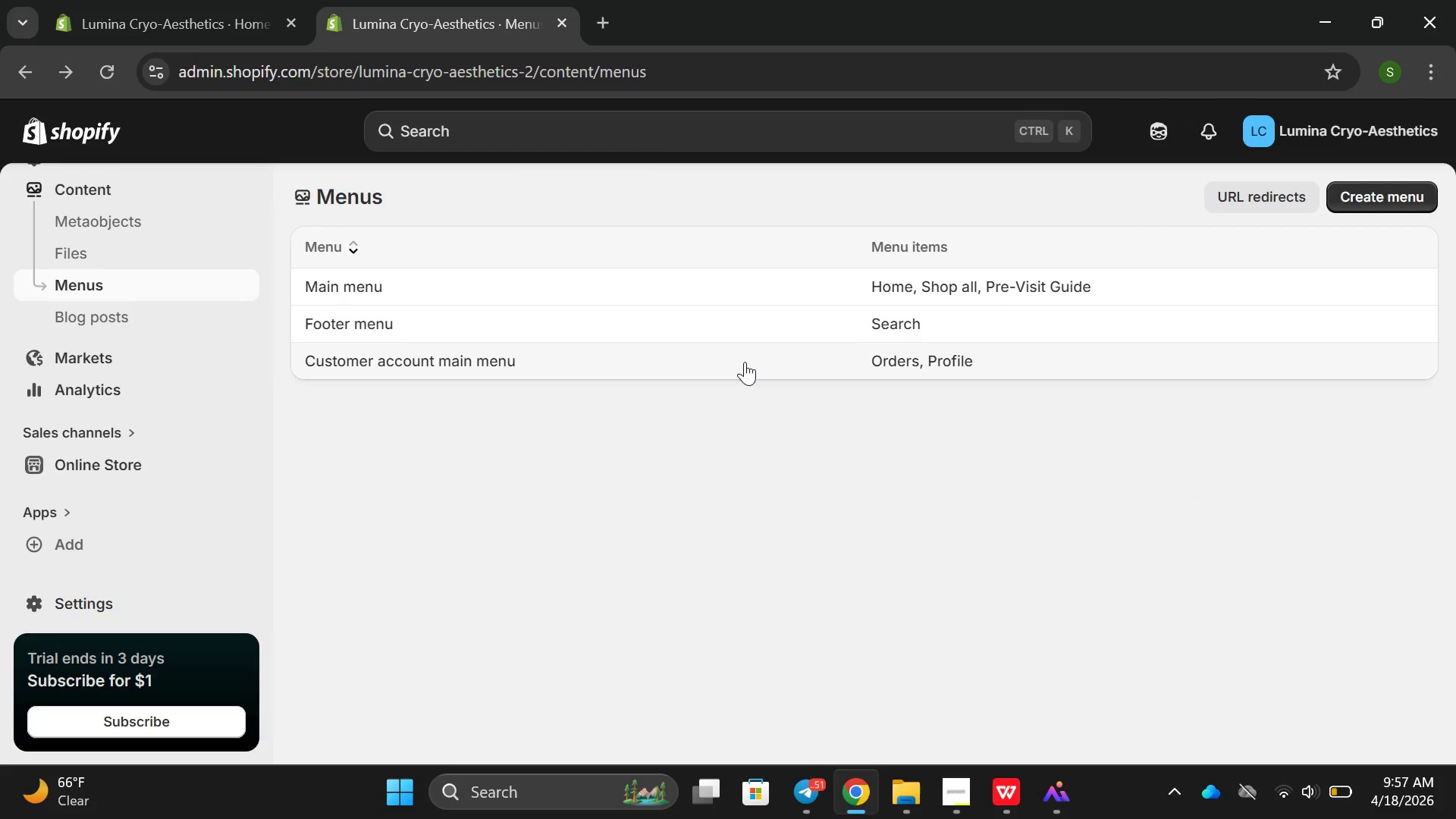 
wait(5.59)
 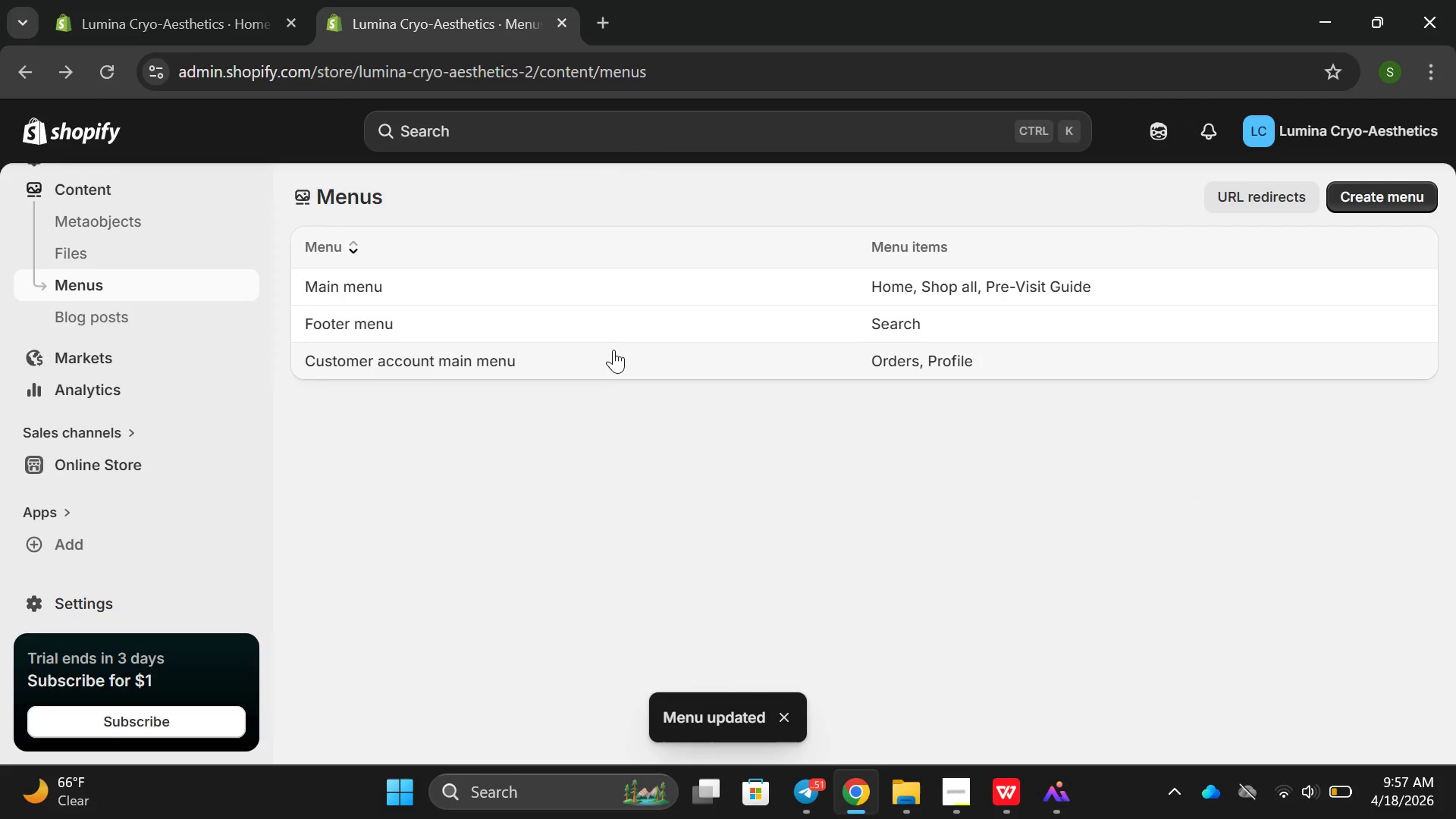 
left_click([751, 364])
 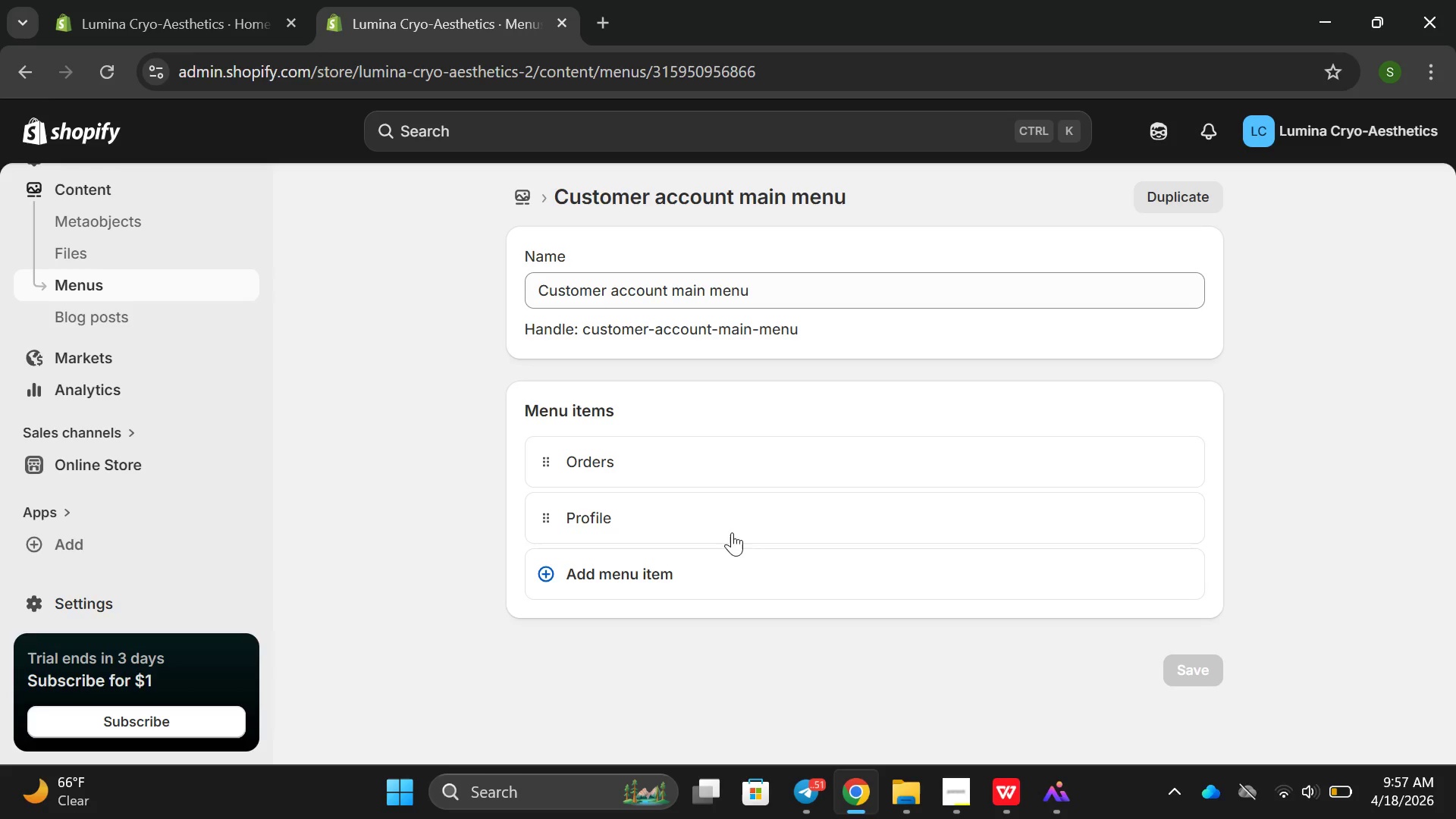 
left_click([322, 519])
 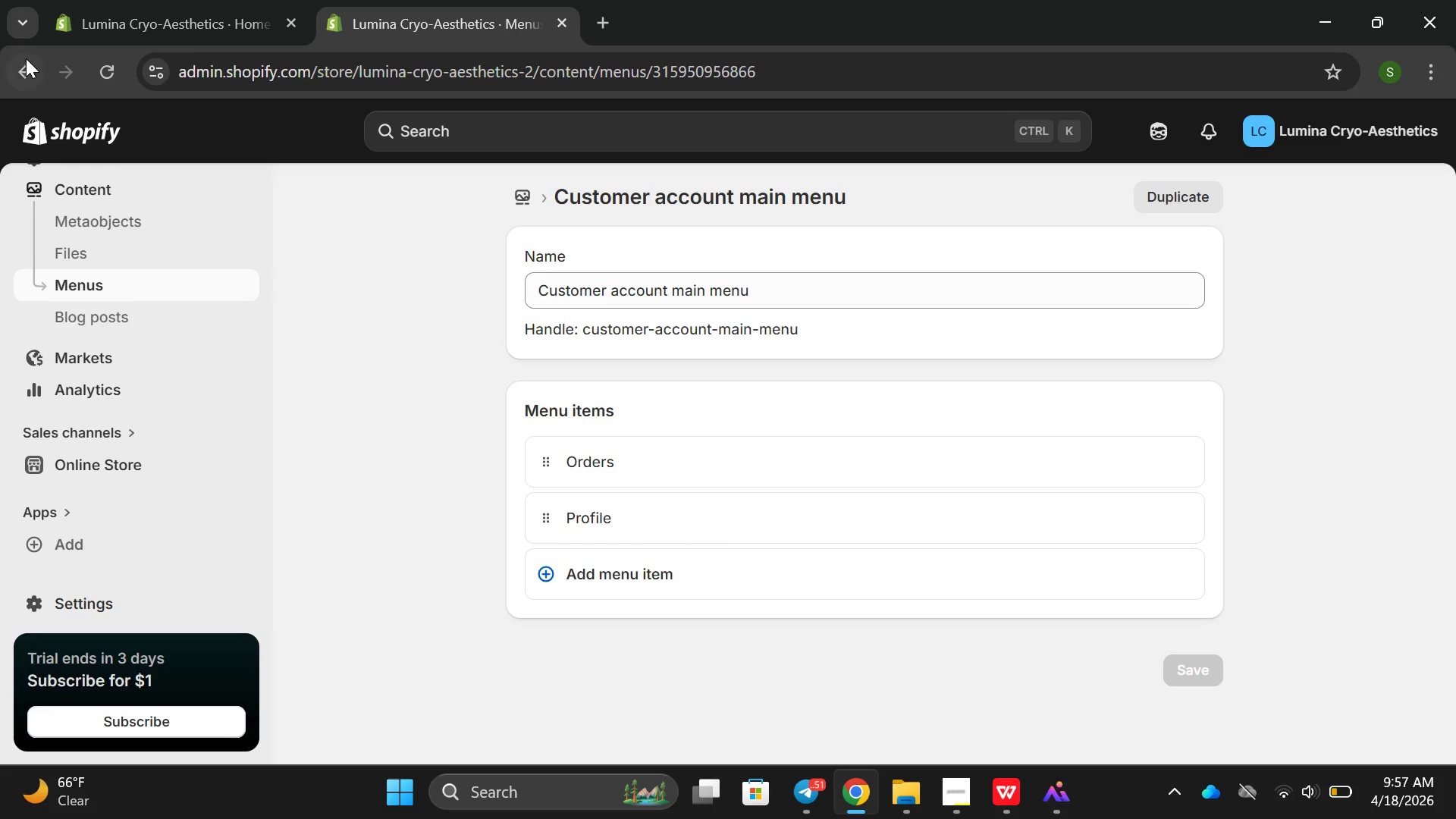 
left_click([26, 58])
 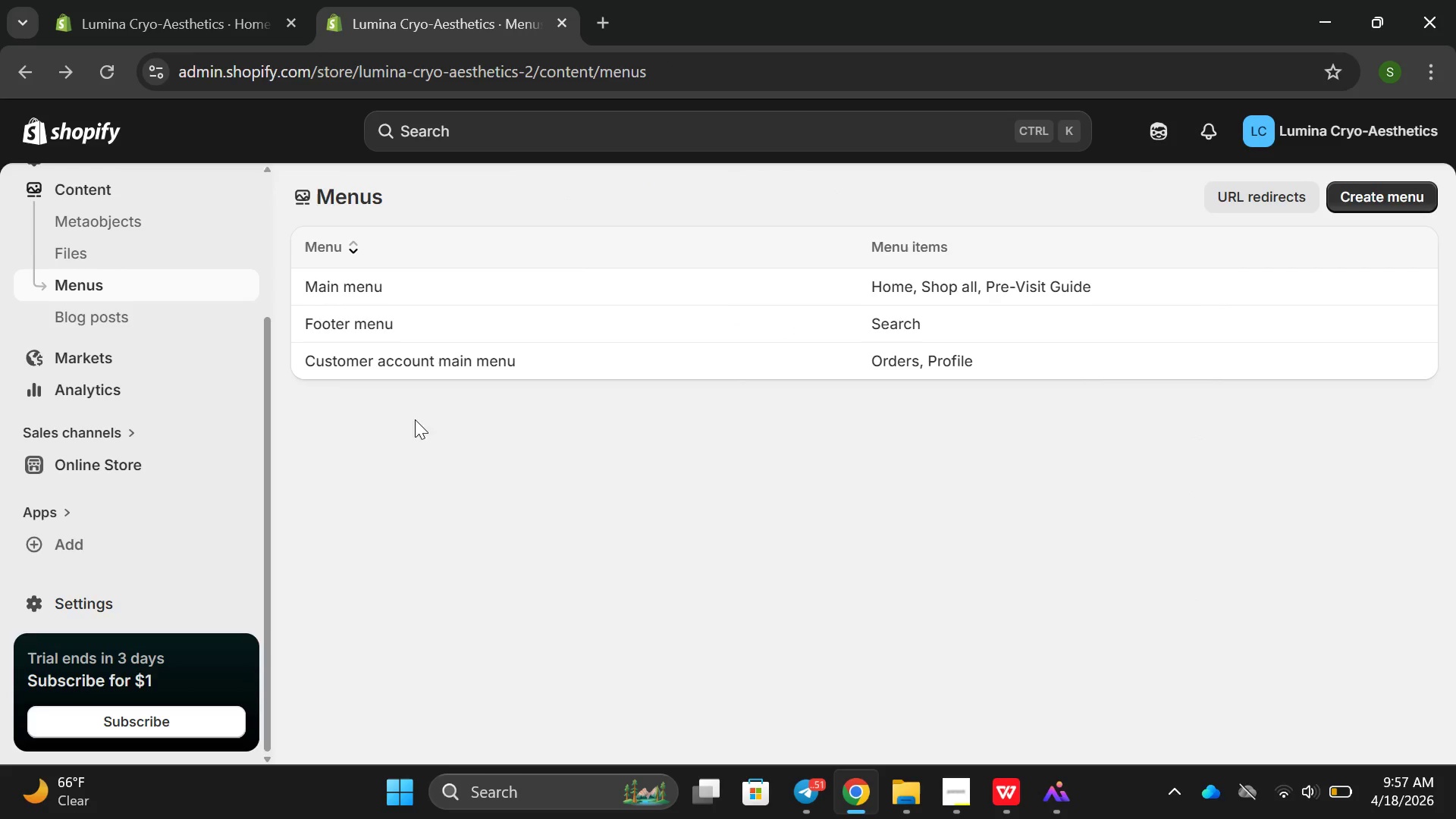 
scroll: coordinate [127, 479], scroll_direction: down, amount: 4.0
 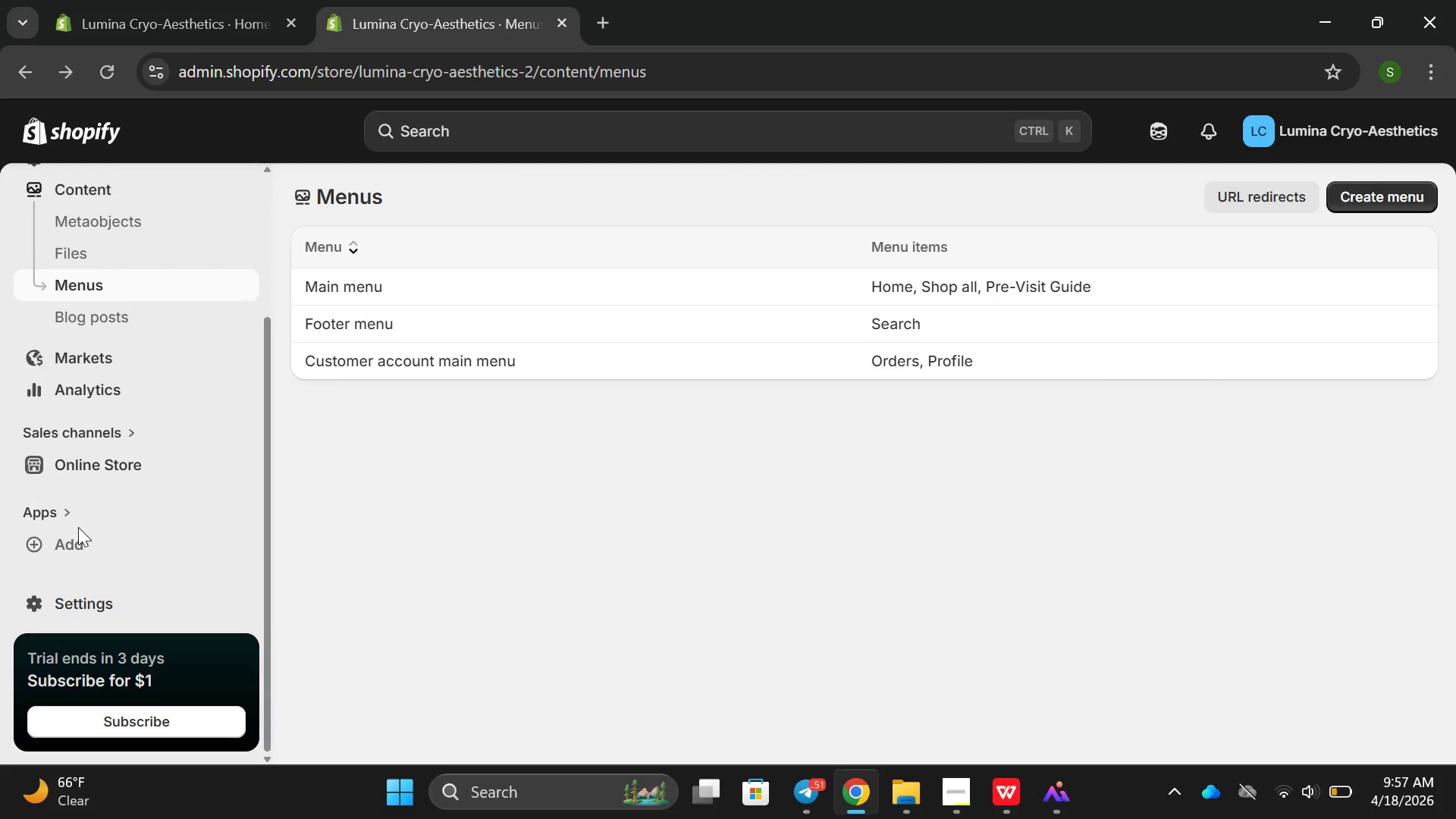 
left_click([78, 527])
 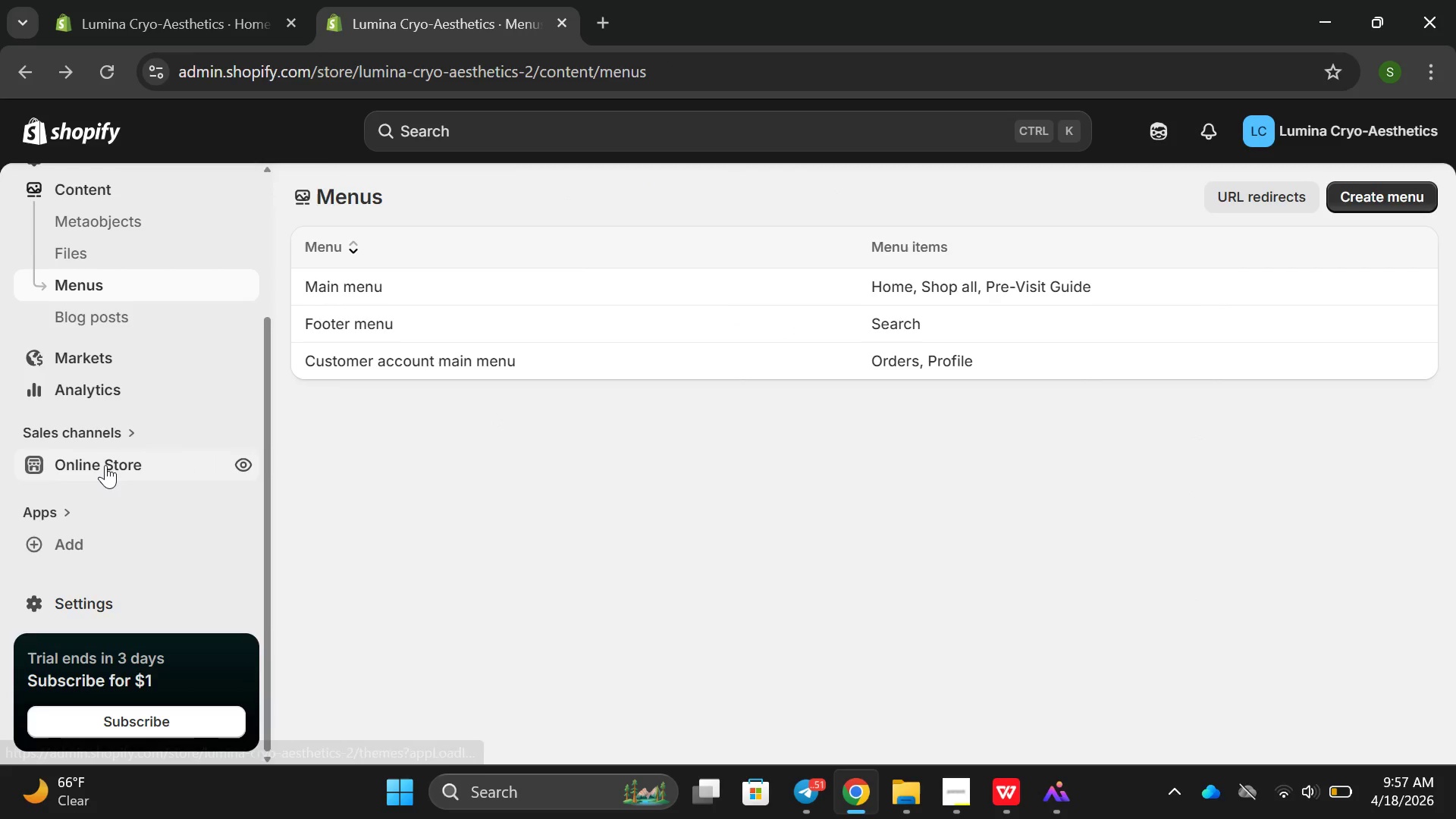 
left_click([105, 464])
 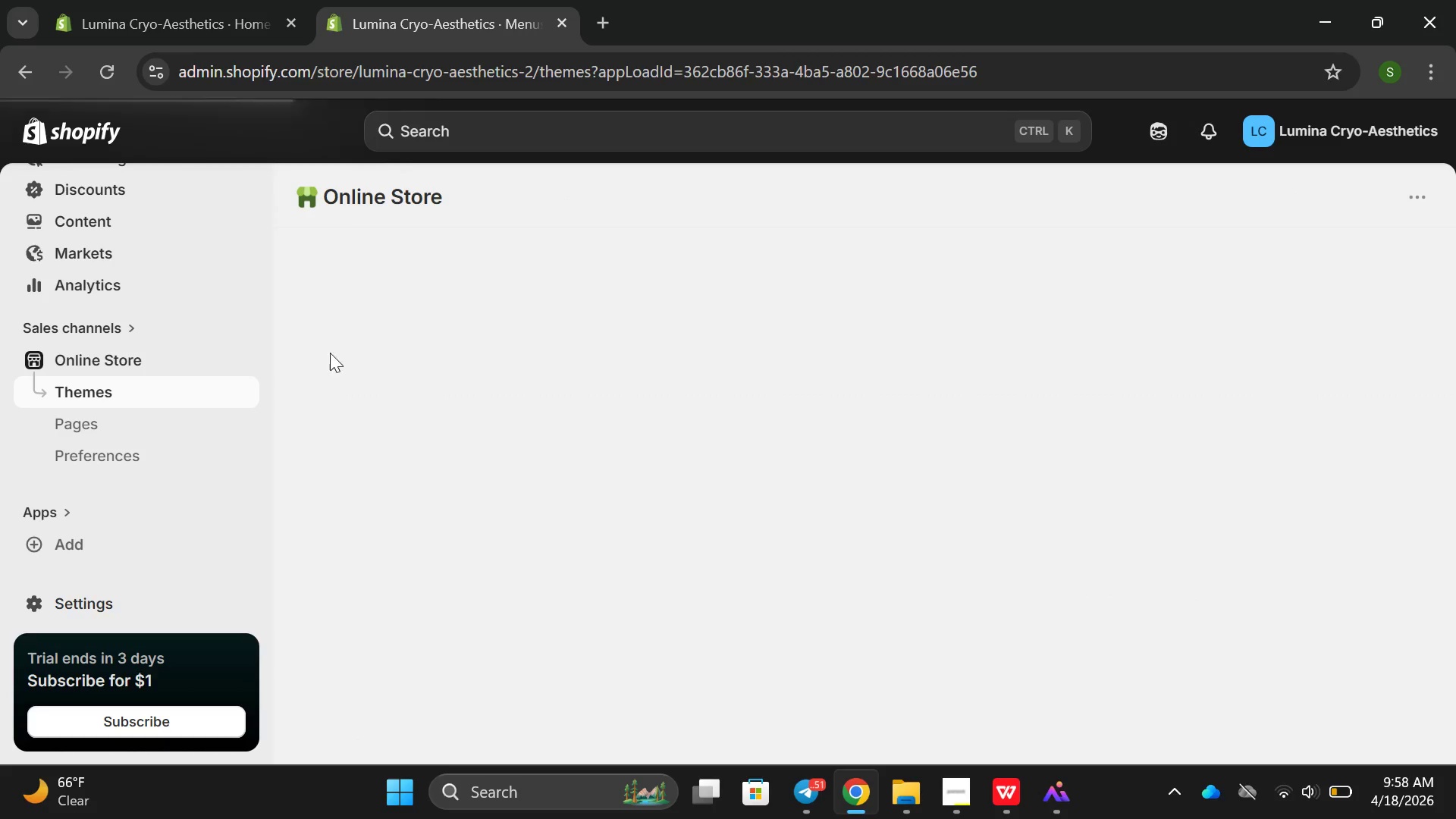 
scroll: coordinate [62, 372], scroll_direction: up, amount: 4.0
 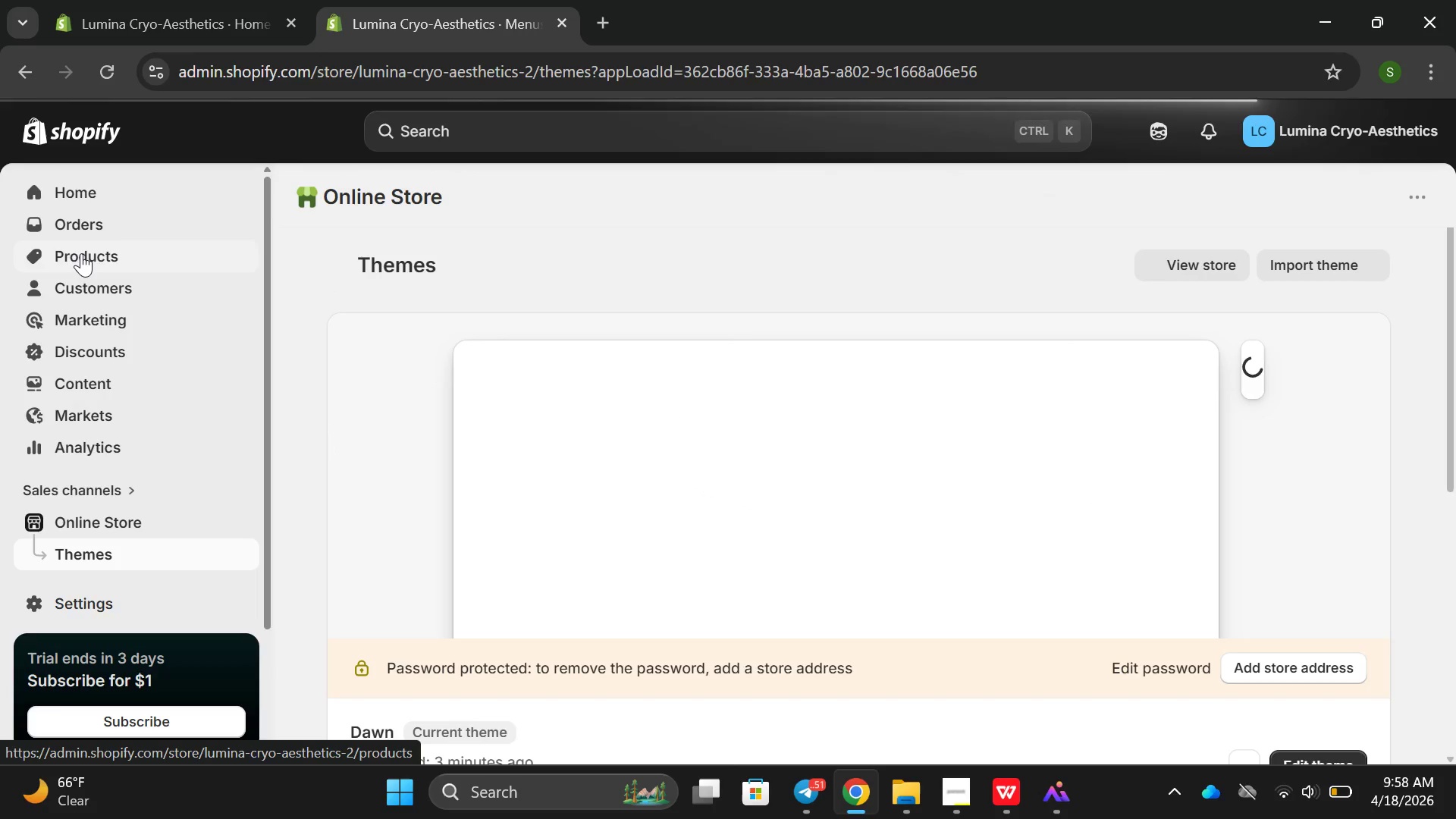 
left_click([81, 253])
 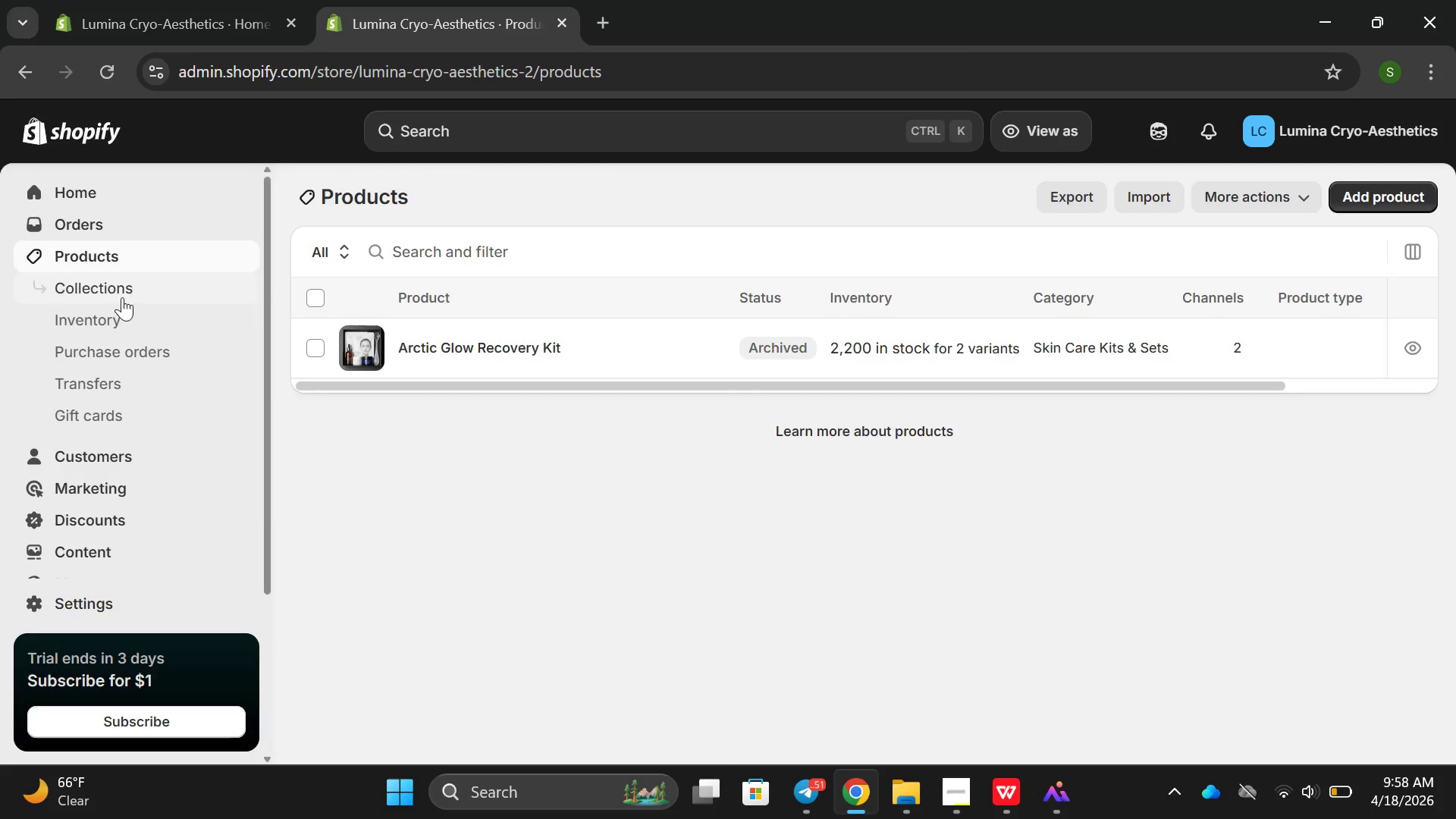 
left_click([118, 283])
 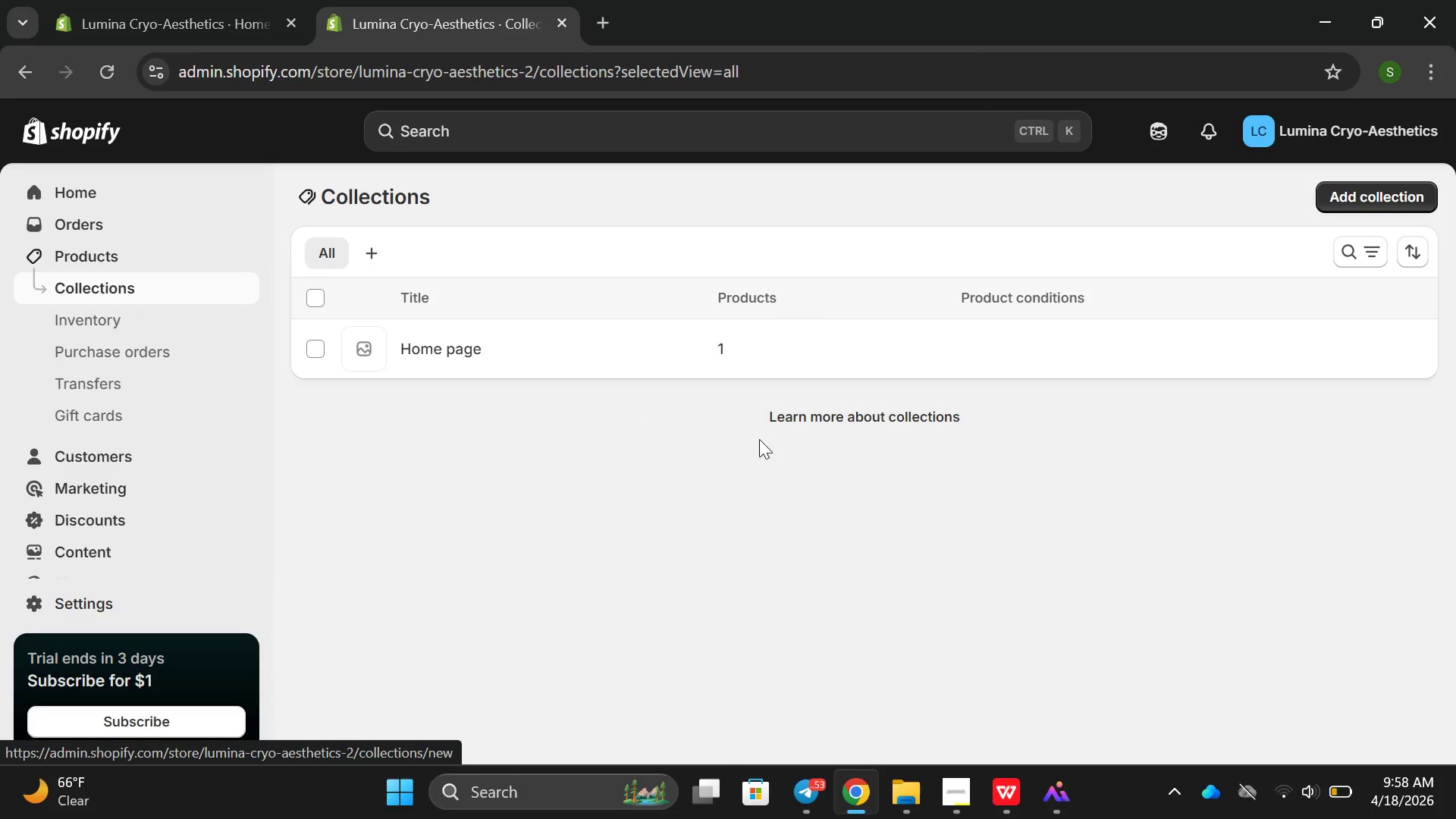 
left_click([323, 350])
 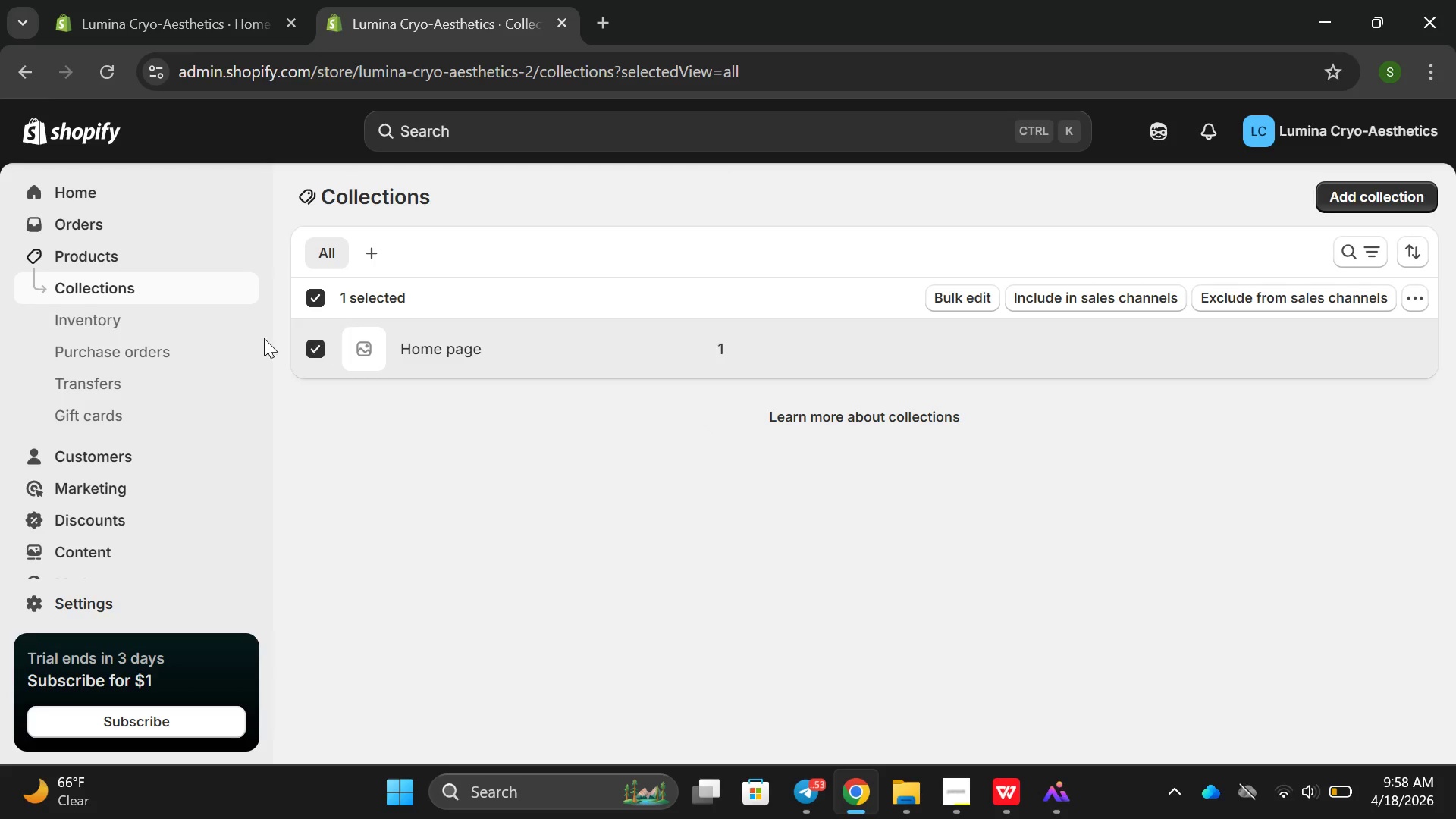 
wait(5.95)
 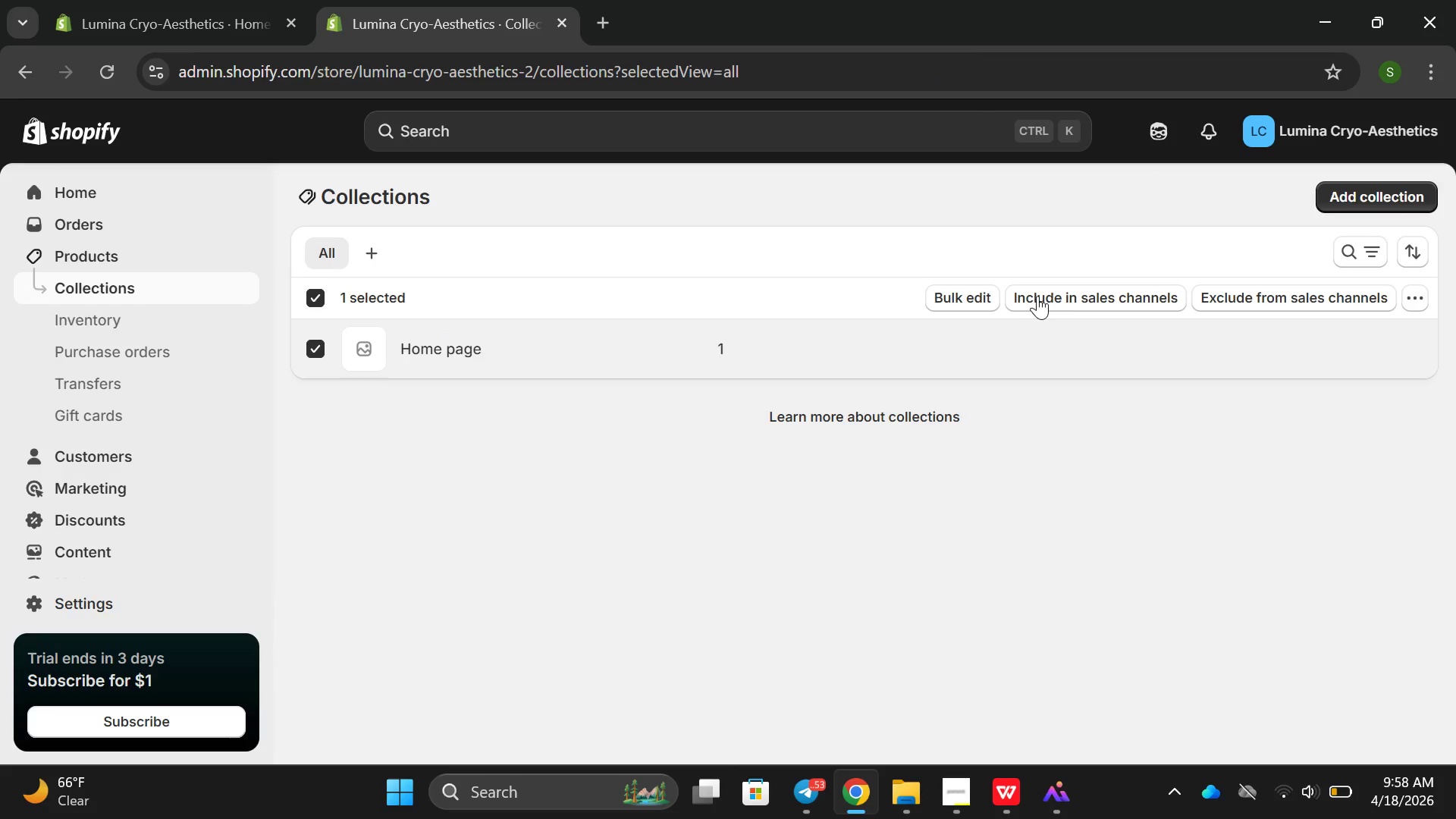 
left_click([105, 265])
 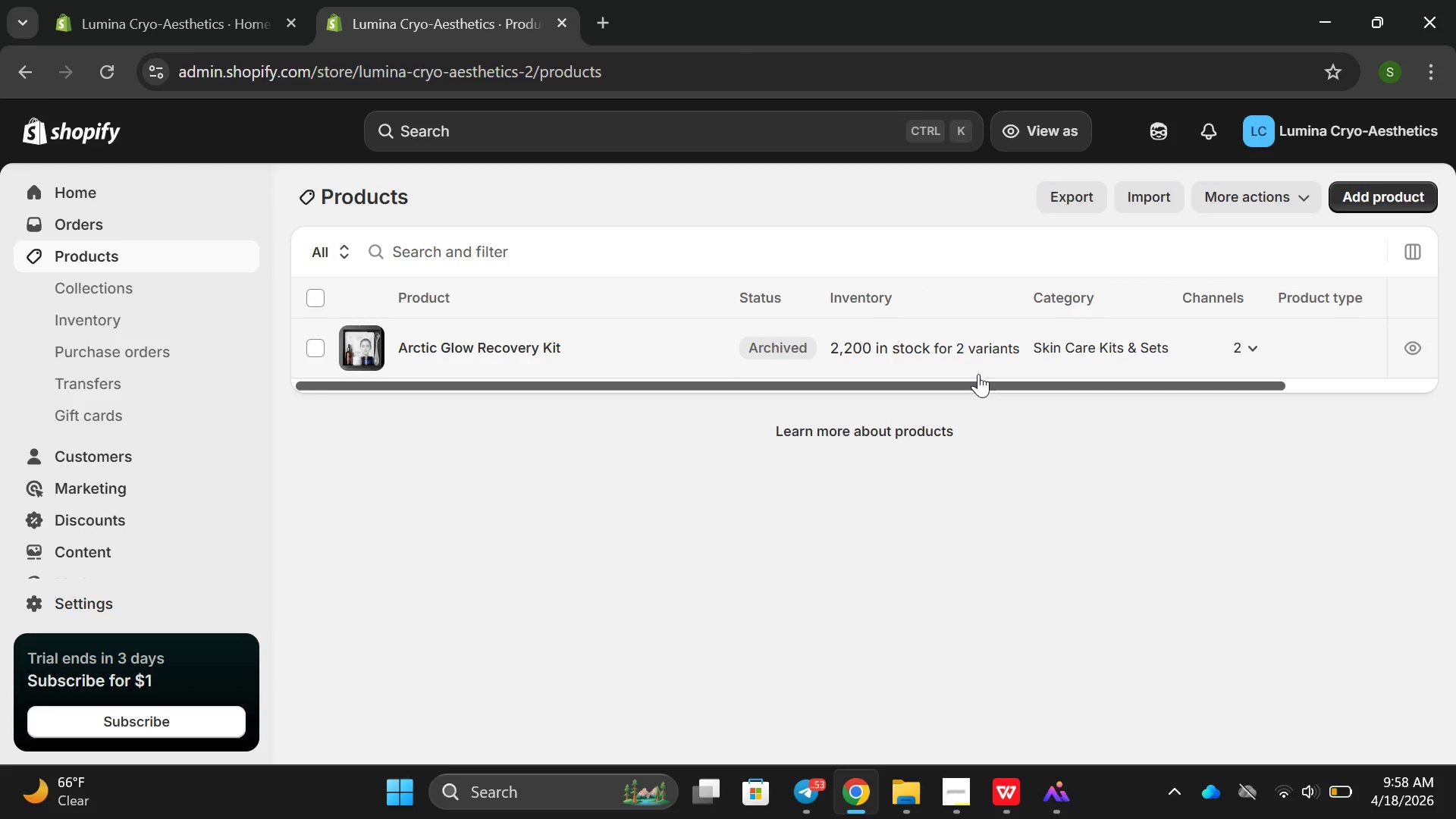 
left_click([971, 359])
 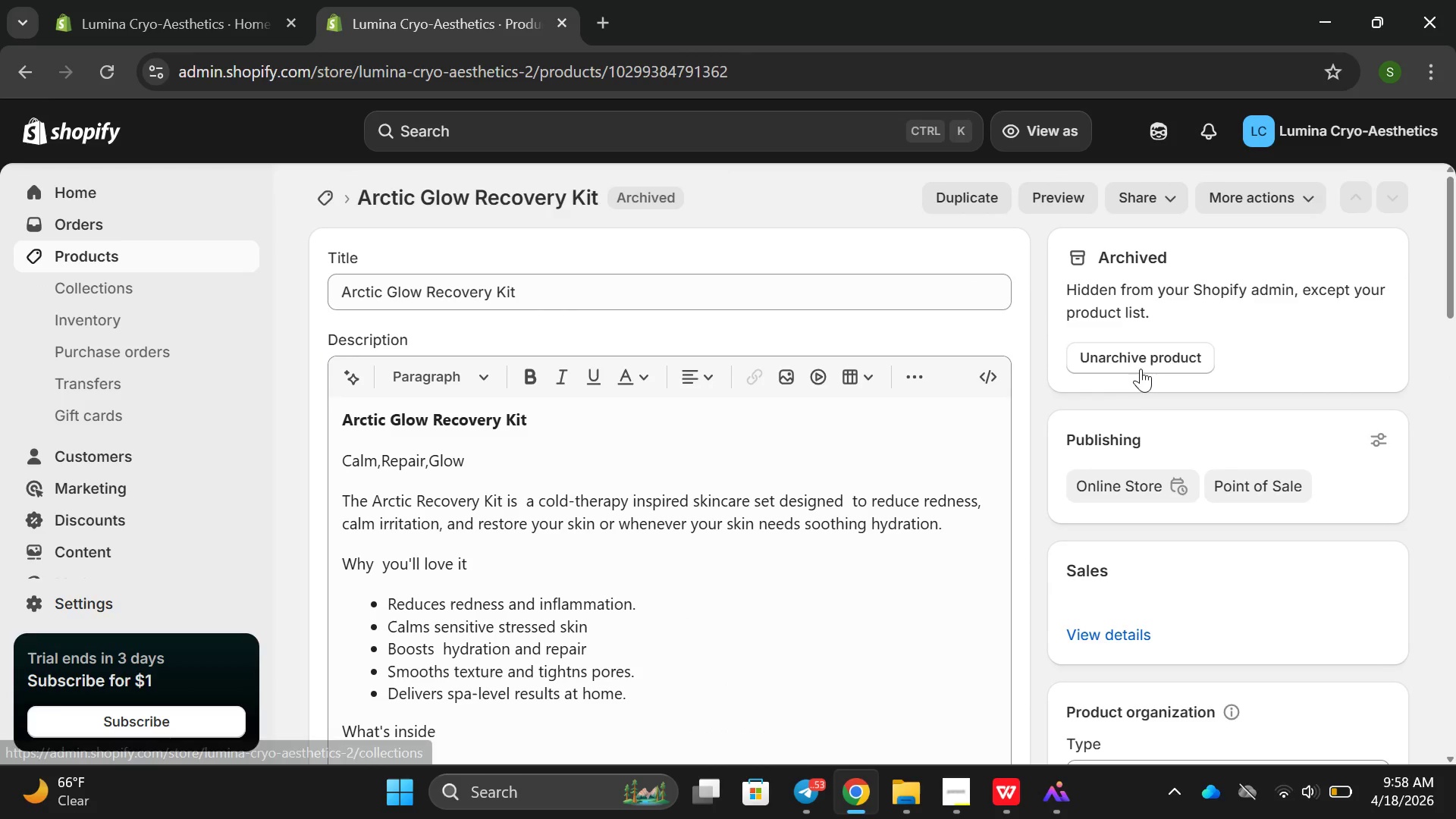 
left_click([1139, 364])
 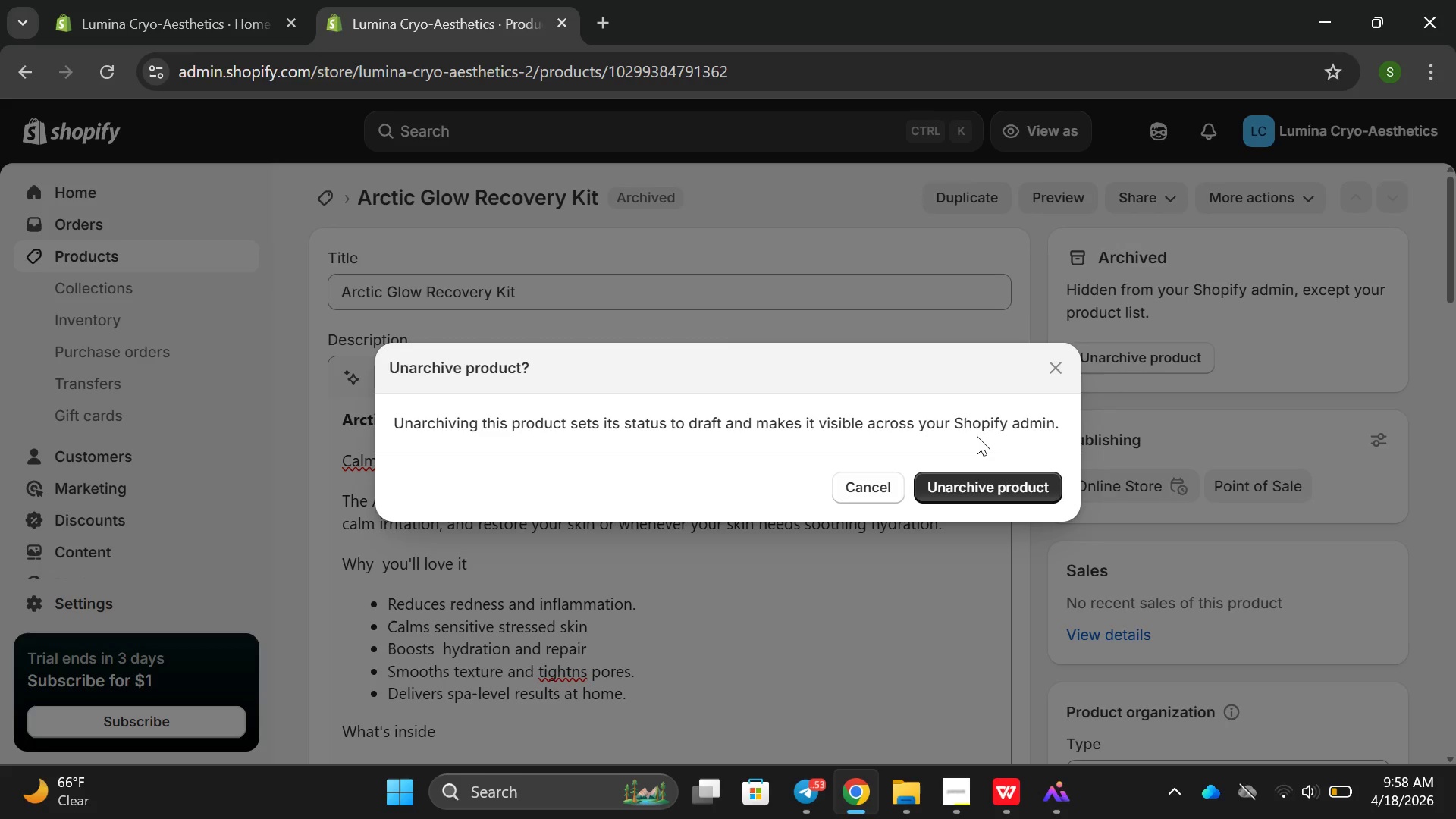 
wait(13.5)
 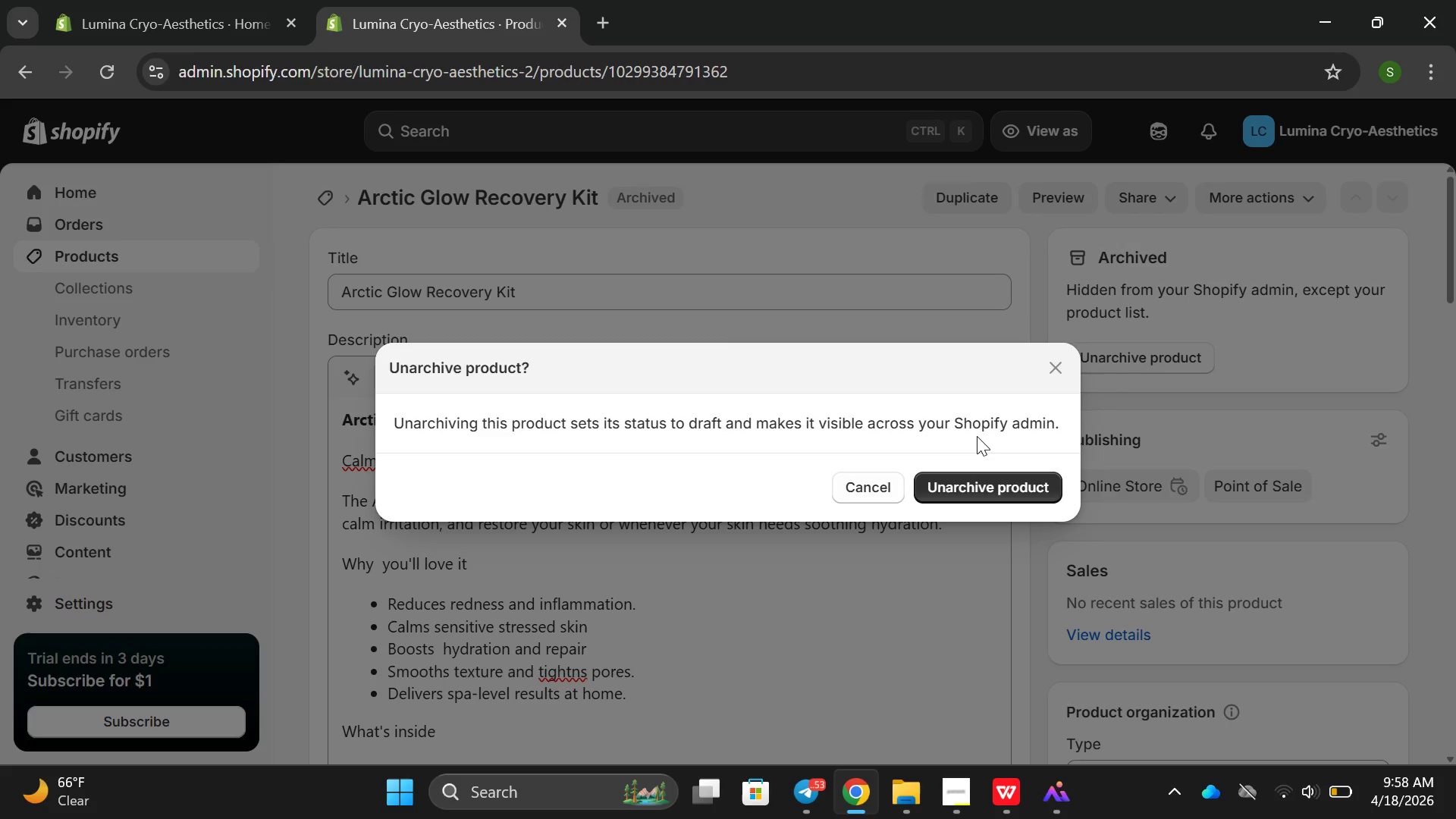 
left_click([1045, 369])
 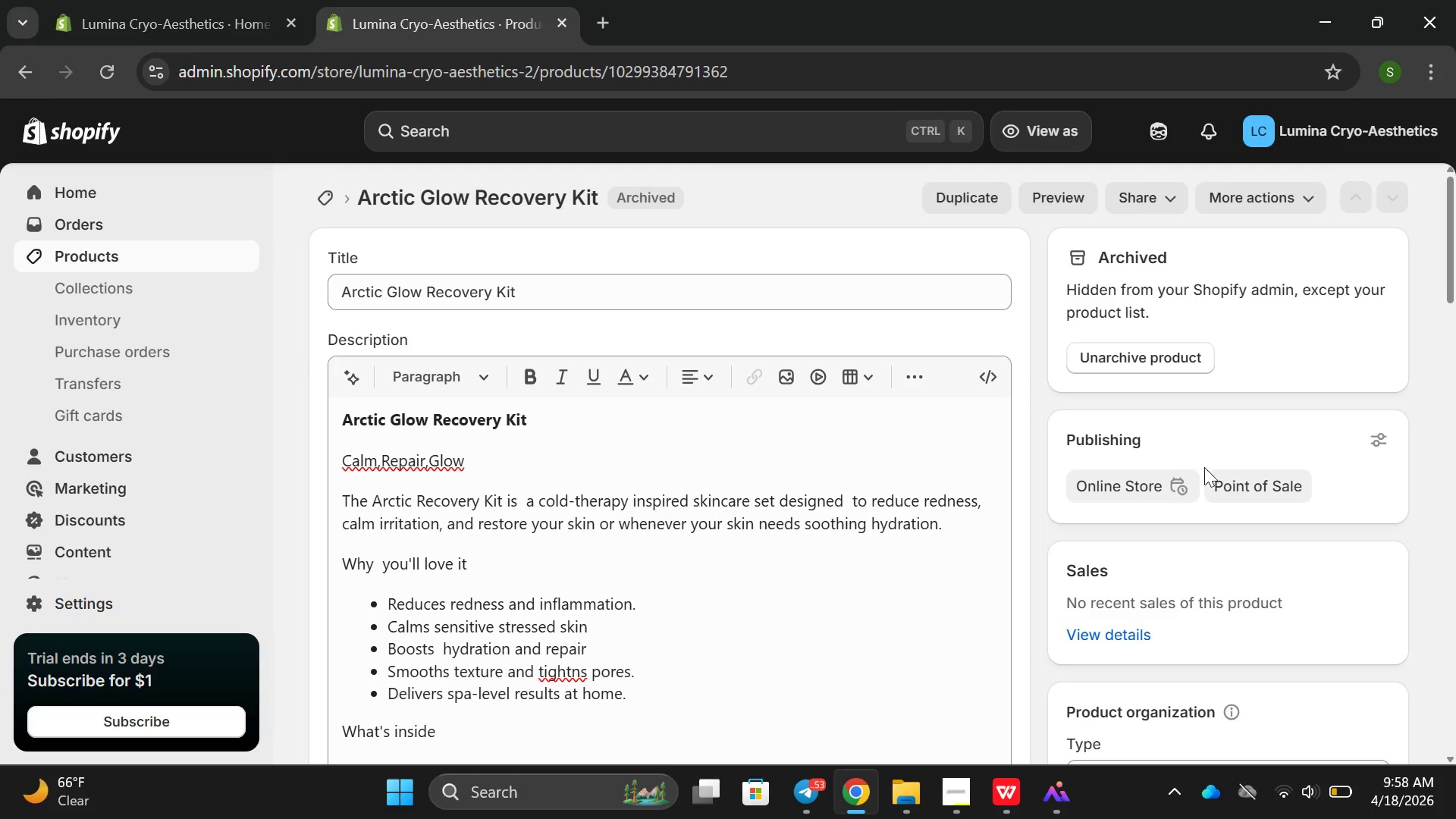 
scroll: coordinate [1210, 465], scroll_direction: down, amount: 2.0
 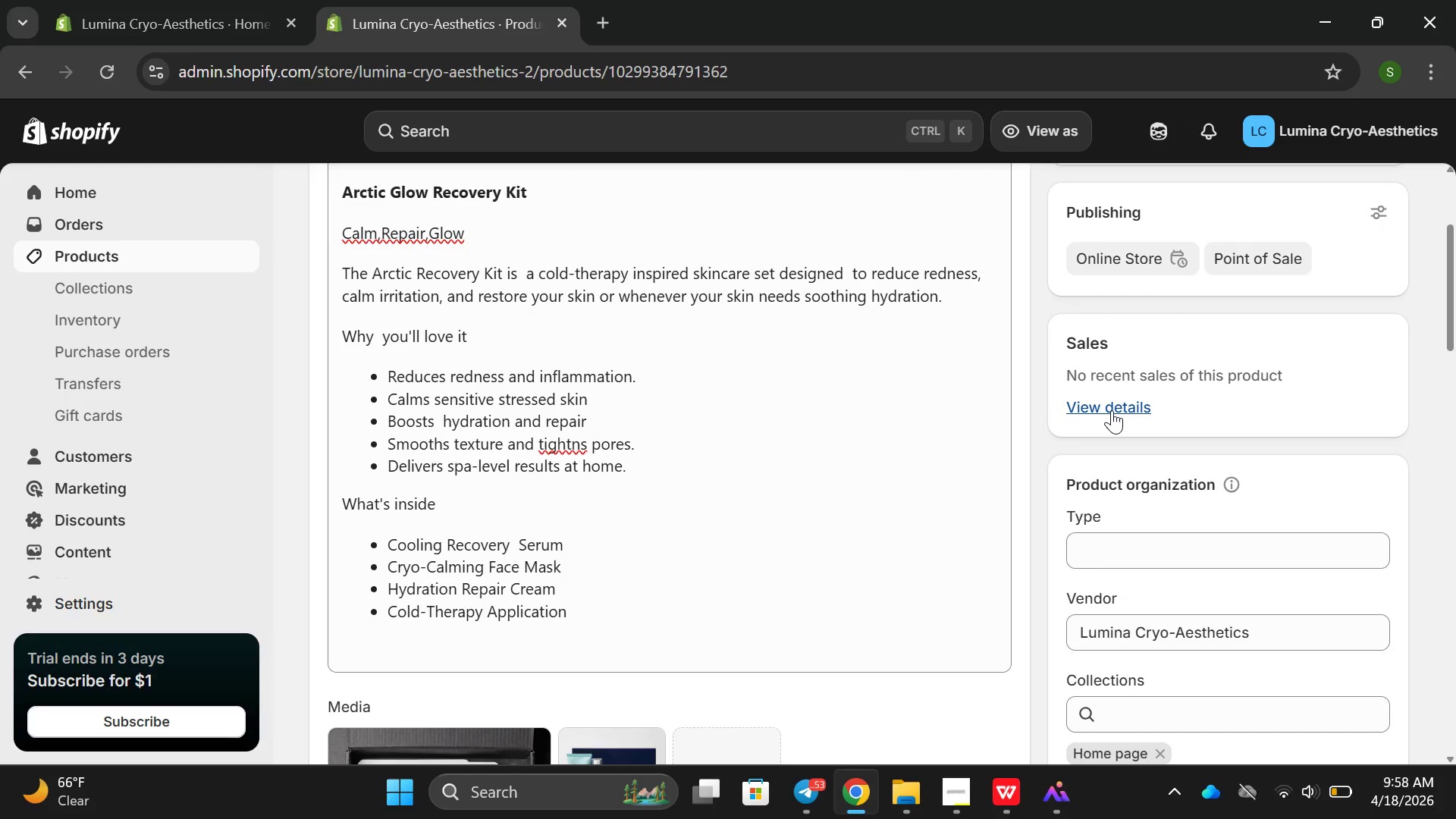 
left_click([1112, 410])
 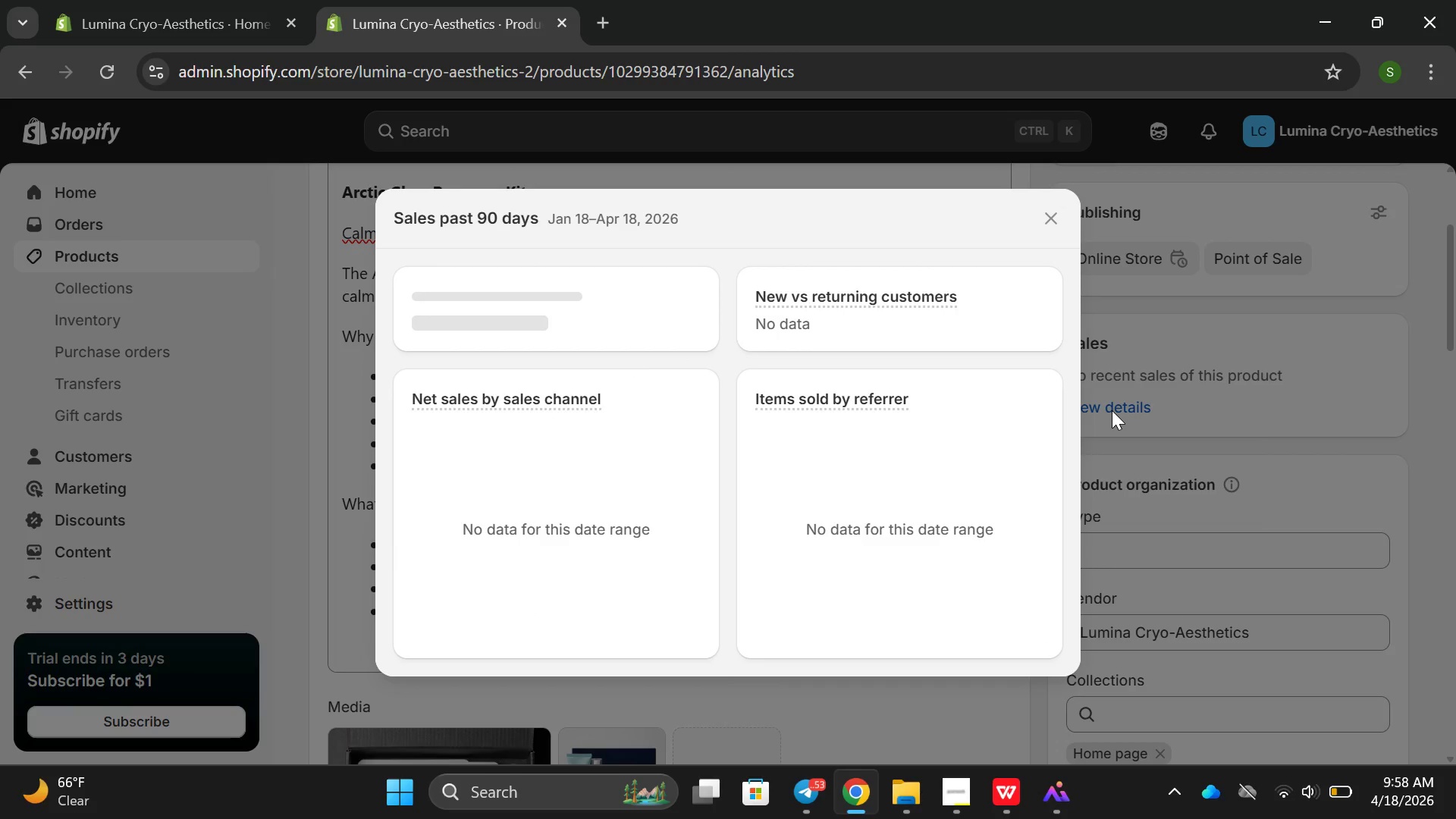 
left_click([1125, 411])
 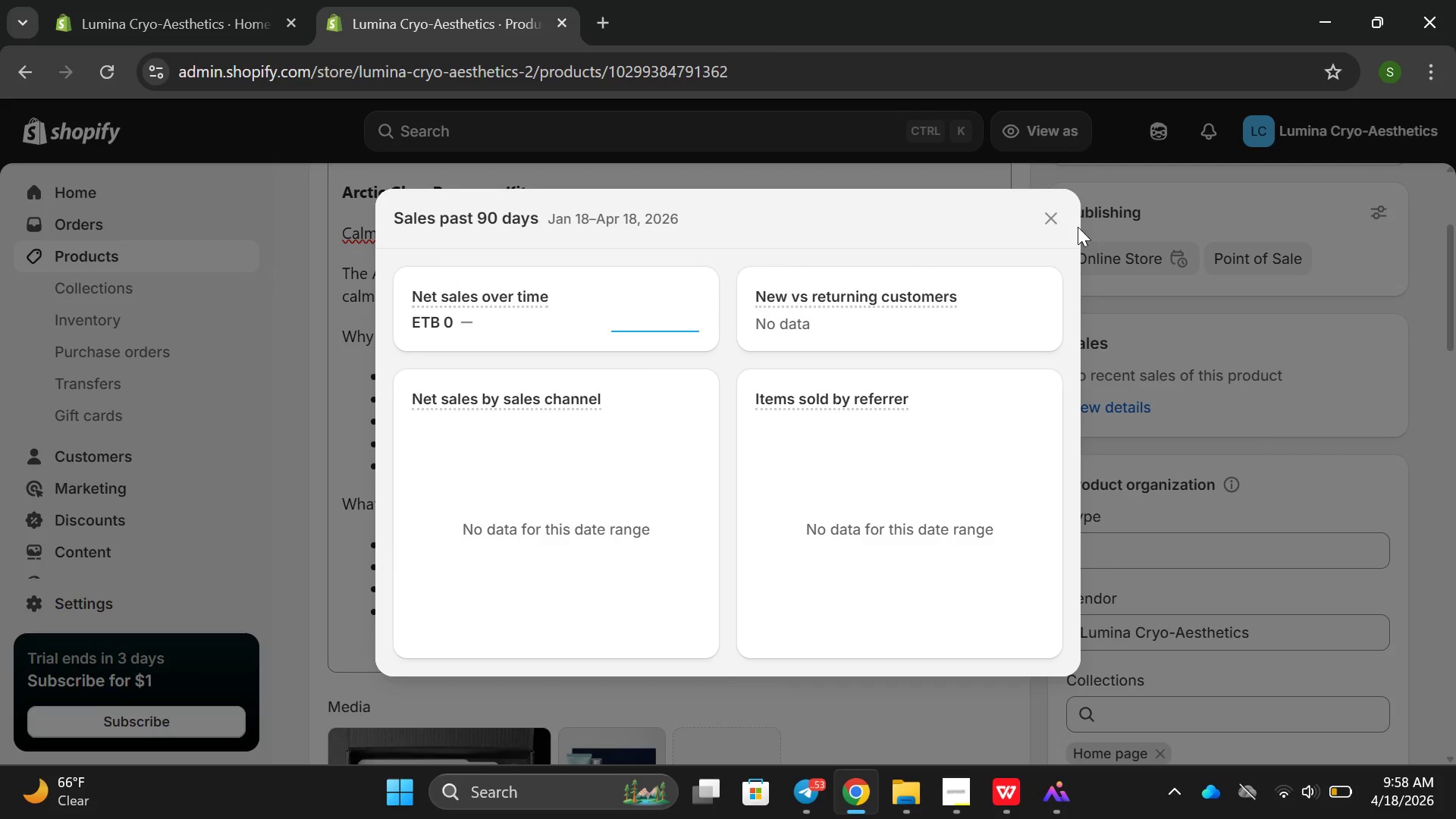 
left_click([1058, 211])
 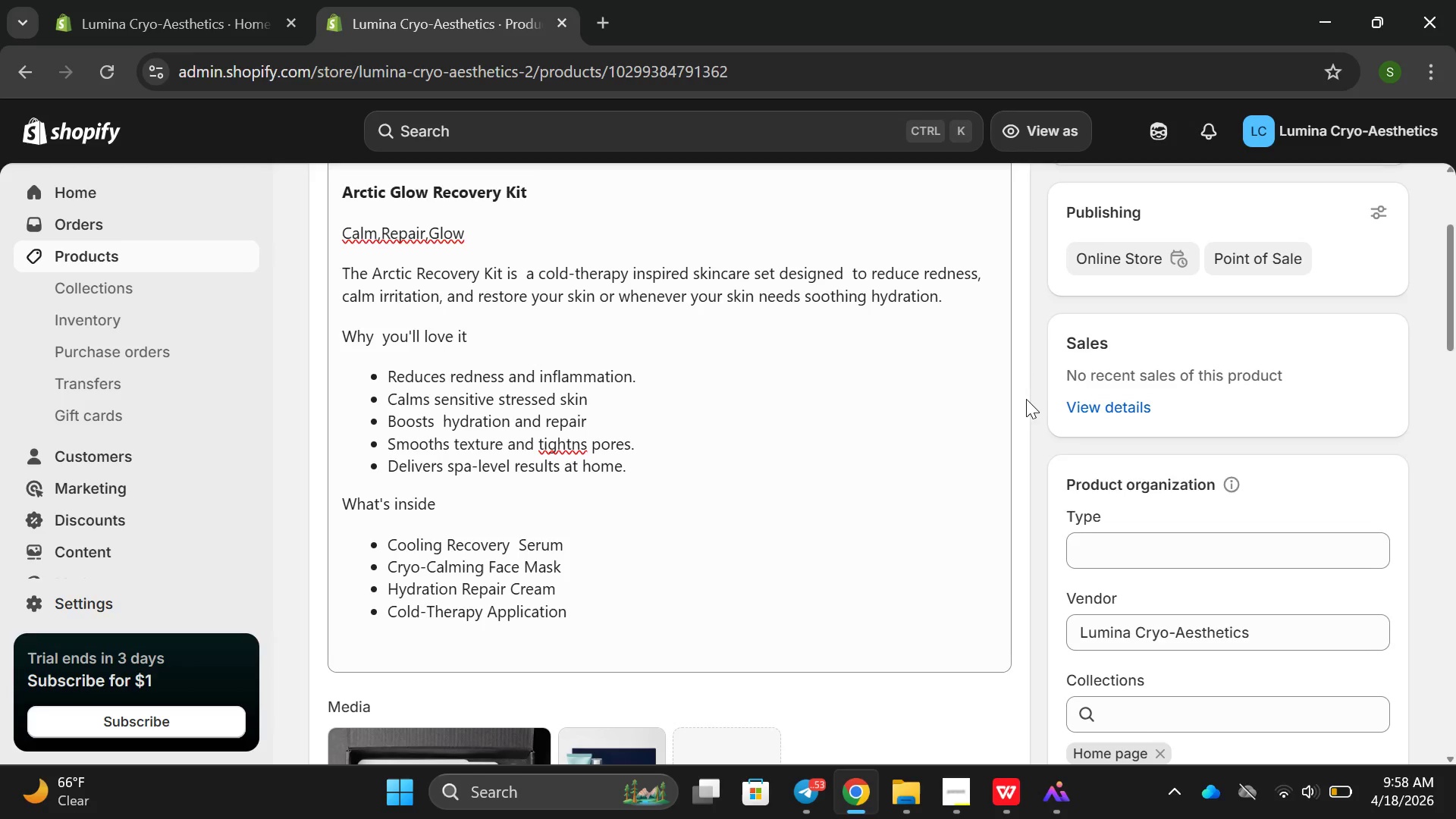 
scroll: coordinate [1013, 413], scroll_direction: up, amount: 6.0
 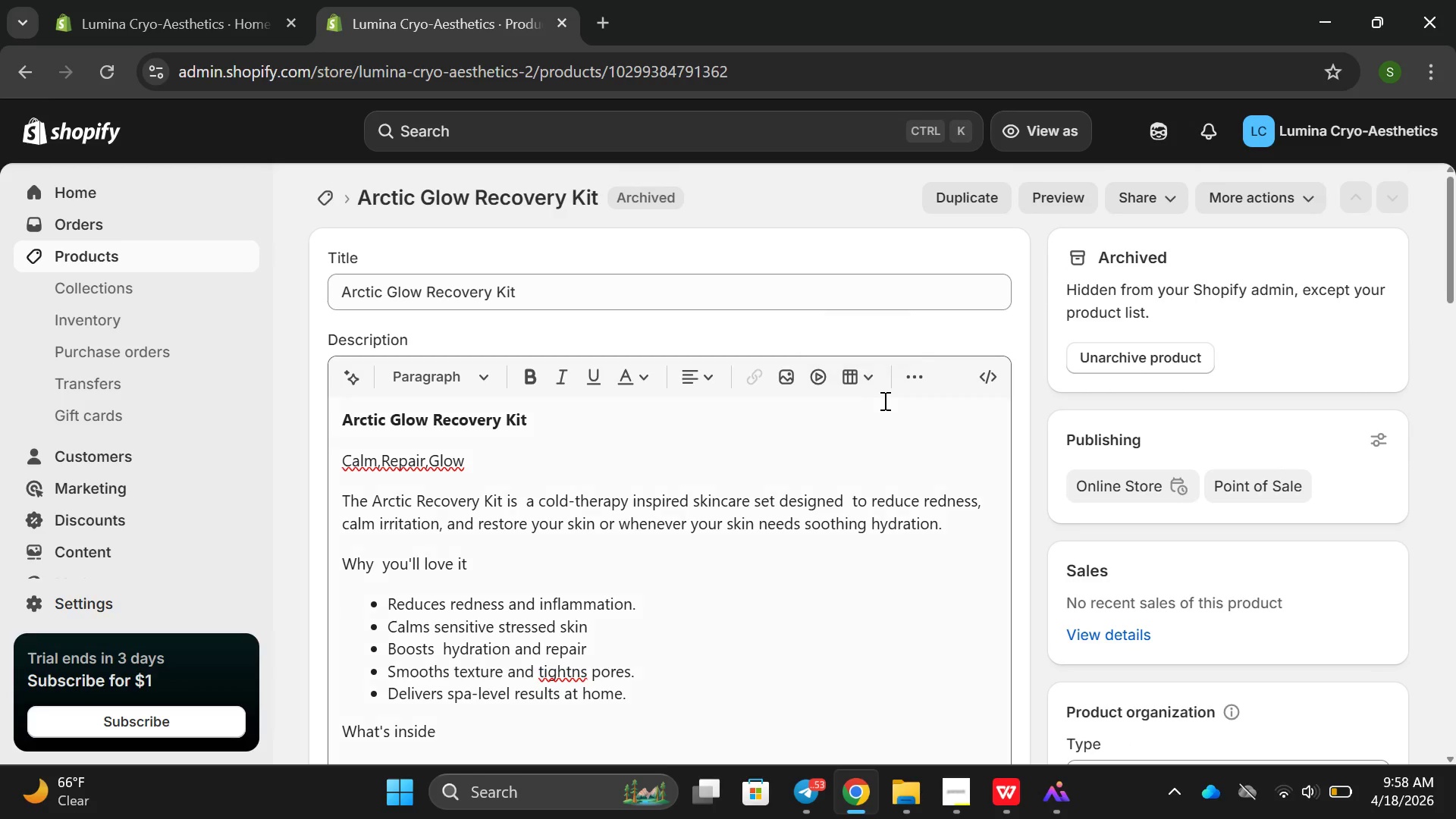 
scroll: coordinate [891, 415], scroll_direction: down, amount: 23.0
 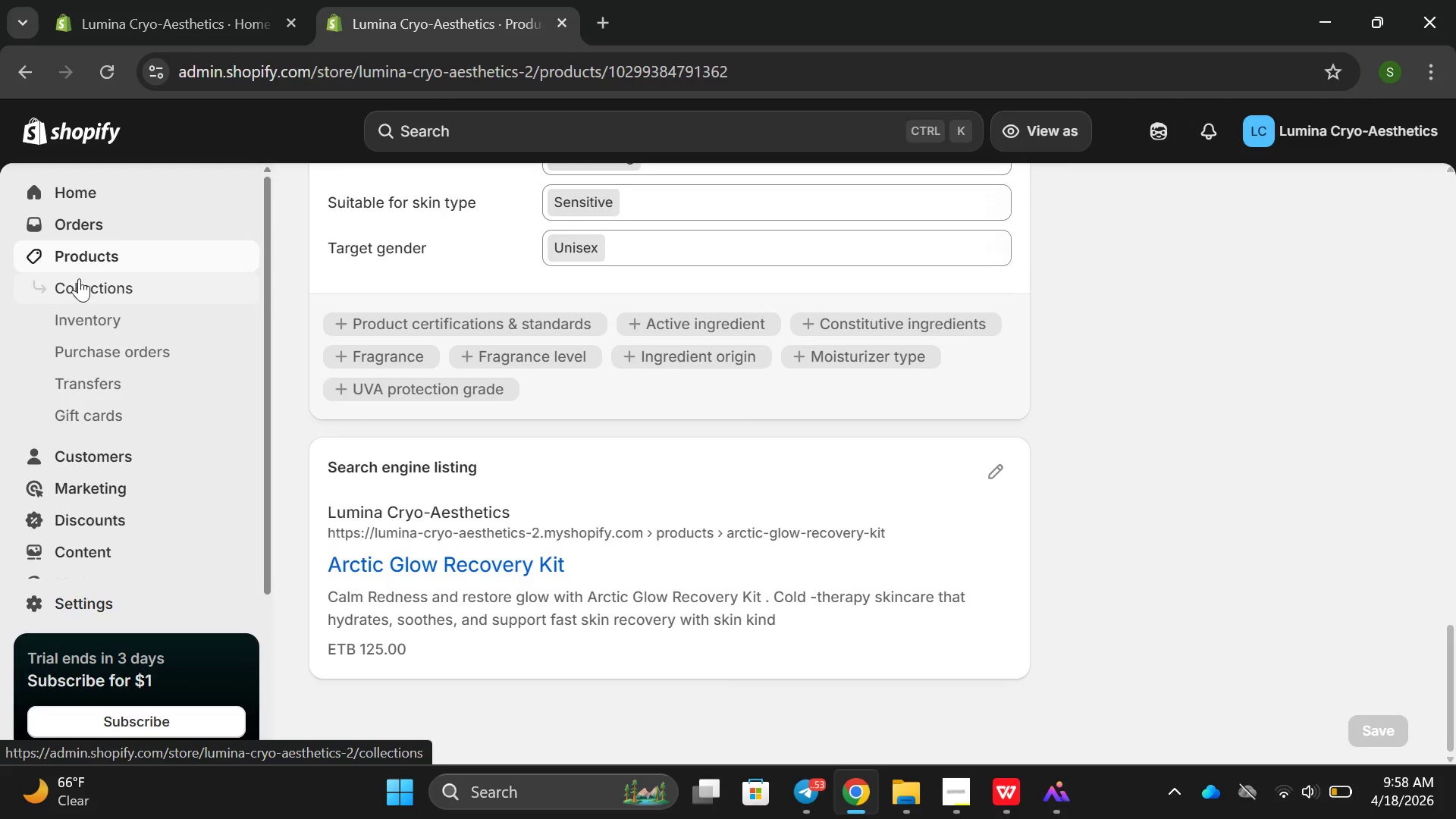 
left_click([64, 262])
 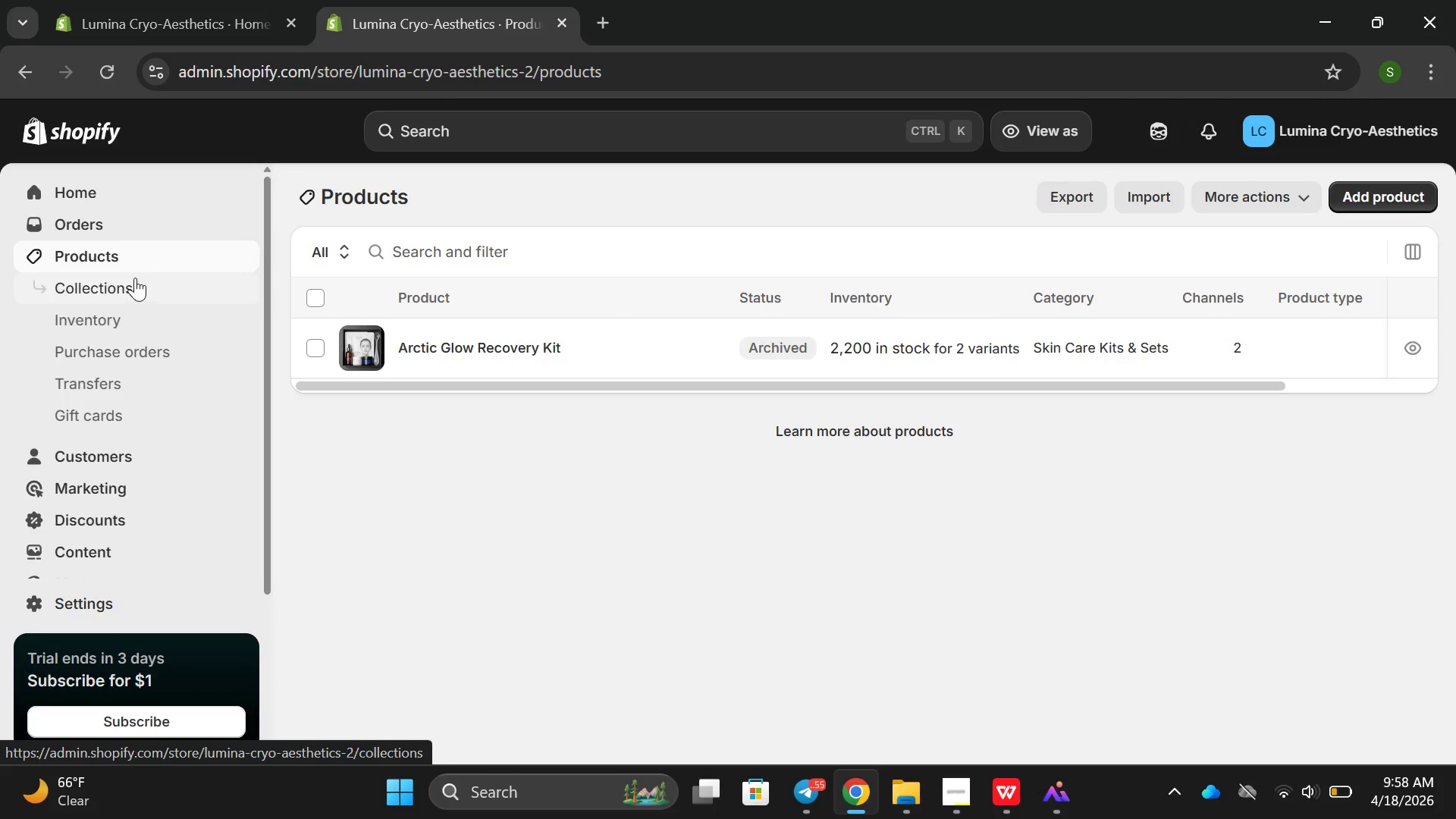 
left_click([133, 268])
 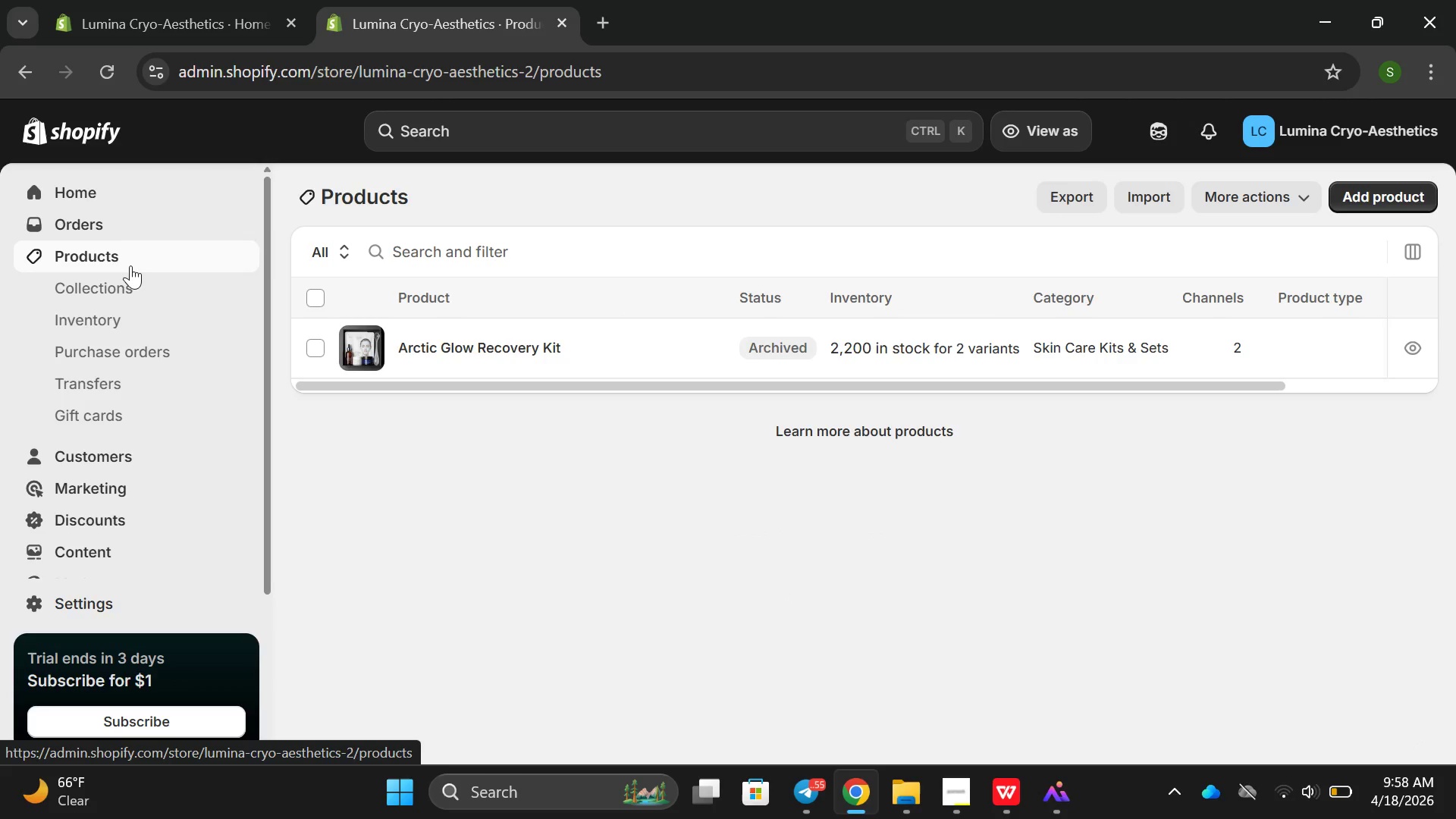 
left_click([131, 261])
 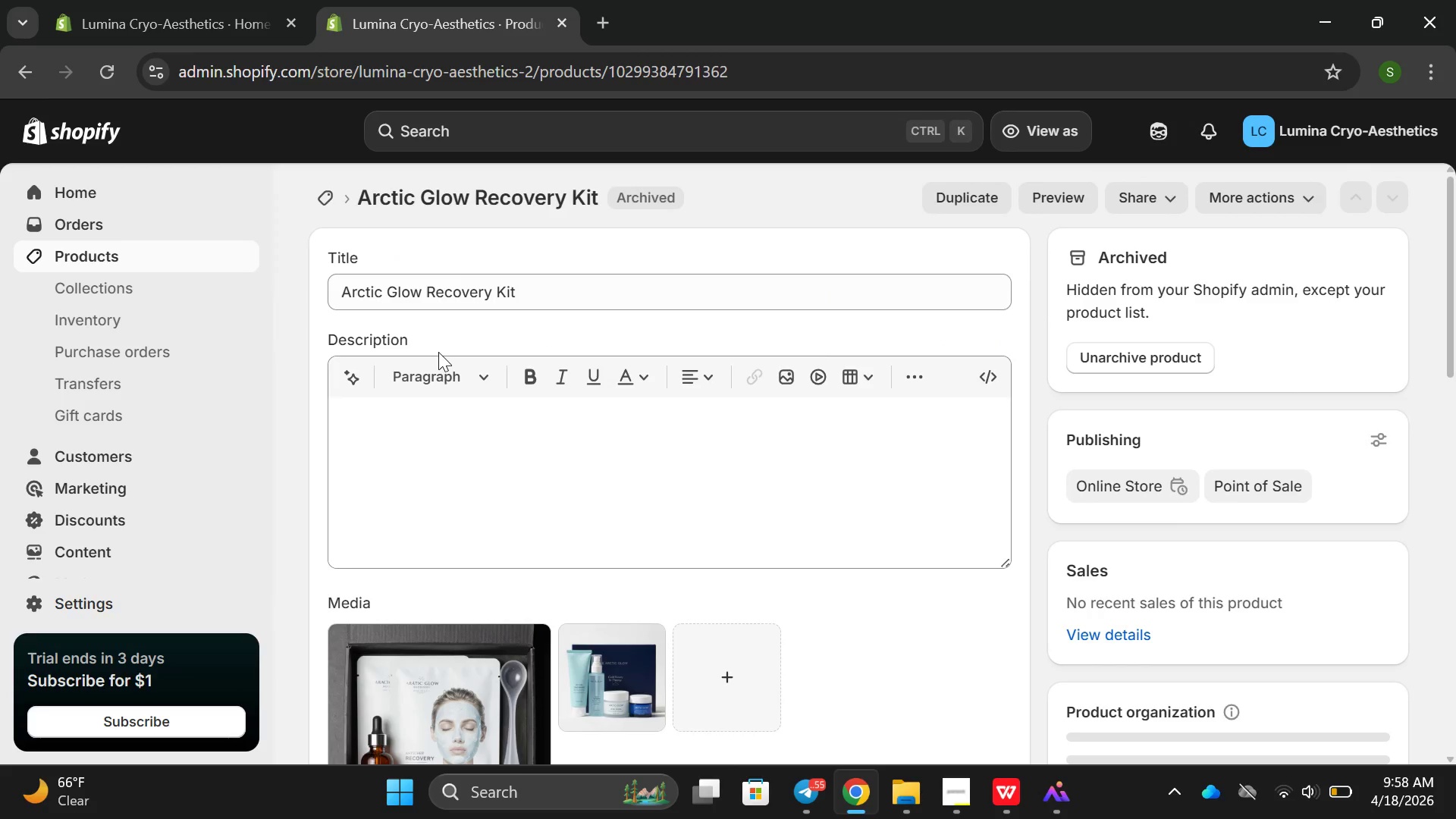 
scroll: coordinate [1130, 394], scroll_direction: up, amount: 2.0
 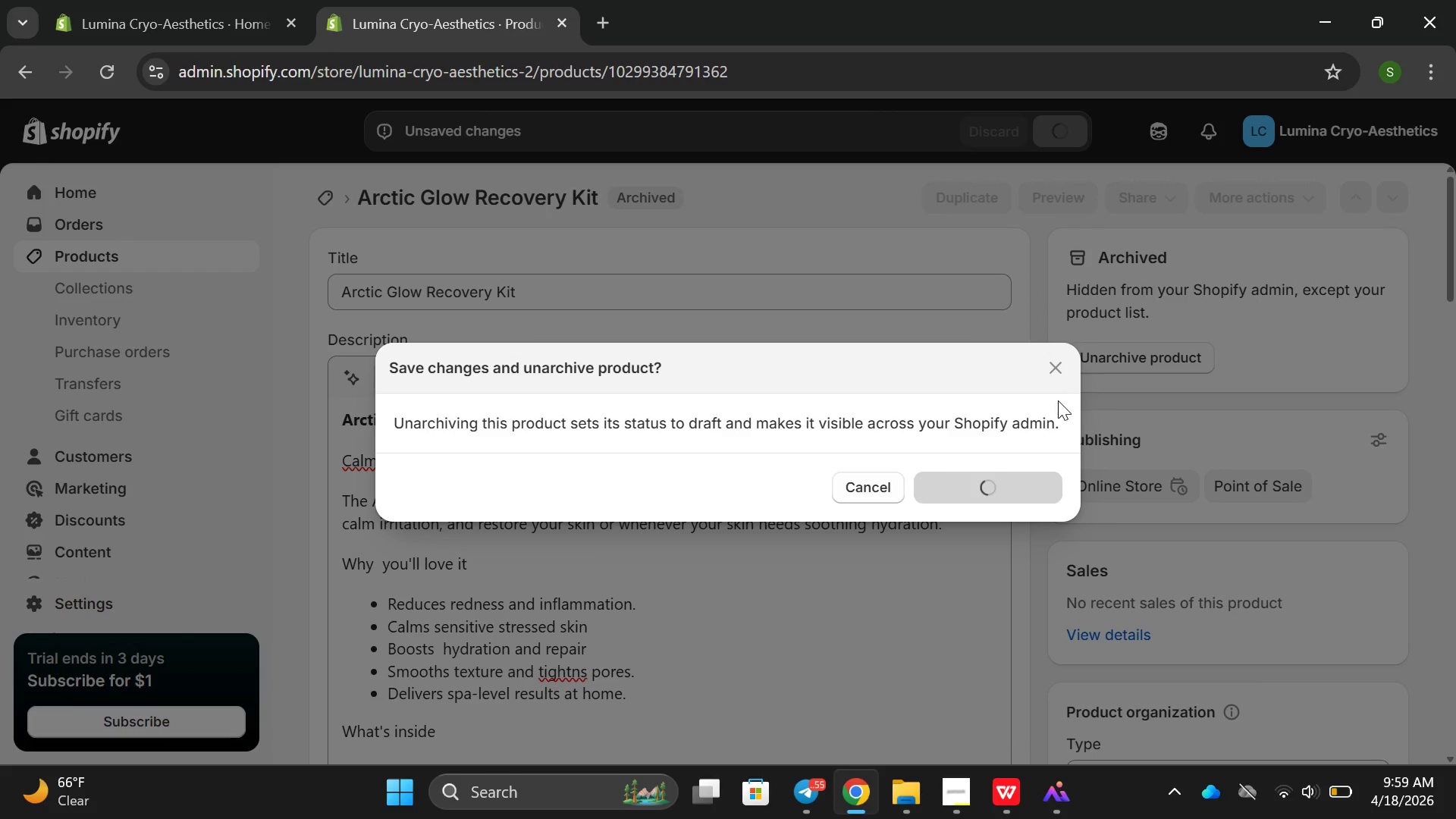 
wait(9.64)
 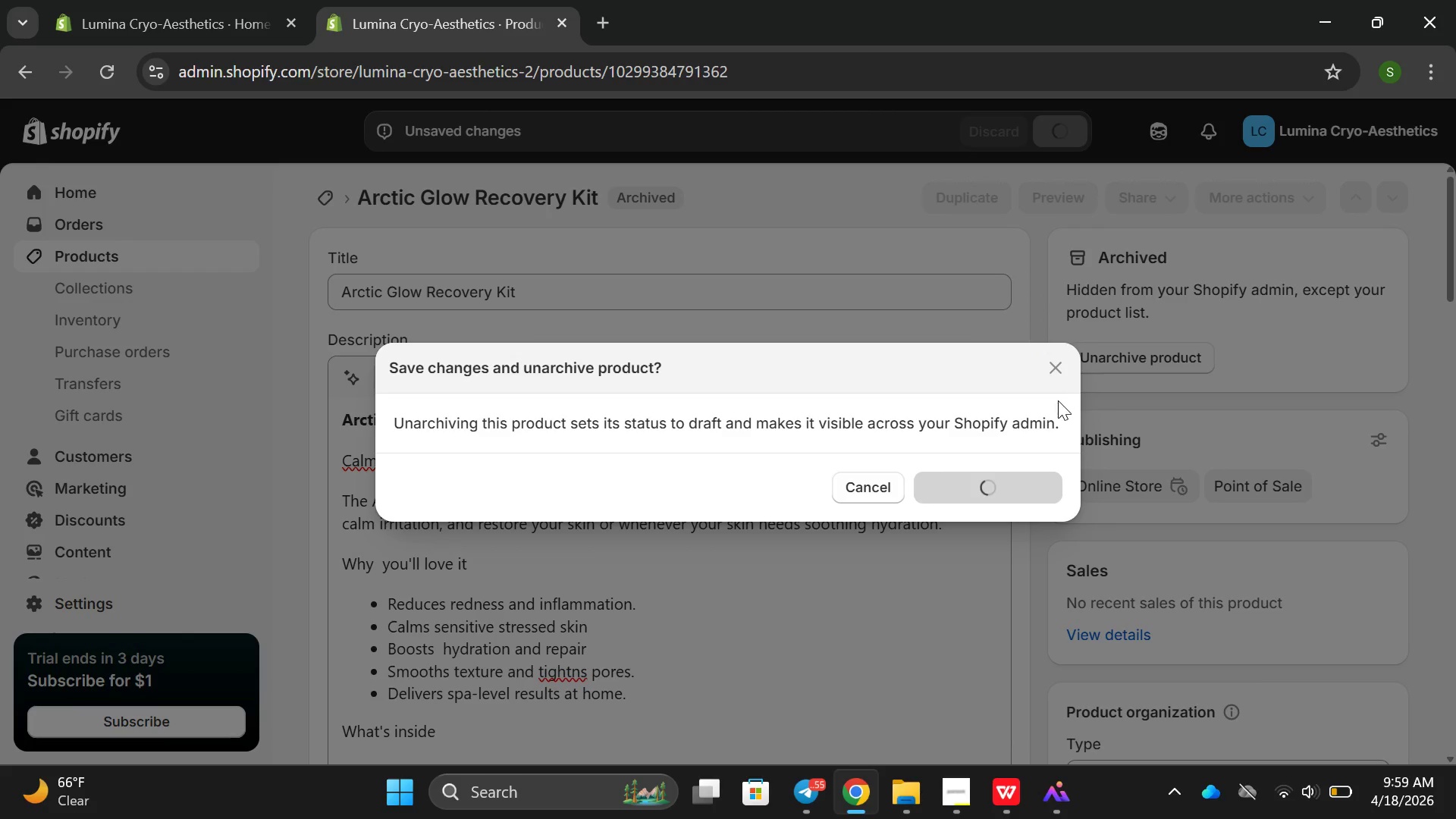 
scroll: coordinate [1131, 347], scroll_direction: up, amount: 1.0
 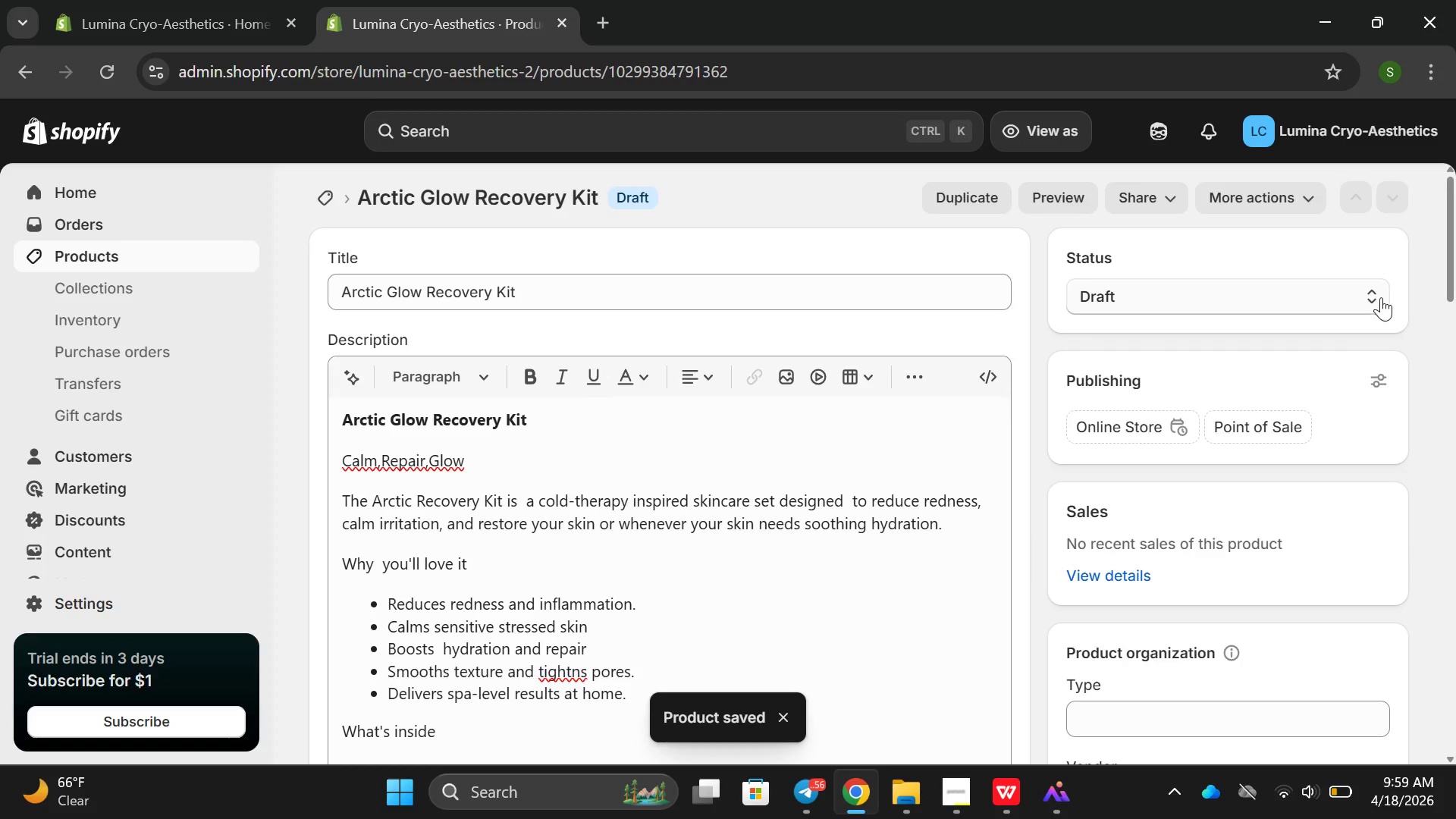 
left_click([1368, 305])
 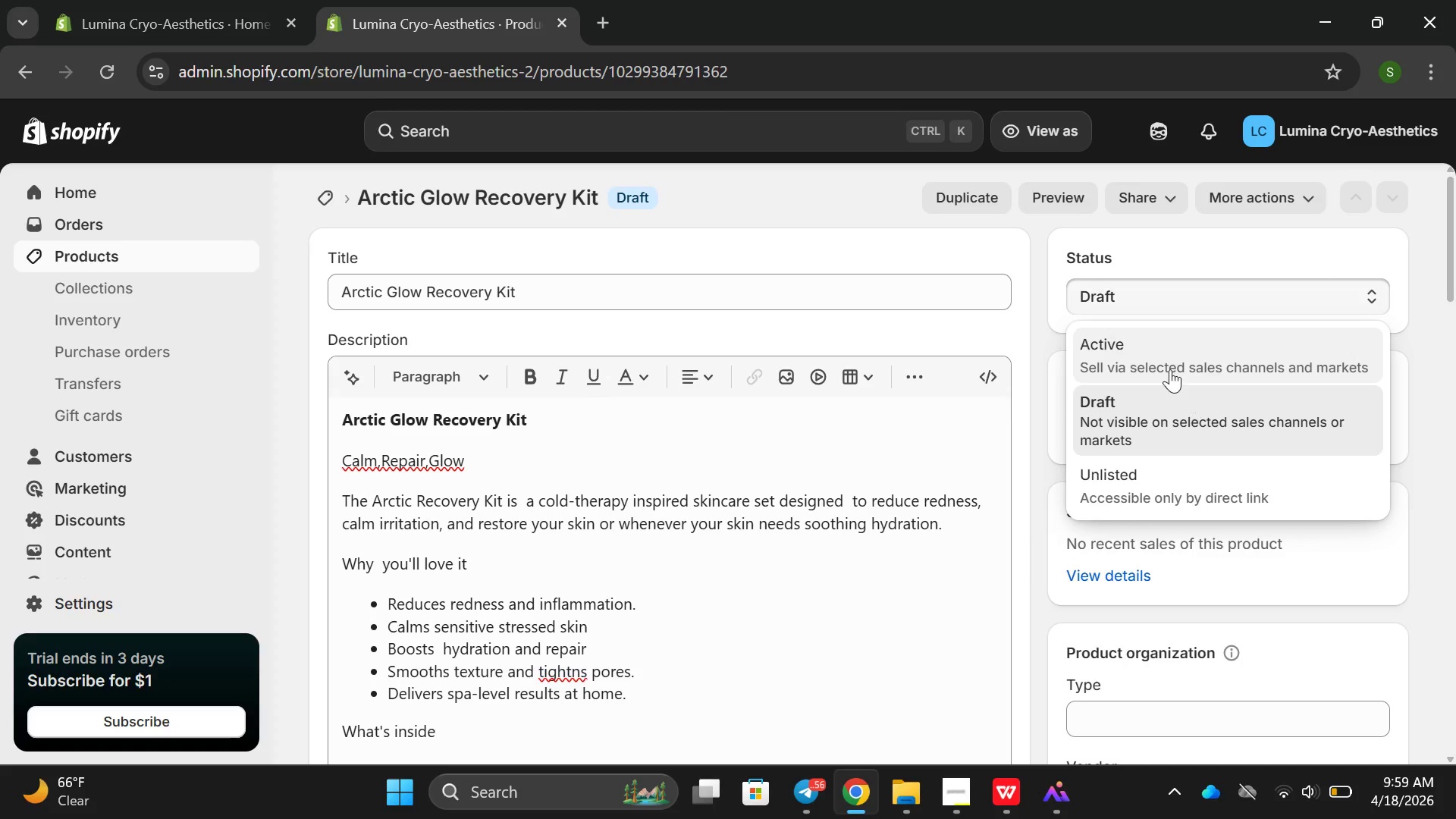 
left_click([1169, 369])
 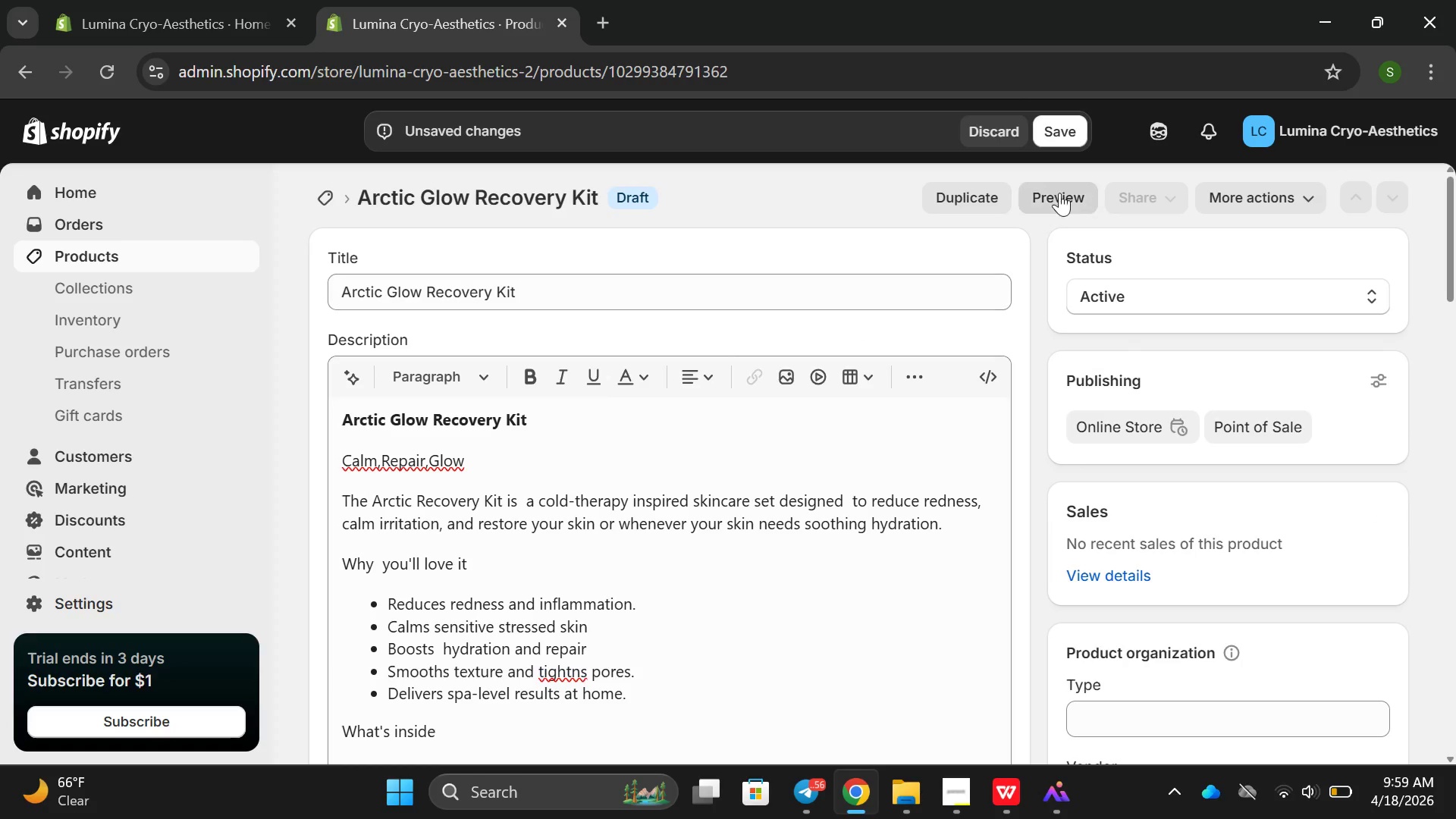 
left_click([1045, 130])
 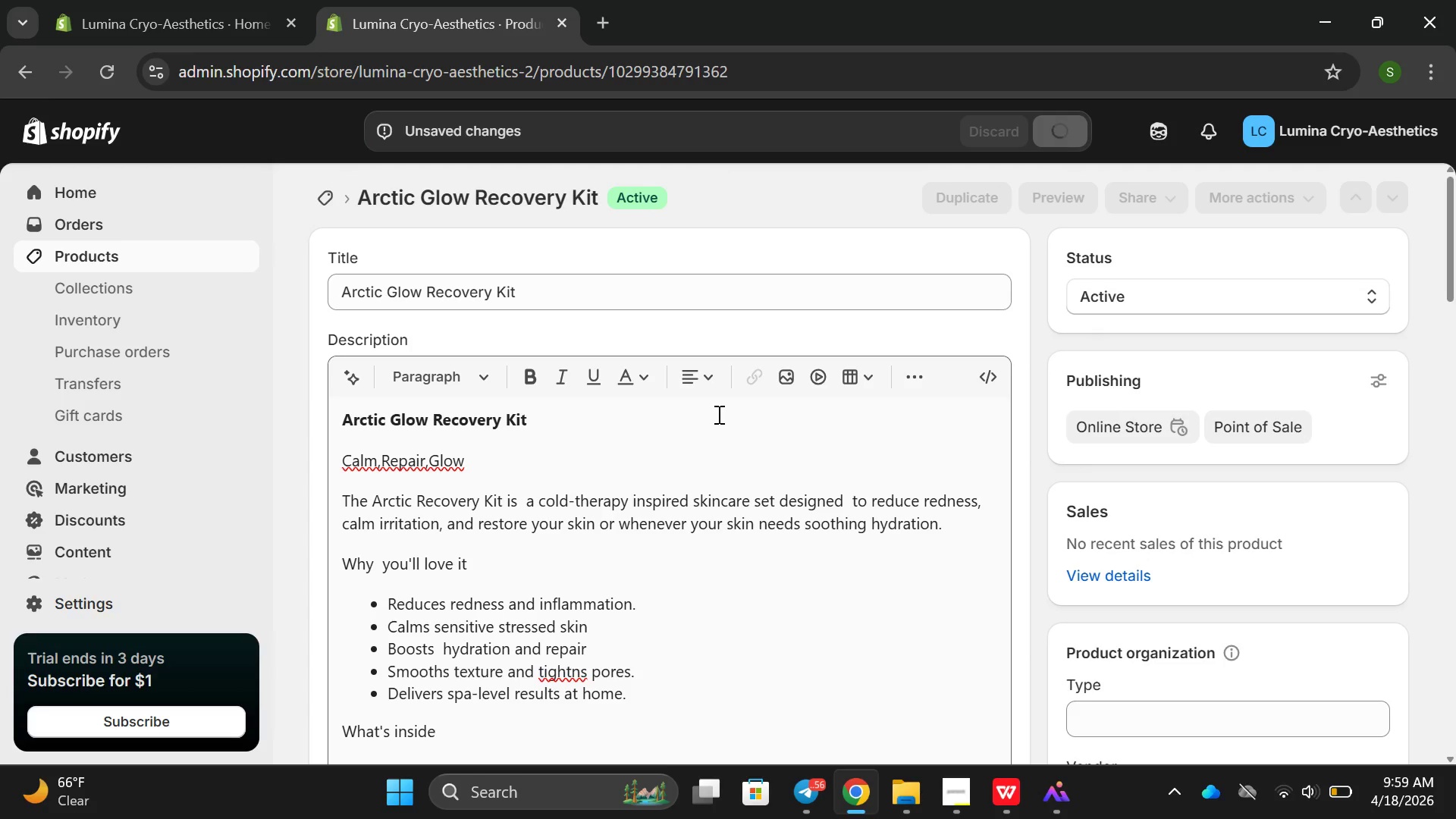 
scroll: coordinate [271, 417], scroll_direction: down, amount: 6.0
 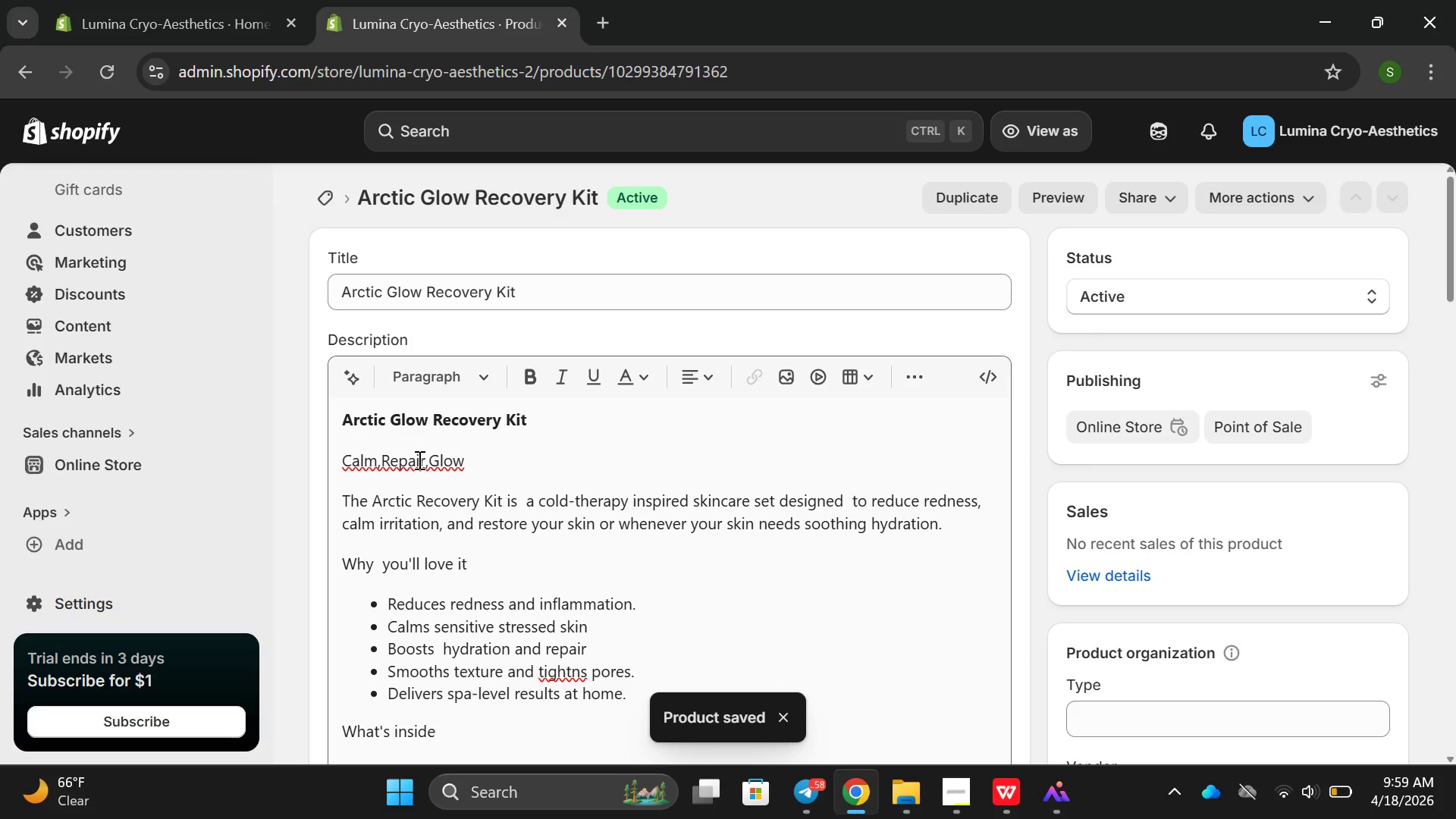 
left_click([385, 466])
 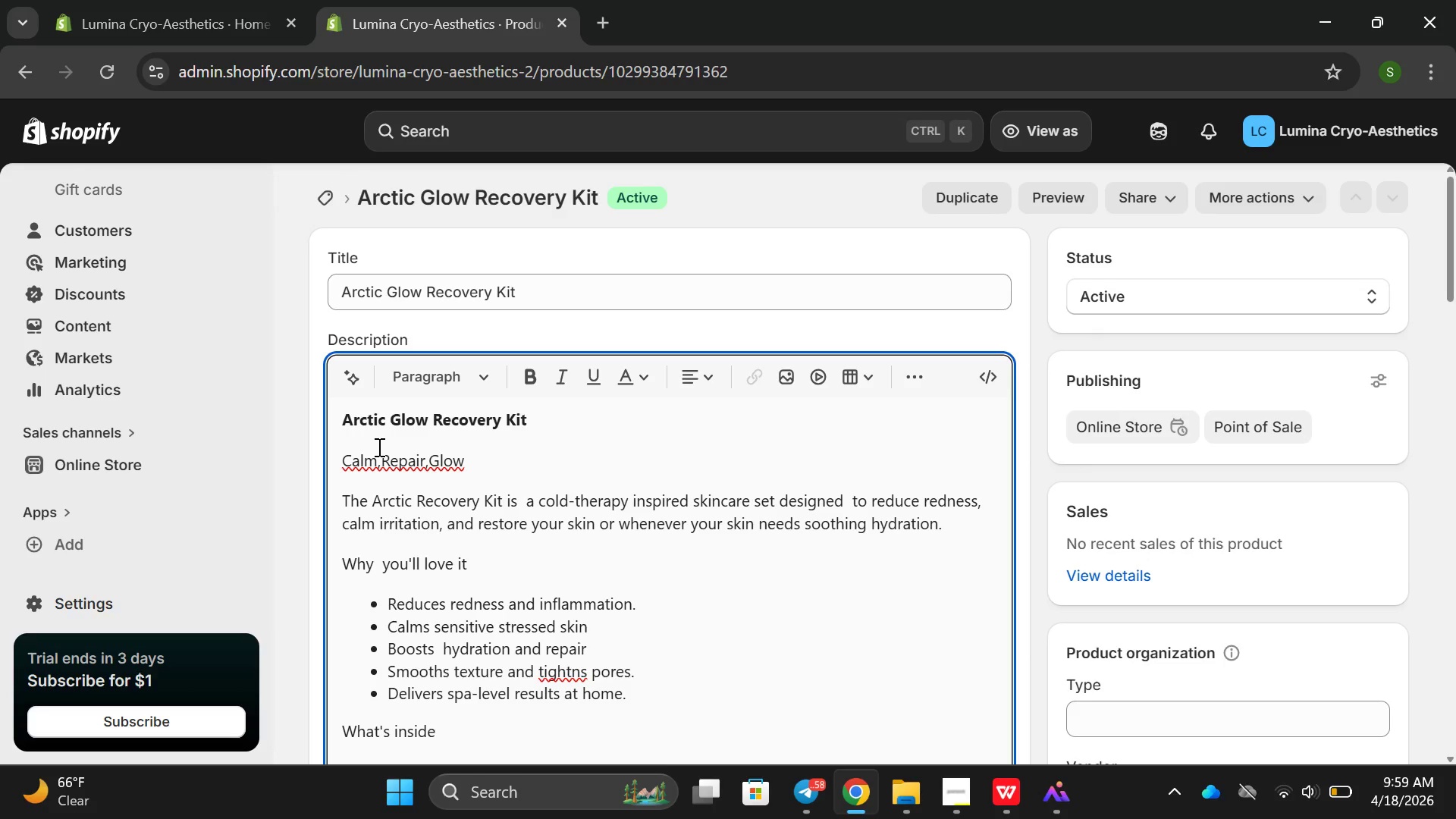 
key(Space)
 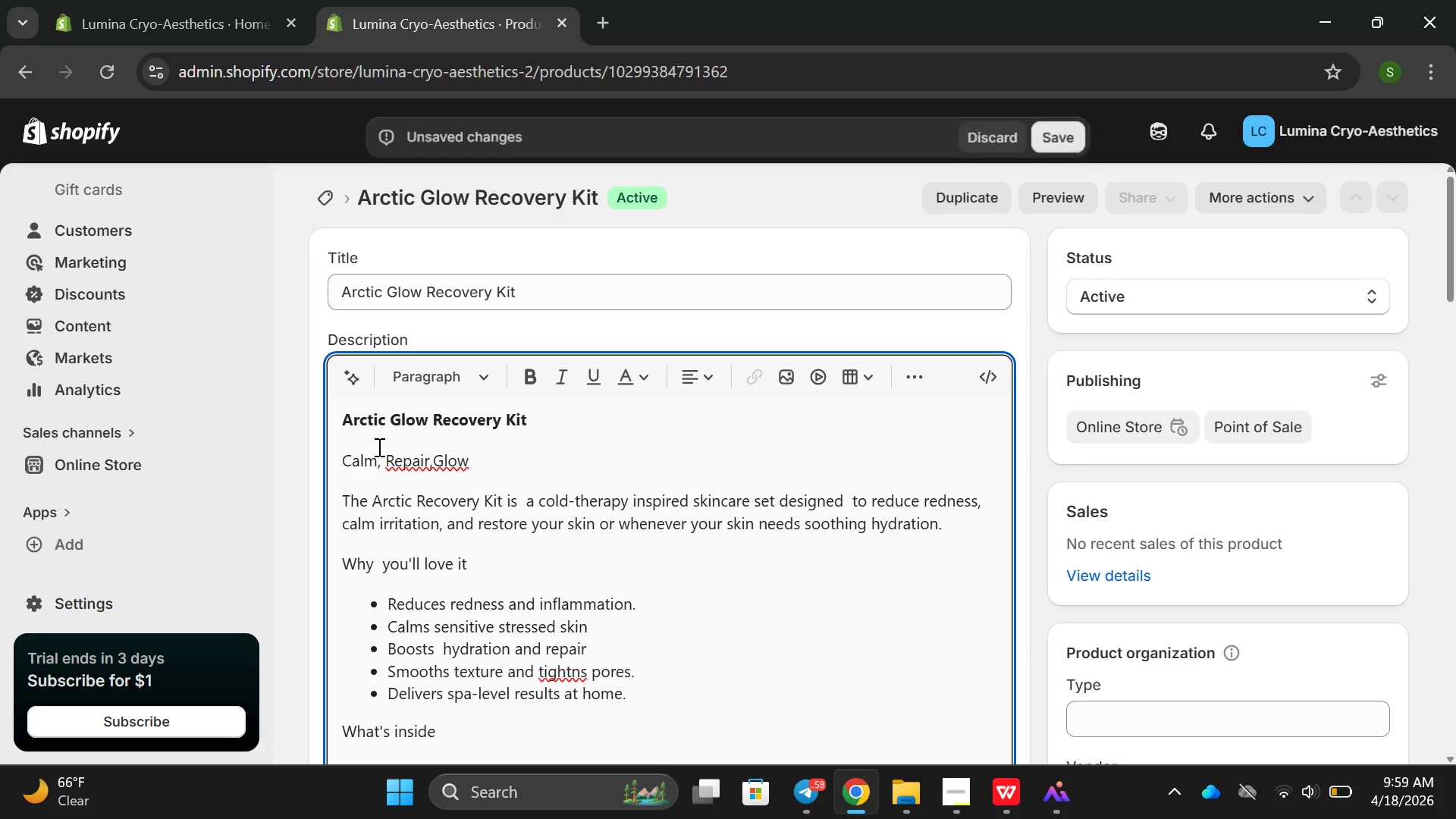 
key(ArrowRight)
 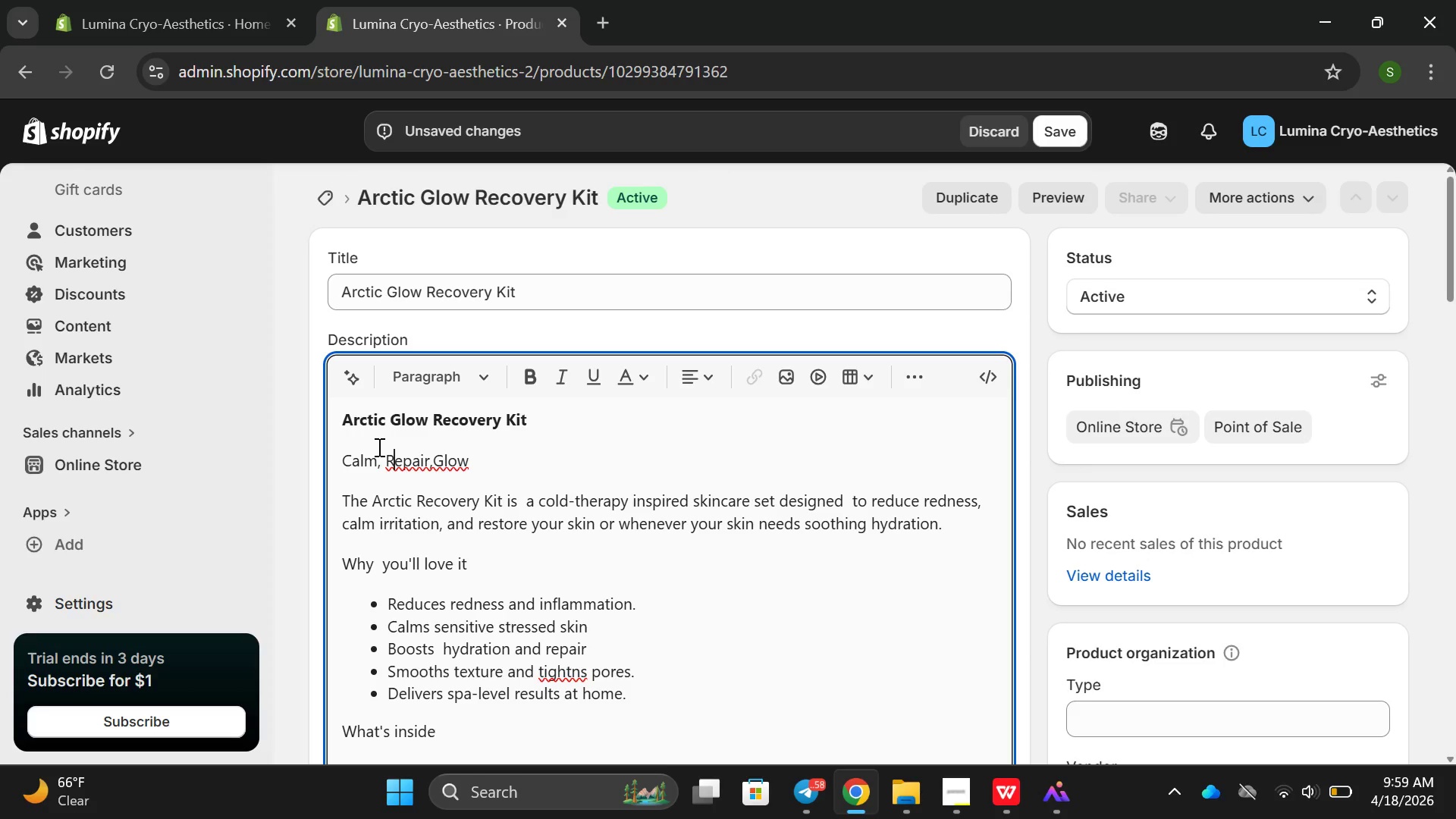 
key(ArrowRight)
 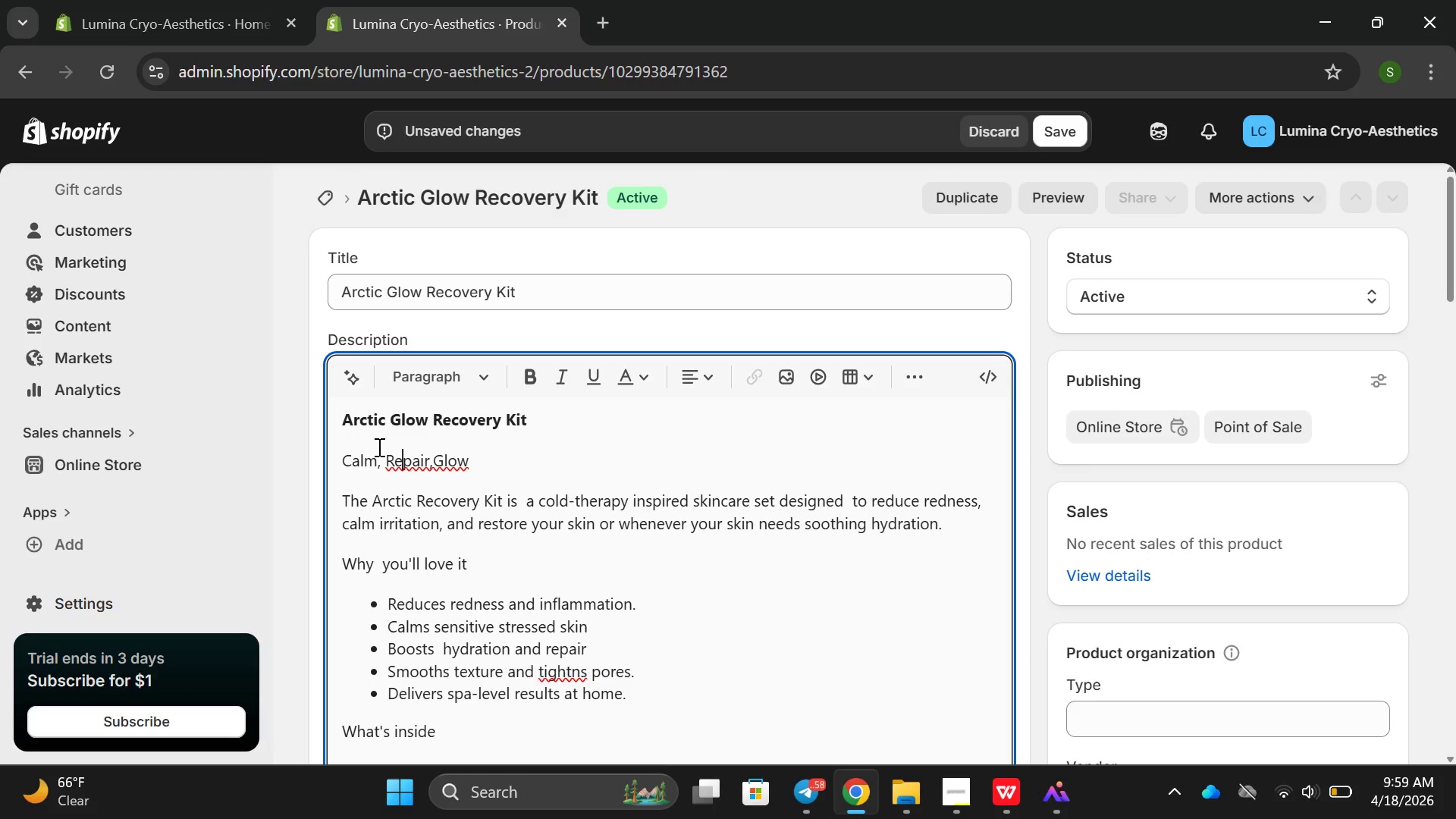 
key(ArrowRight)
 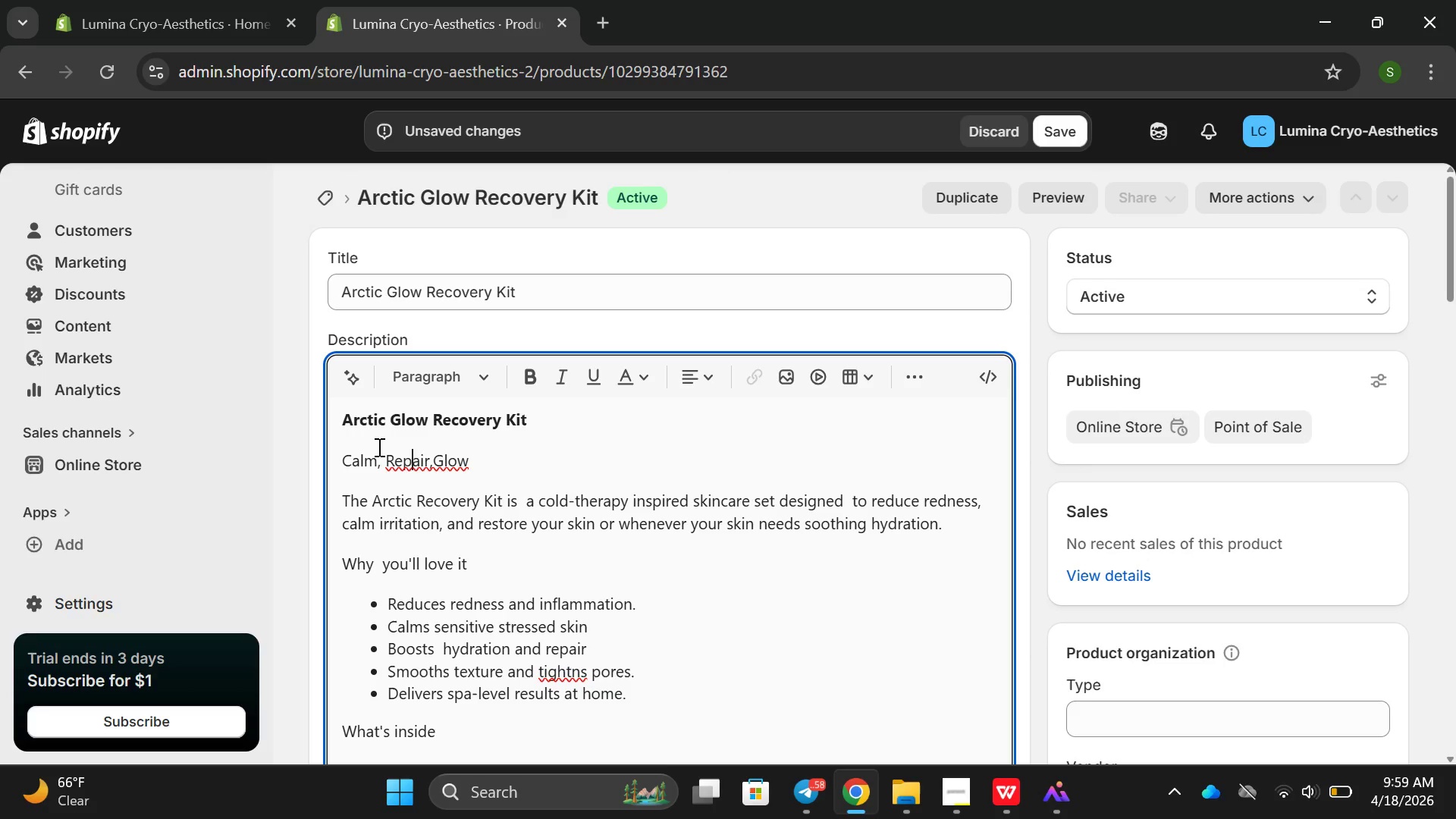 
key(ArrowRight)
 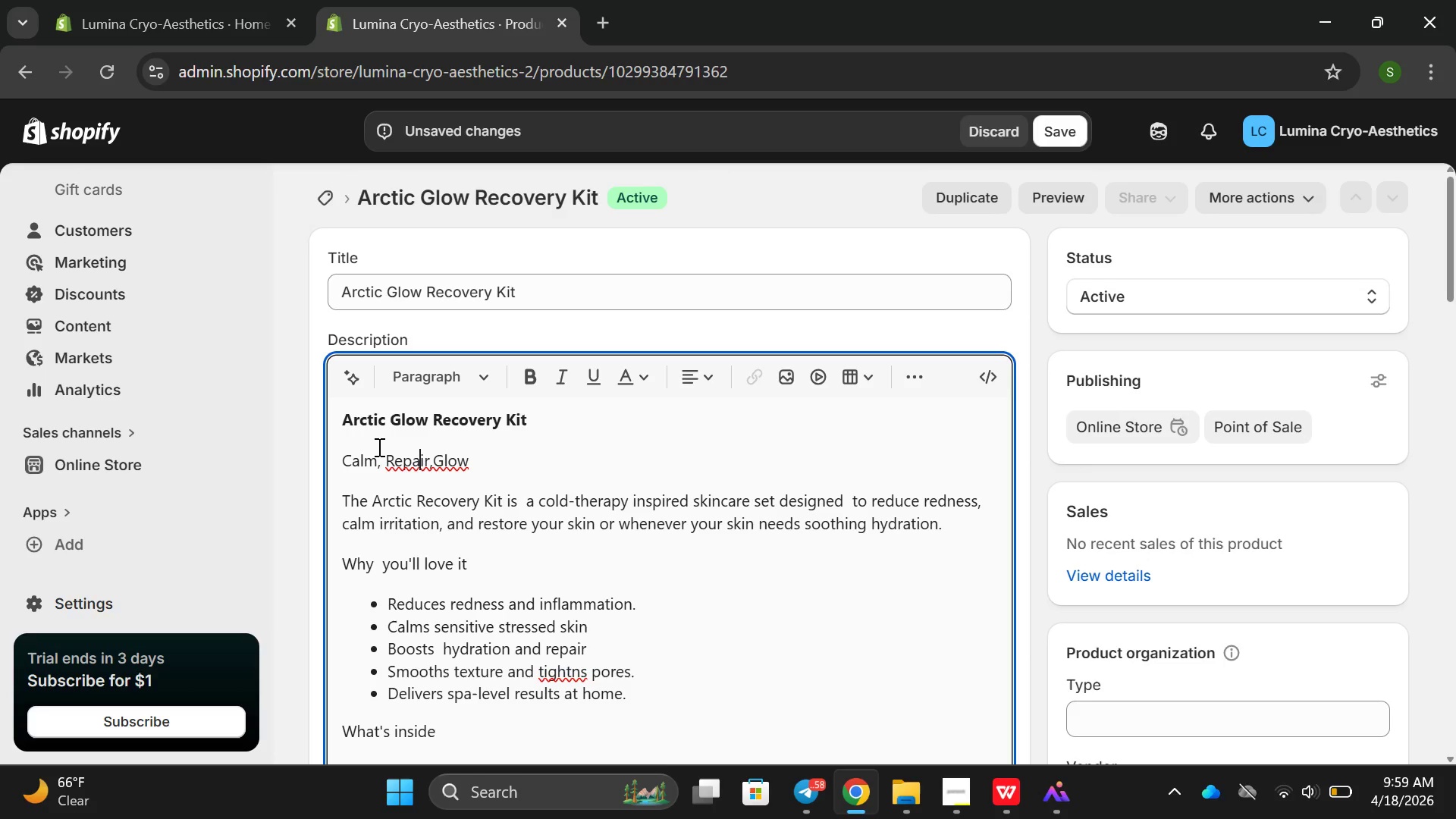 
key(ArrowRight)
 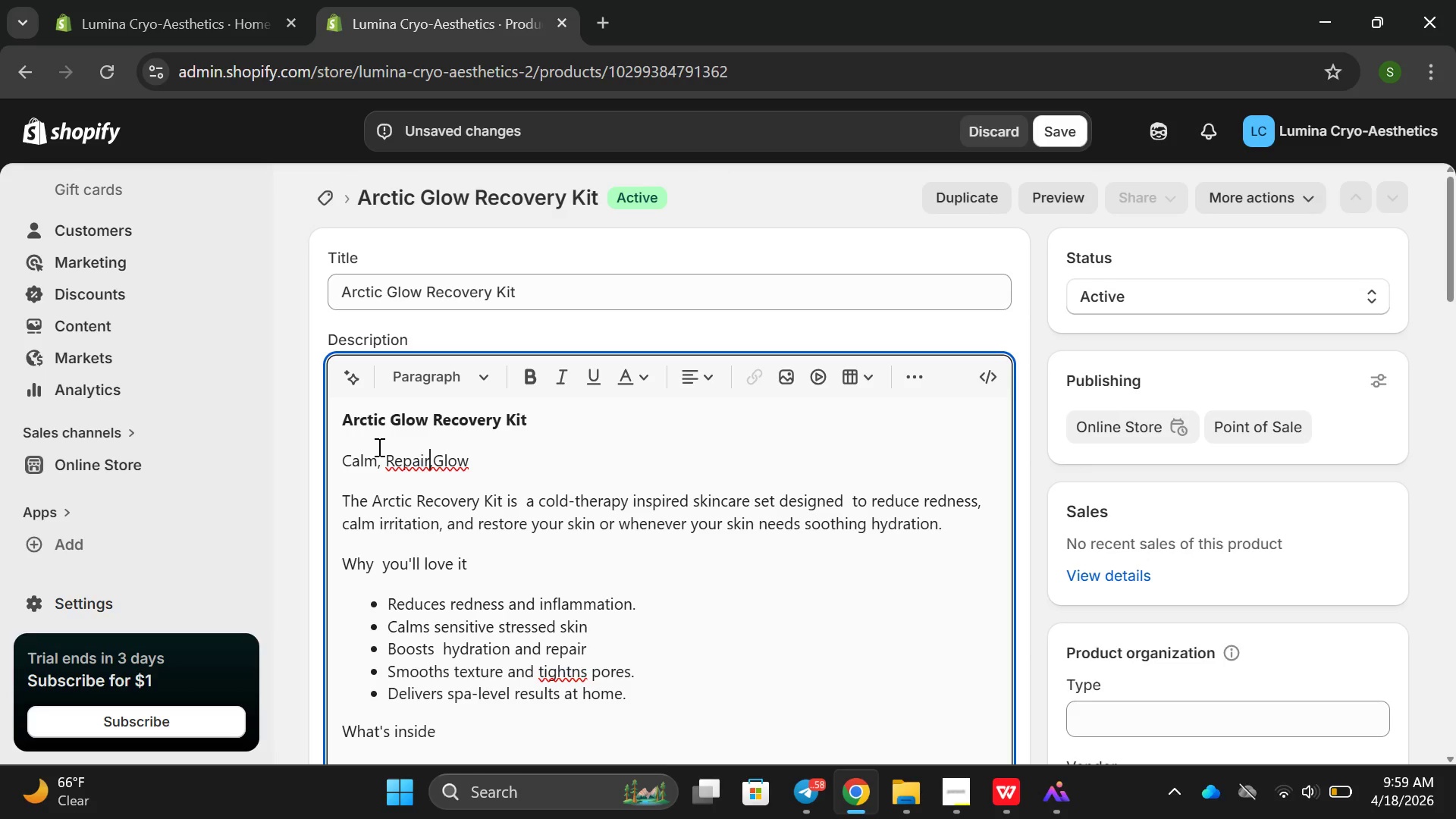 
key(ArrowRight)
 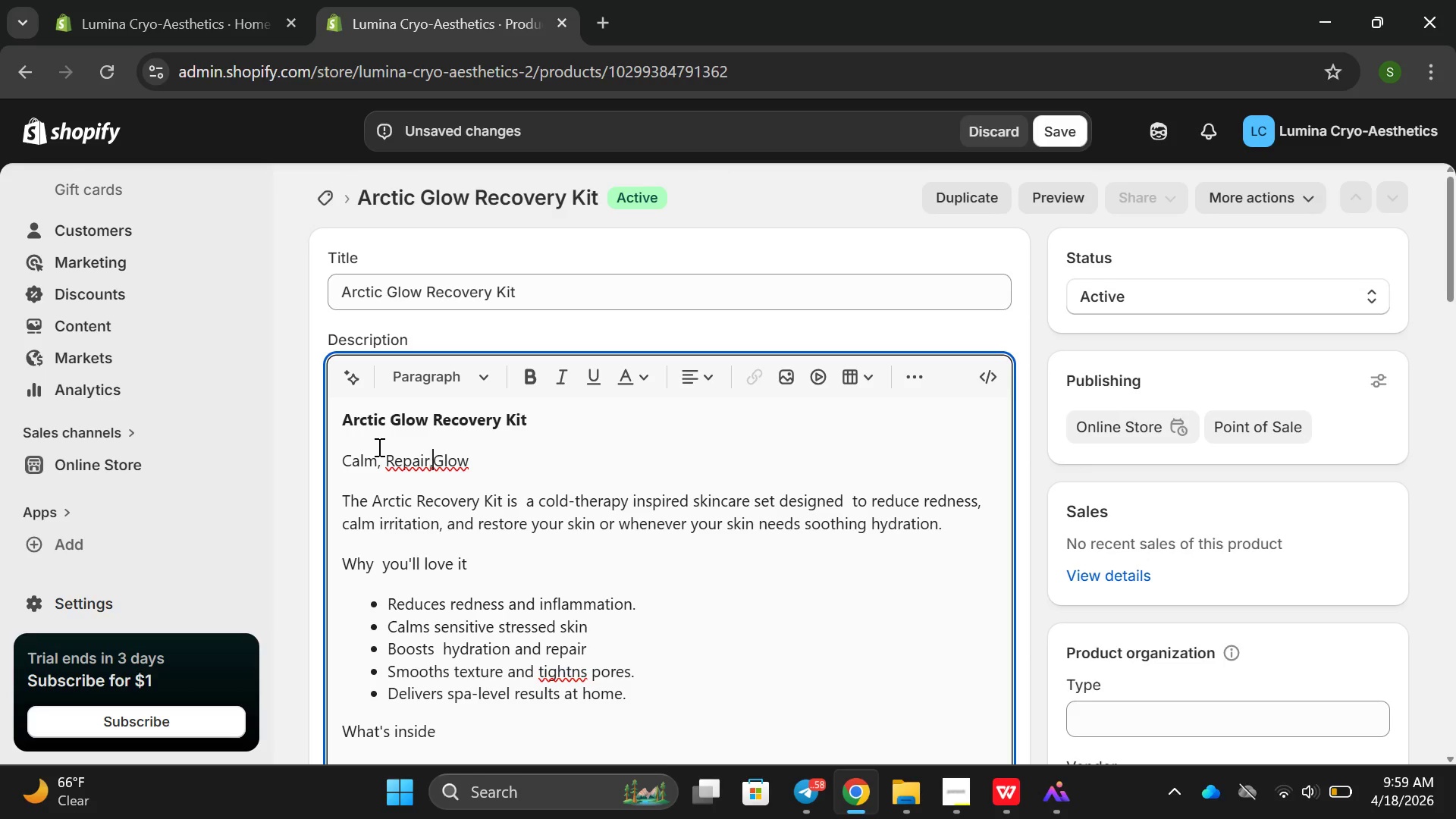 
key(ArrowRight)
 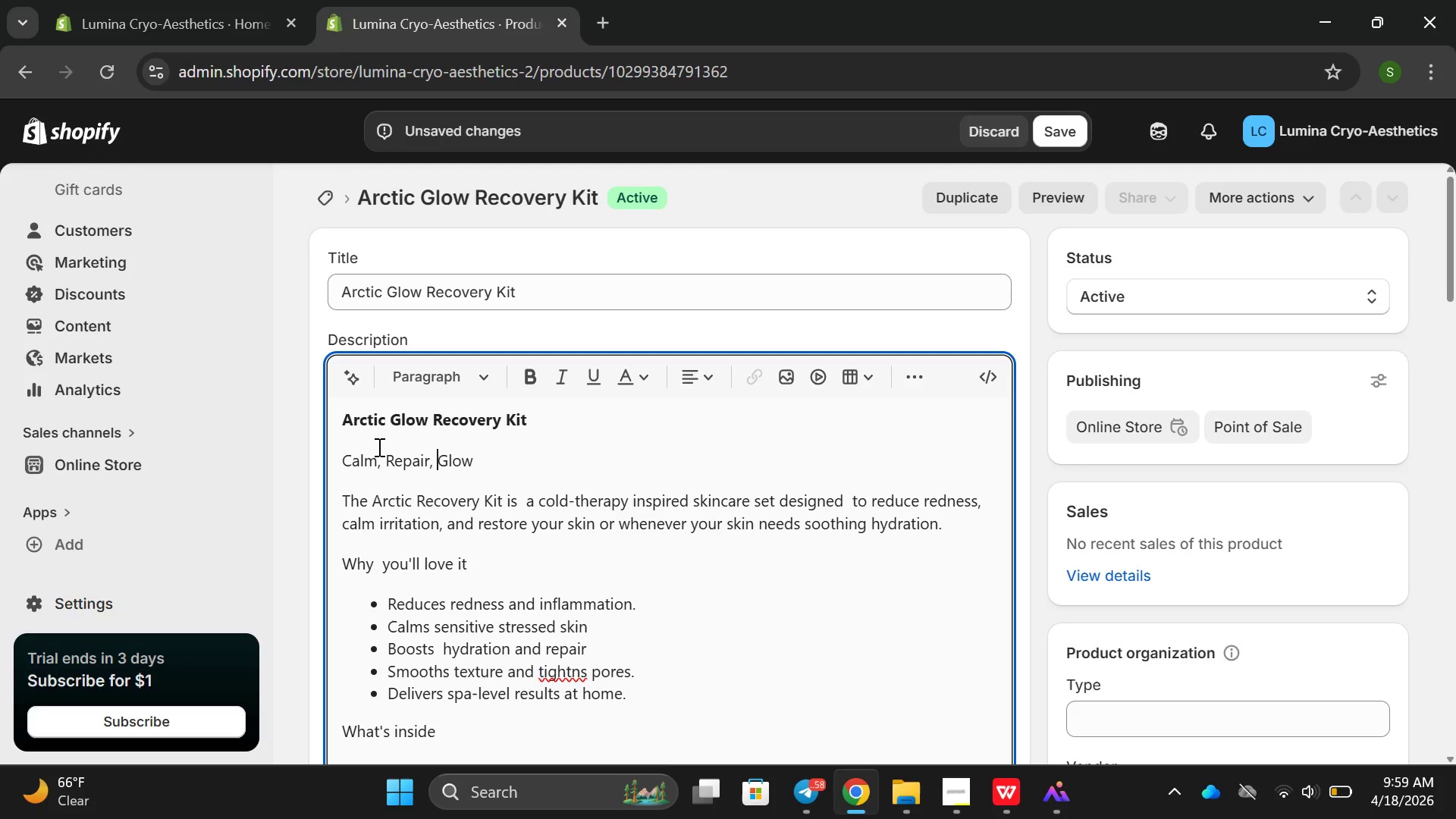 
key(Space)
 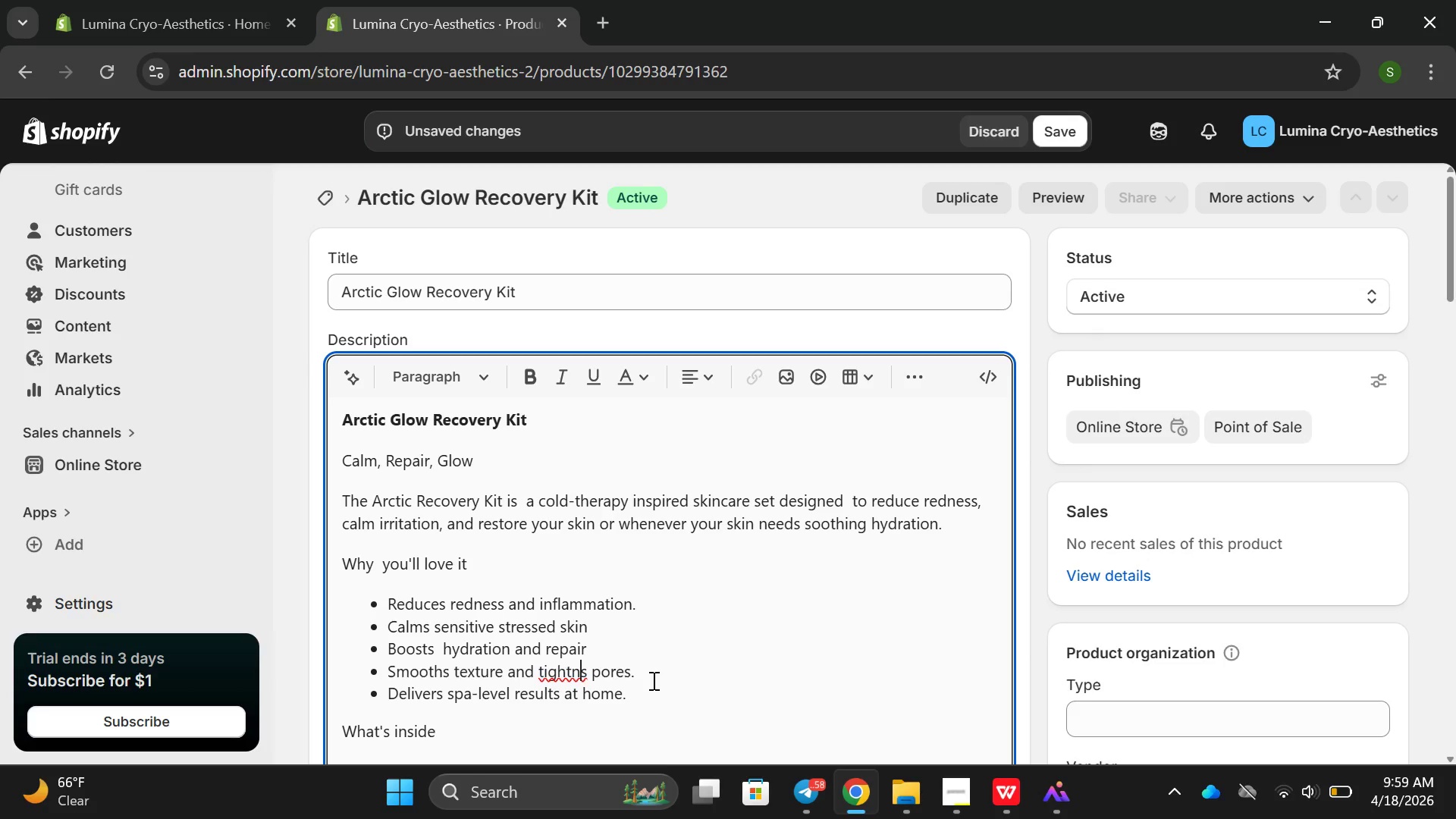 
key(ArrowRight)
 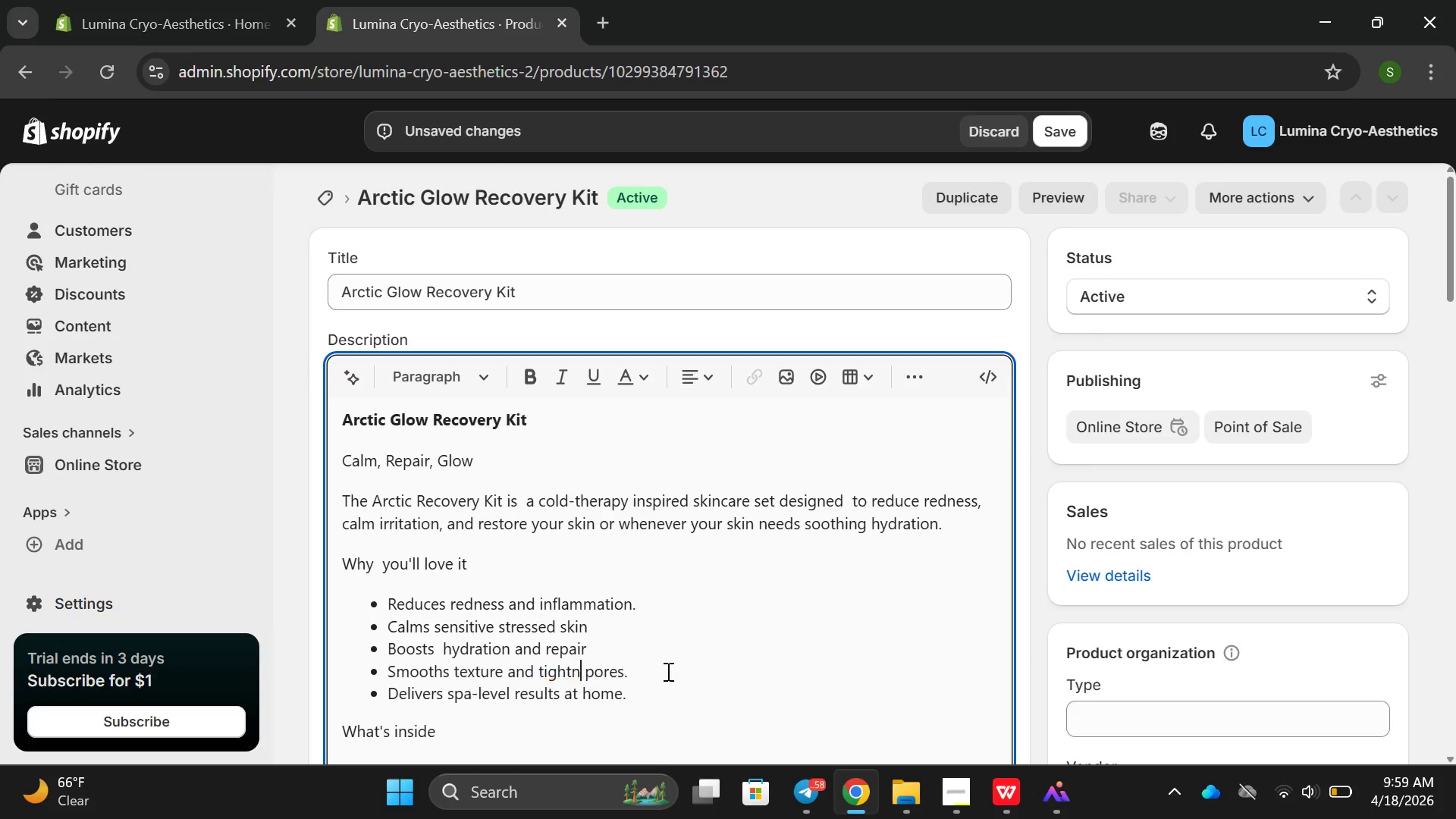 
key(Backspace)
 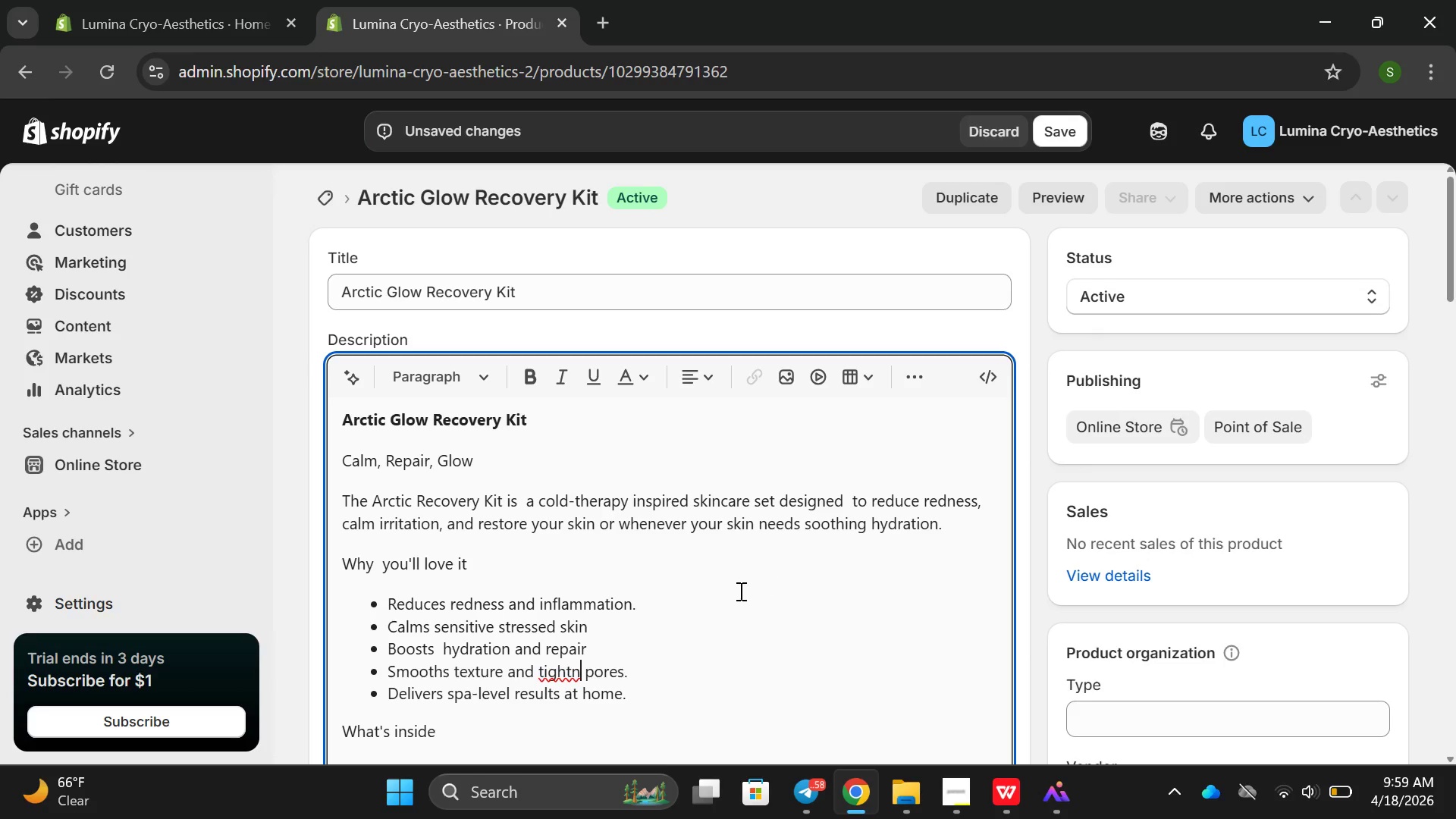 
key(Backspace)
 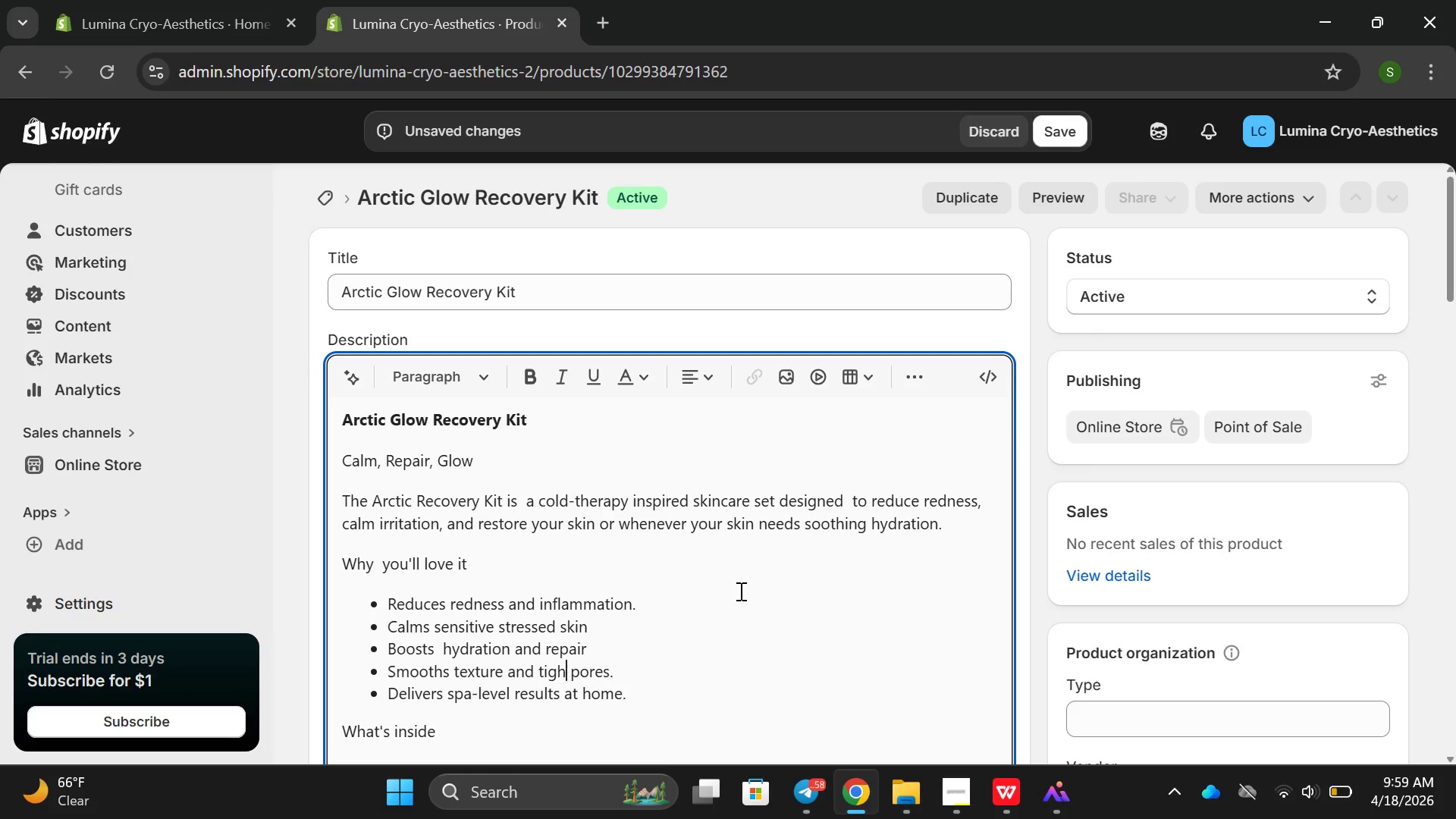 
key(Backspace)
 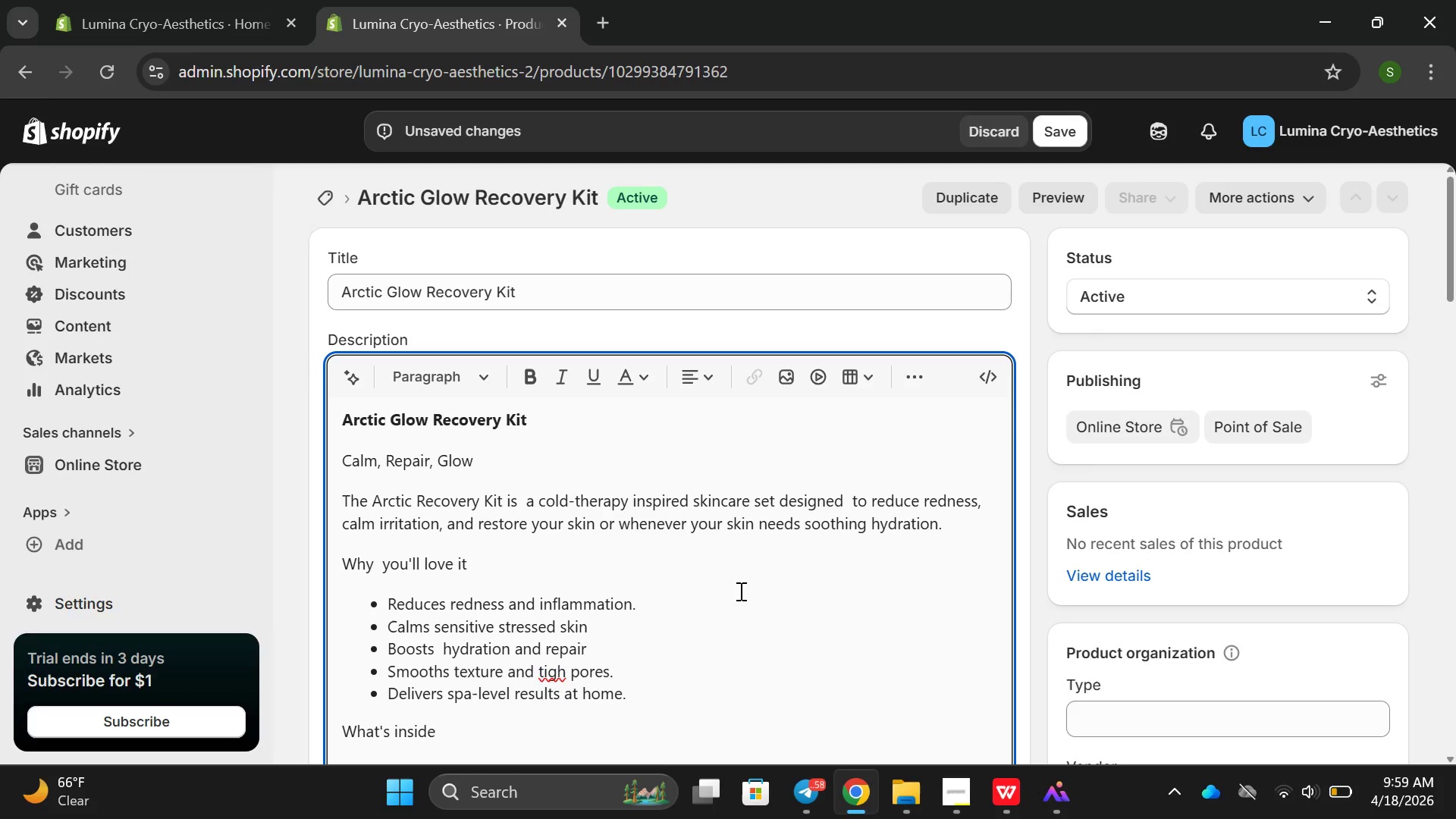 
key(Backspace)
type(hth)
 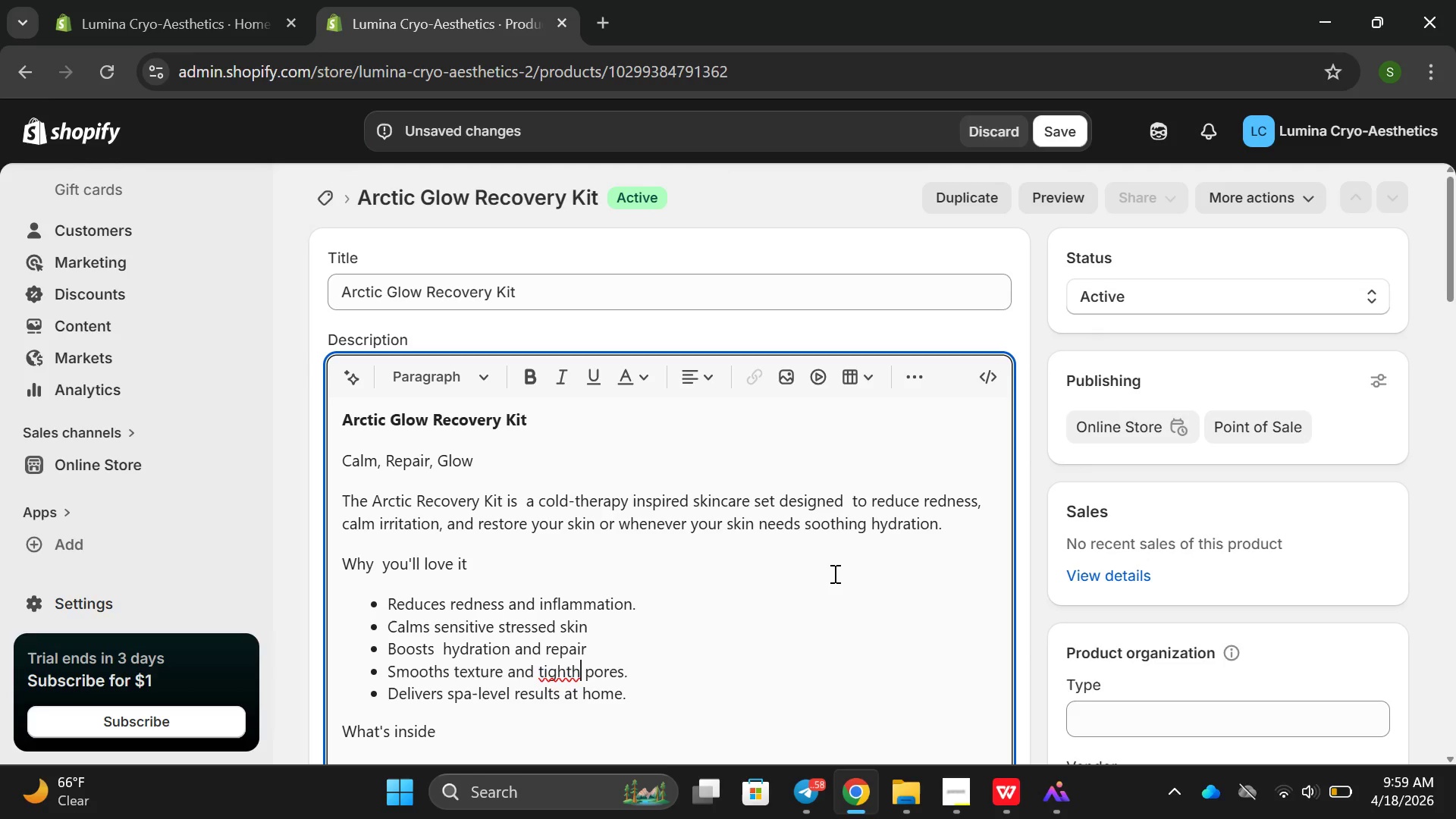 
left_click([833, 573])
 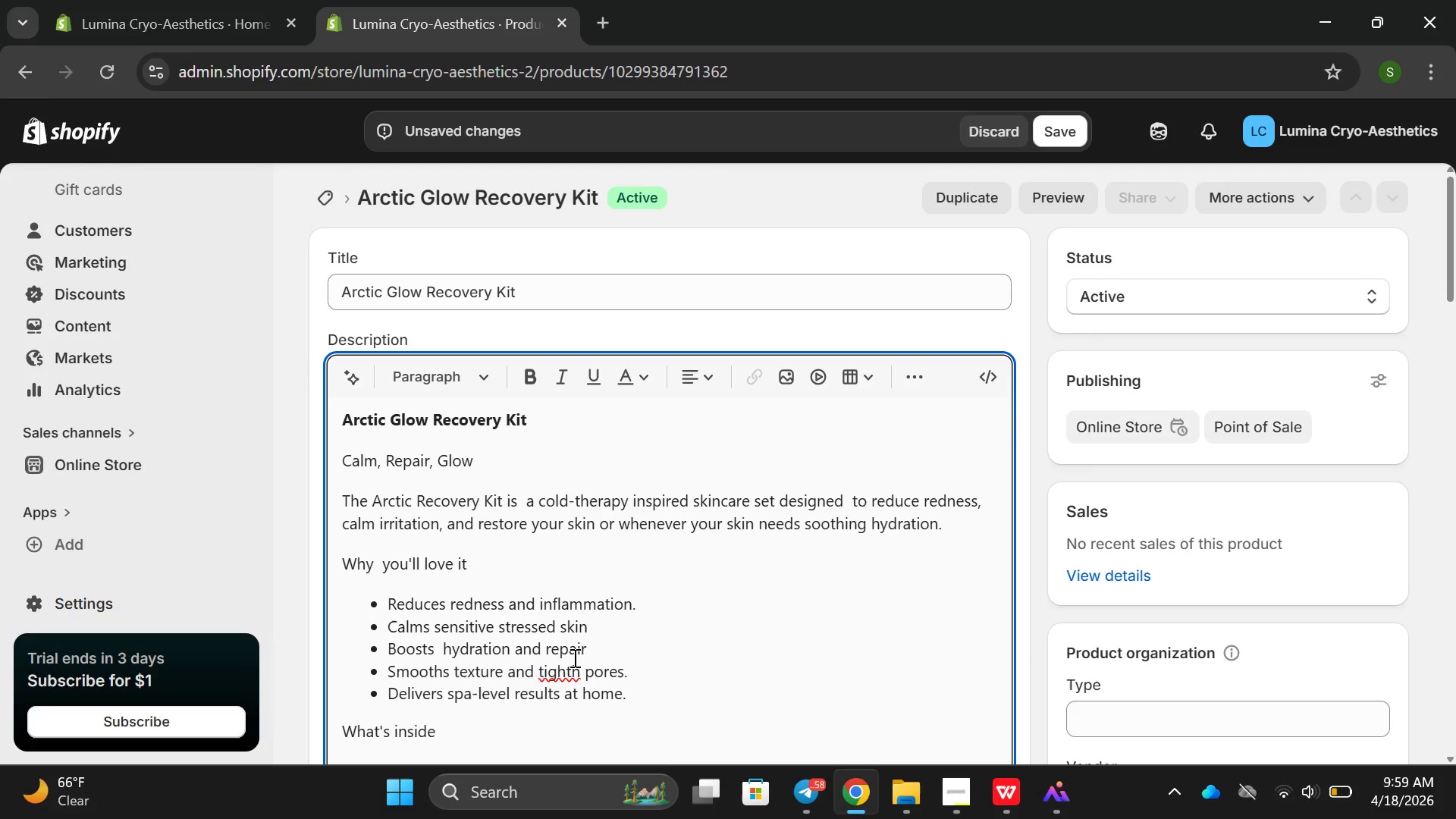 
double_click([564, 658])
 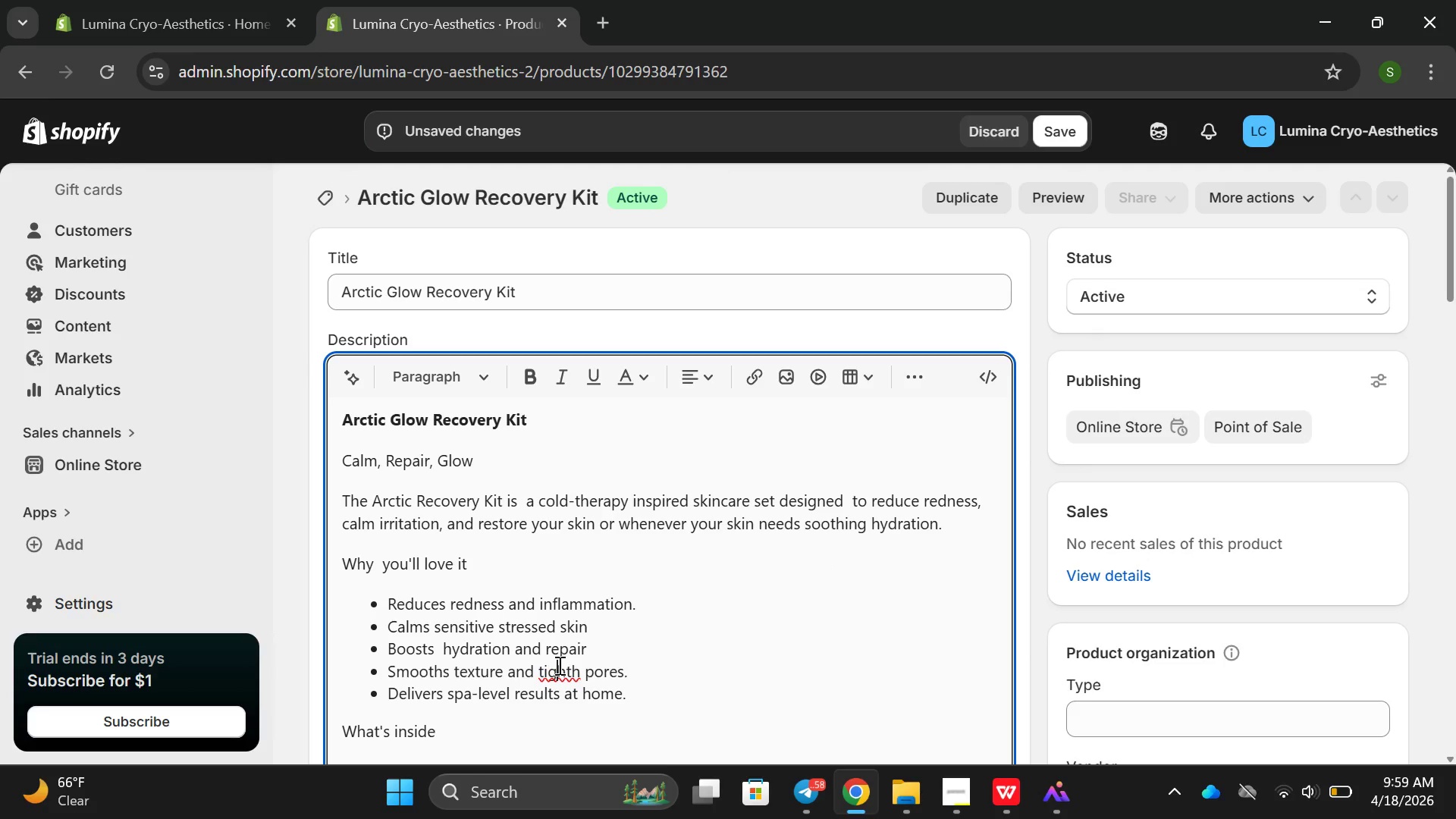 
double_click([558, 665])
 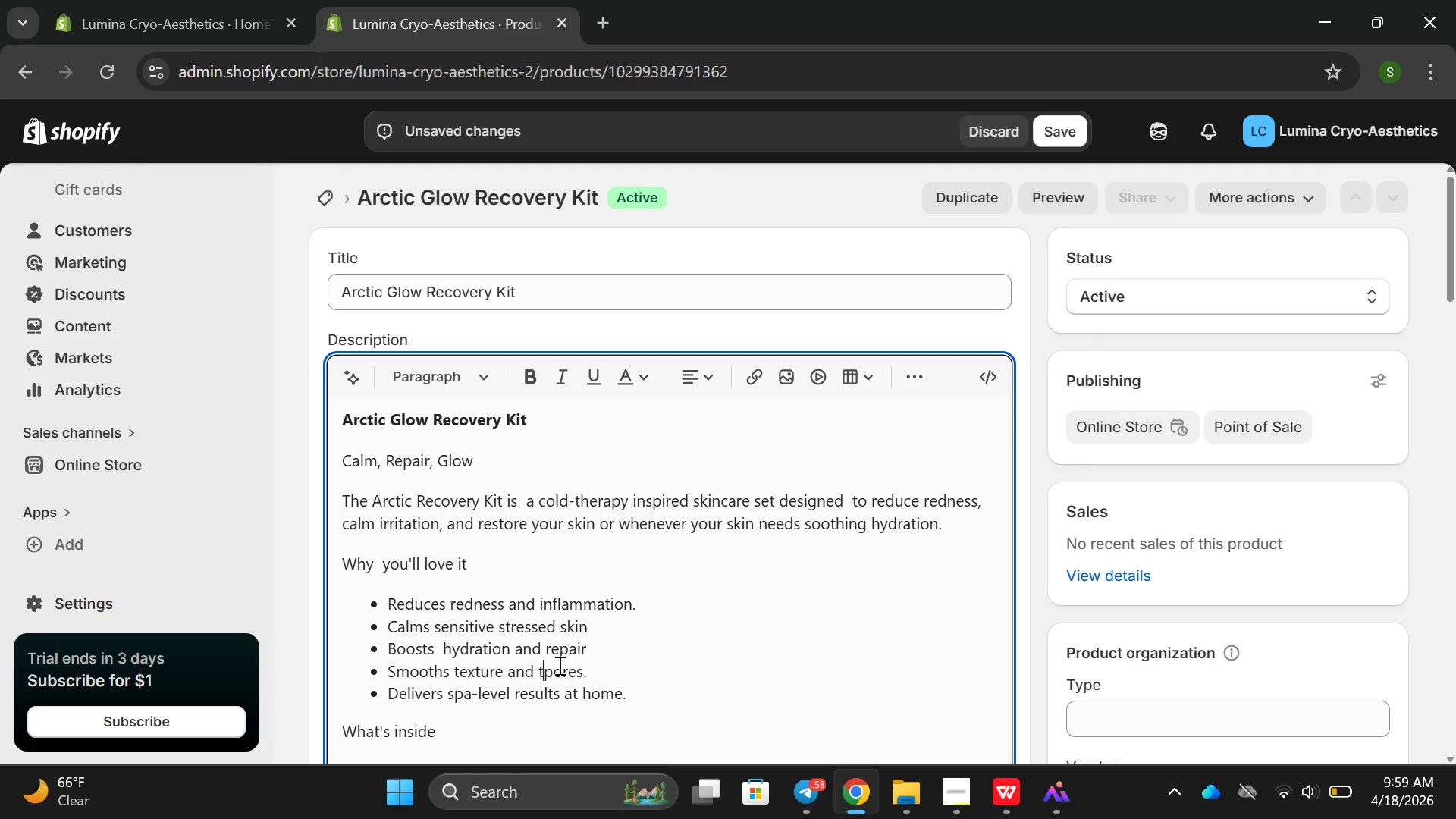 
type(tight )
 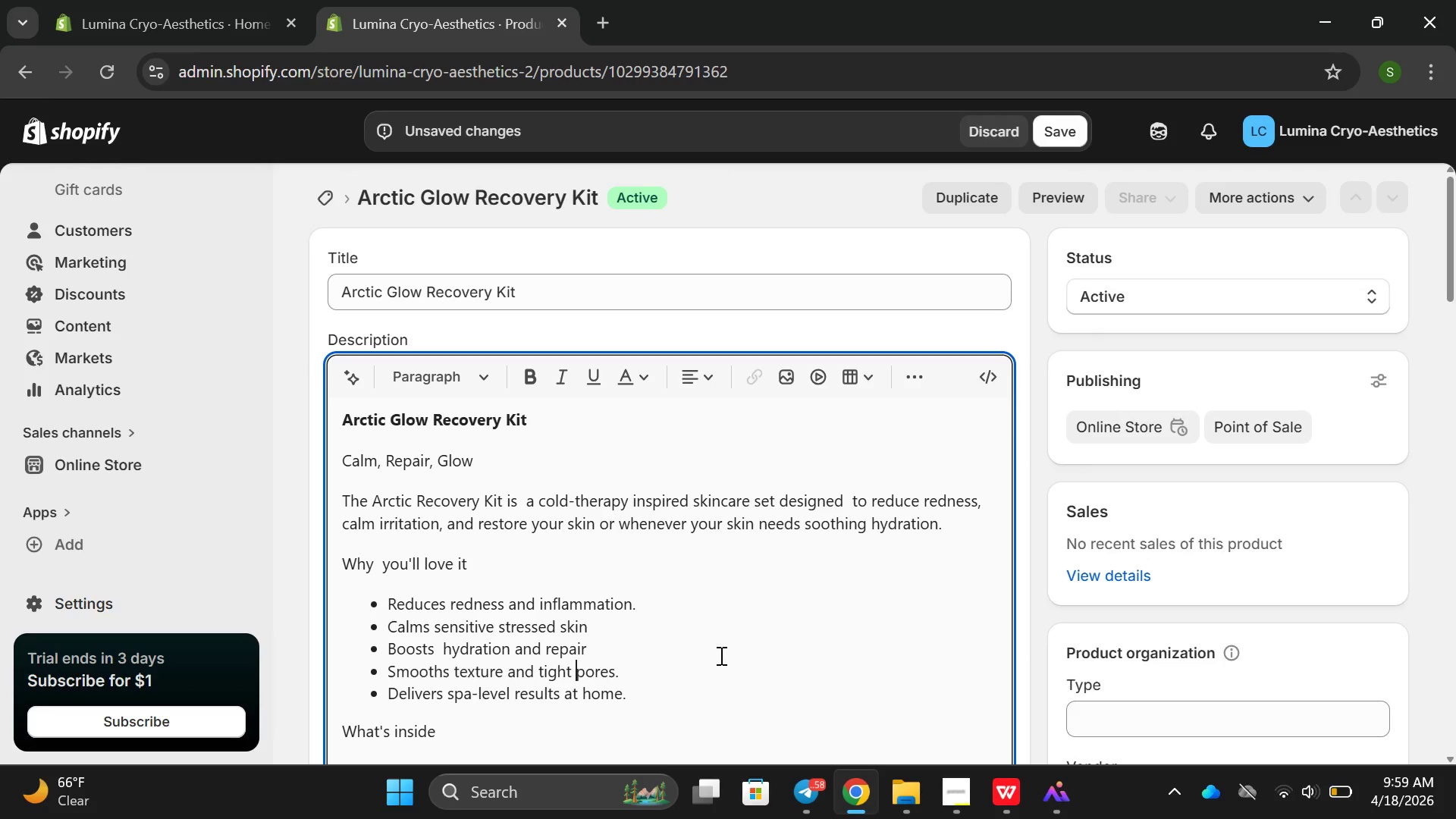 
scroll: coordinate [763, 646], scroll_direction: down, amount: 23.0
 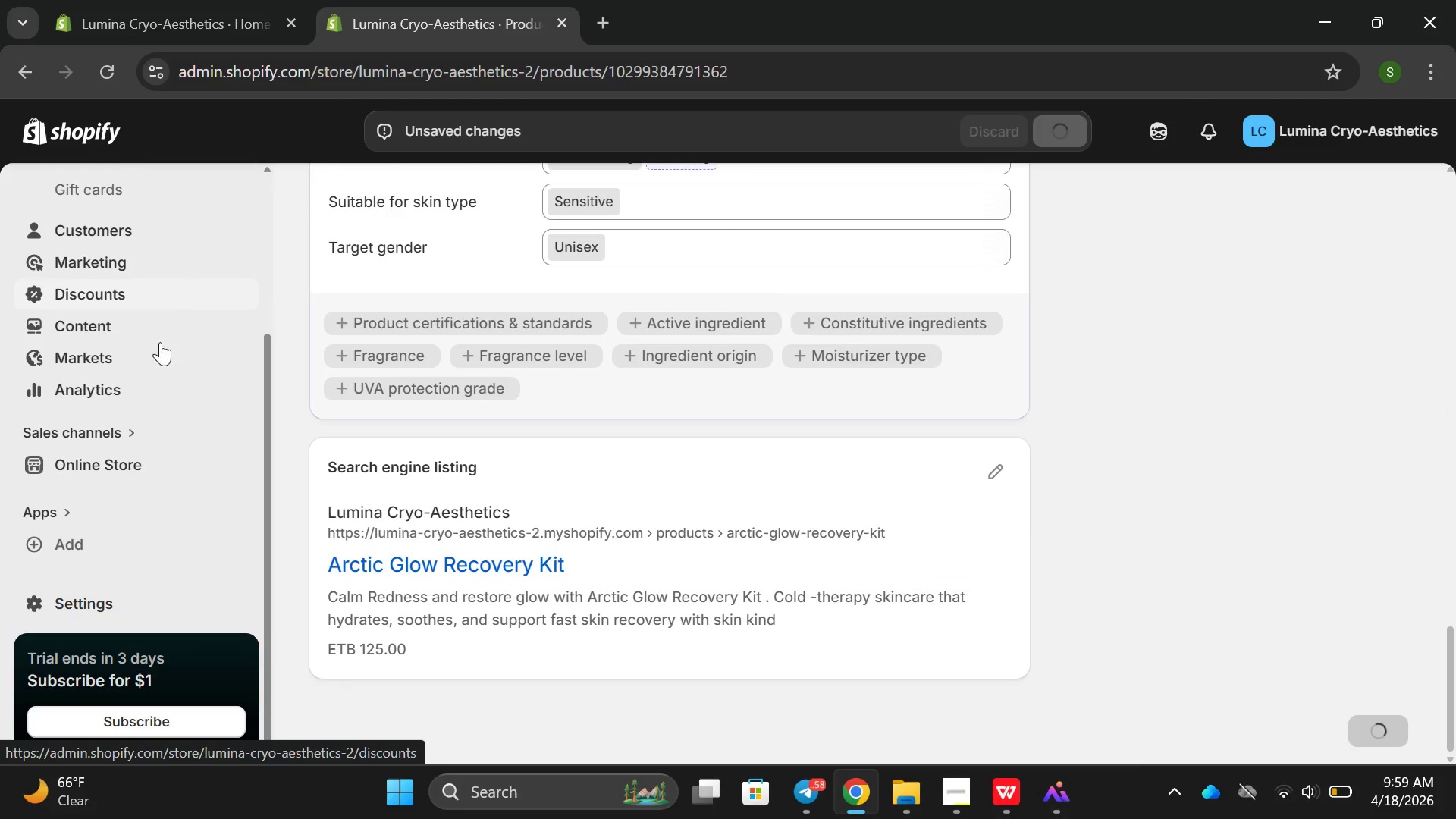 
wait(5.4)
 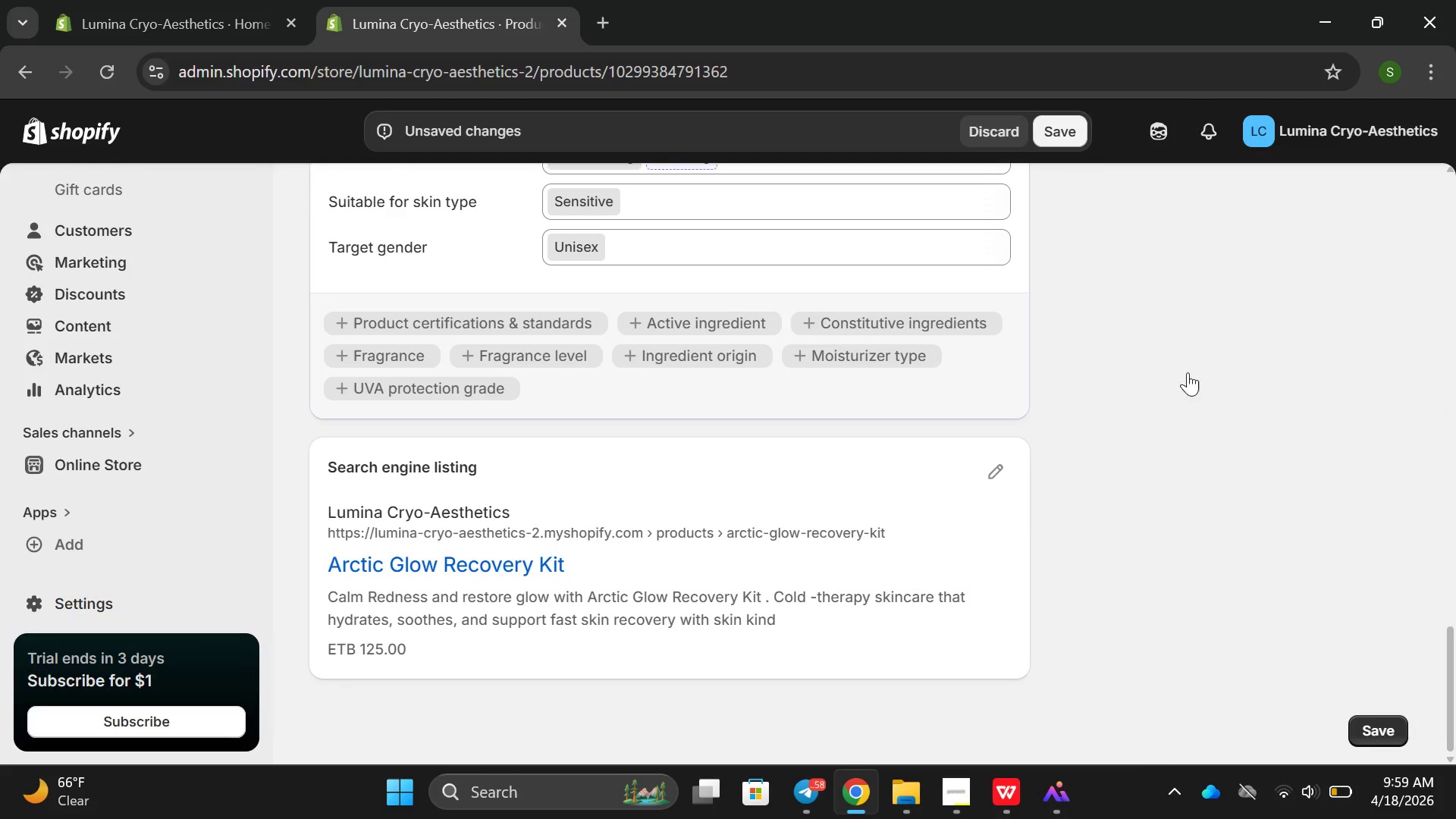 
scroll: coordinate [315, 347], scroll_direction: down, amount: 3.0
 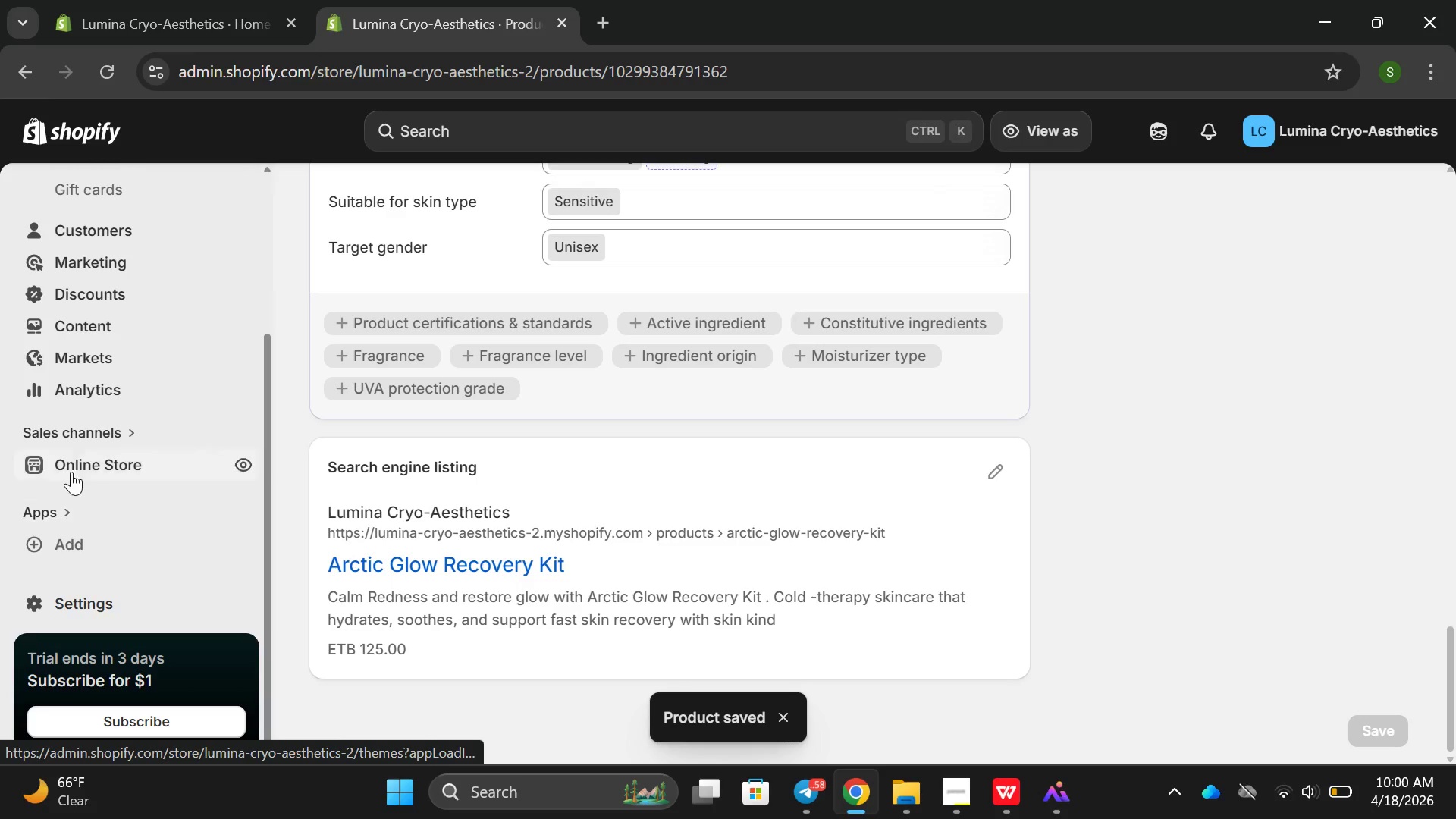 
left_click([78, 450])
 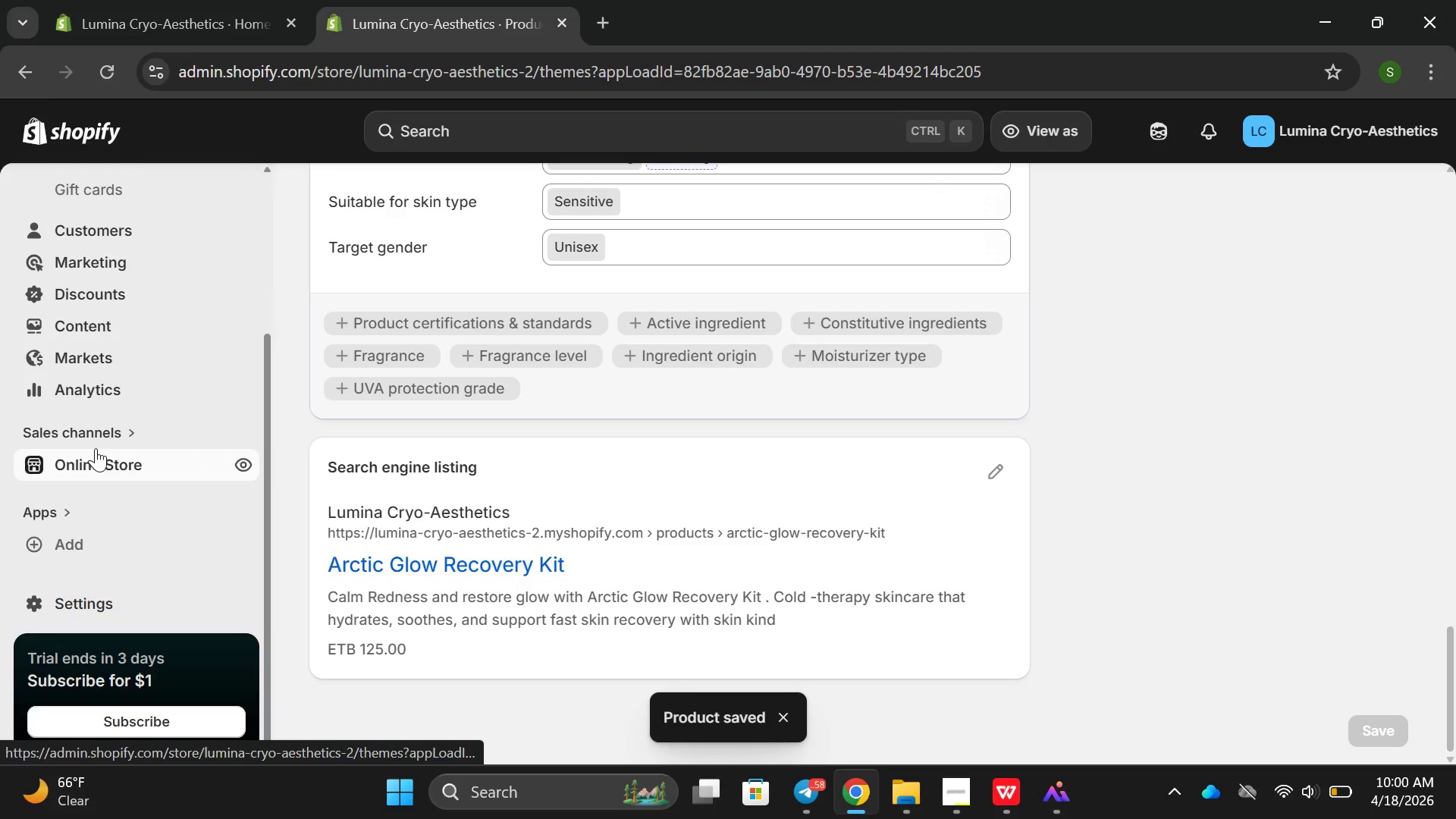 
left_click([111, 452])
 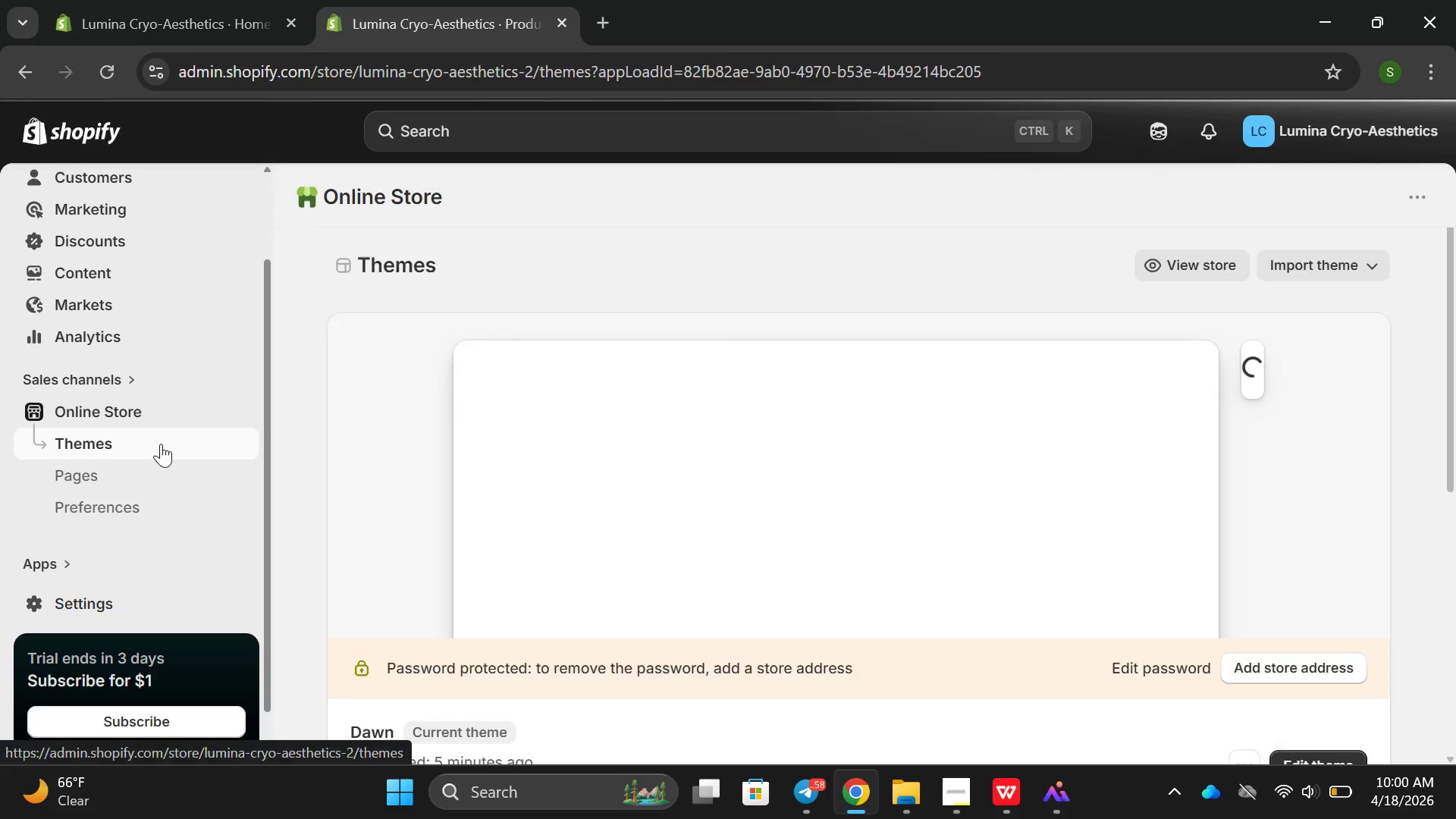 
left_click([463, 444])
 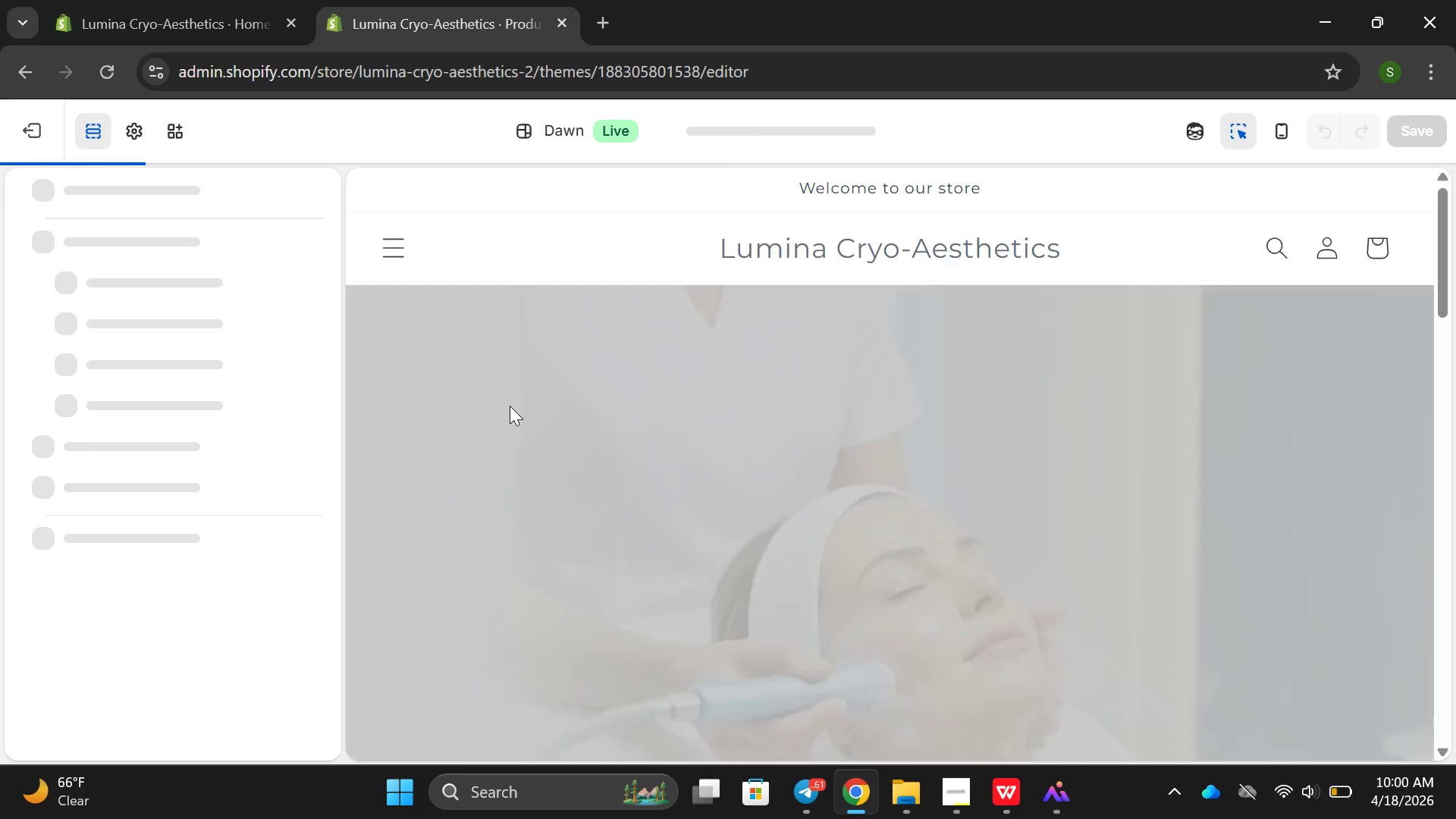 
scroll: coordinate [500, 404], scroll_direction: down, amount: 16.0
 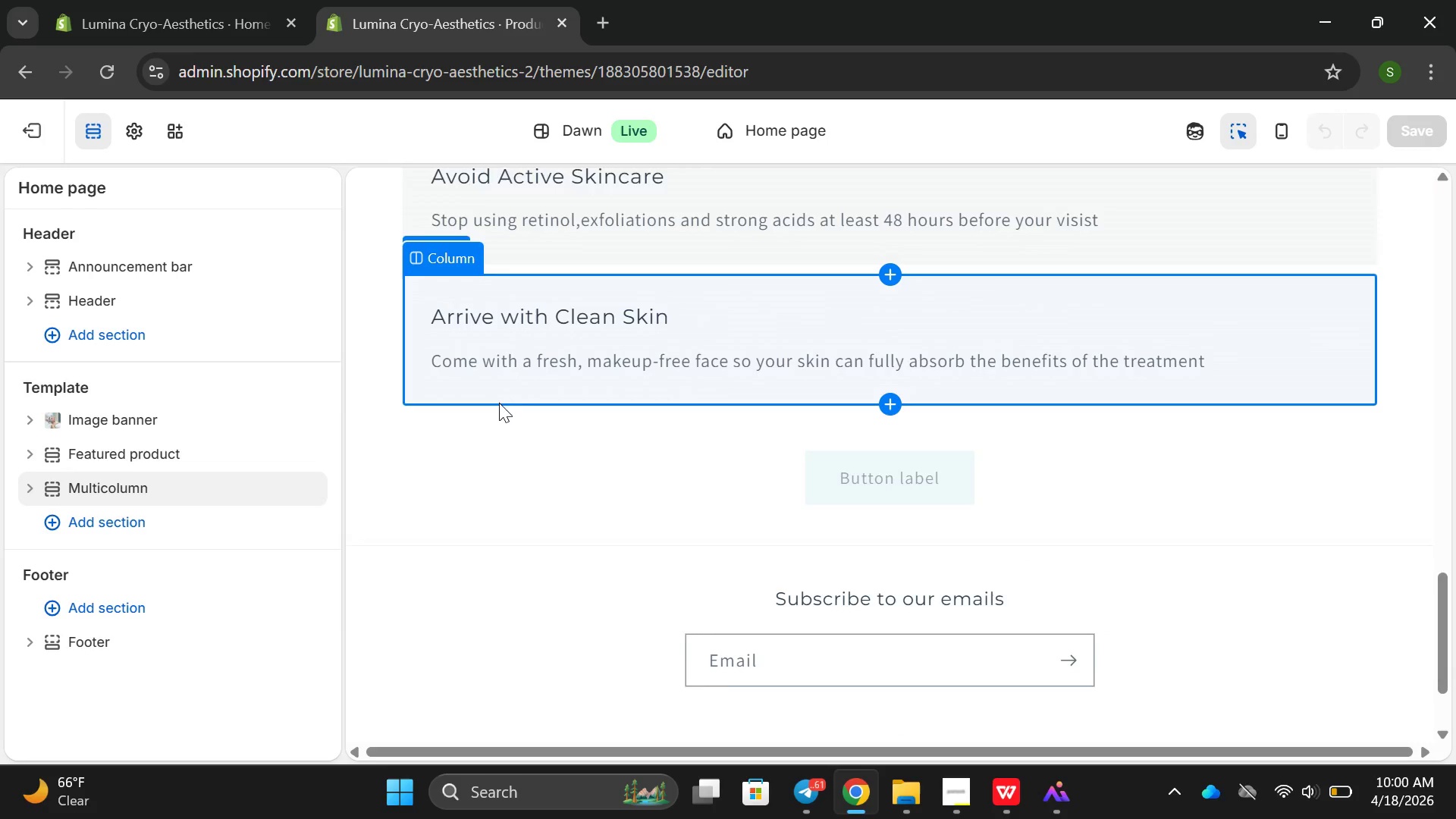 
scroll: coordinate [499, 405], scroll_direction: none, amount: 0.0
 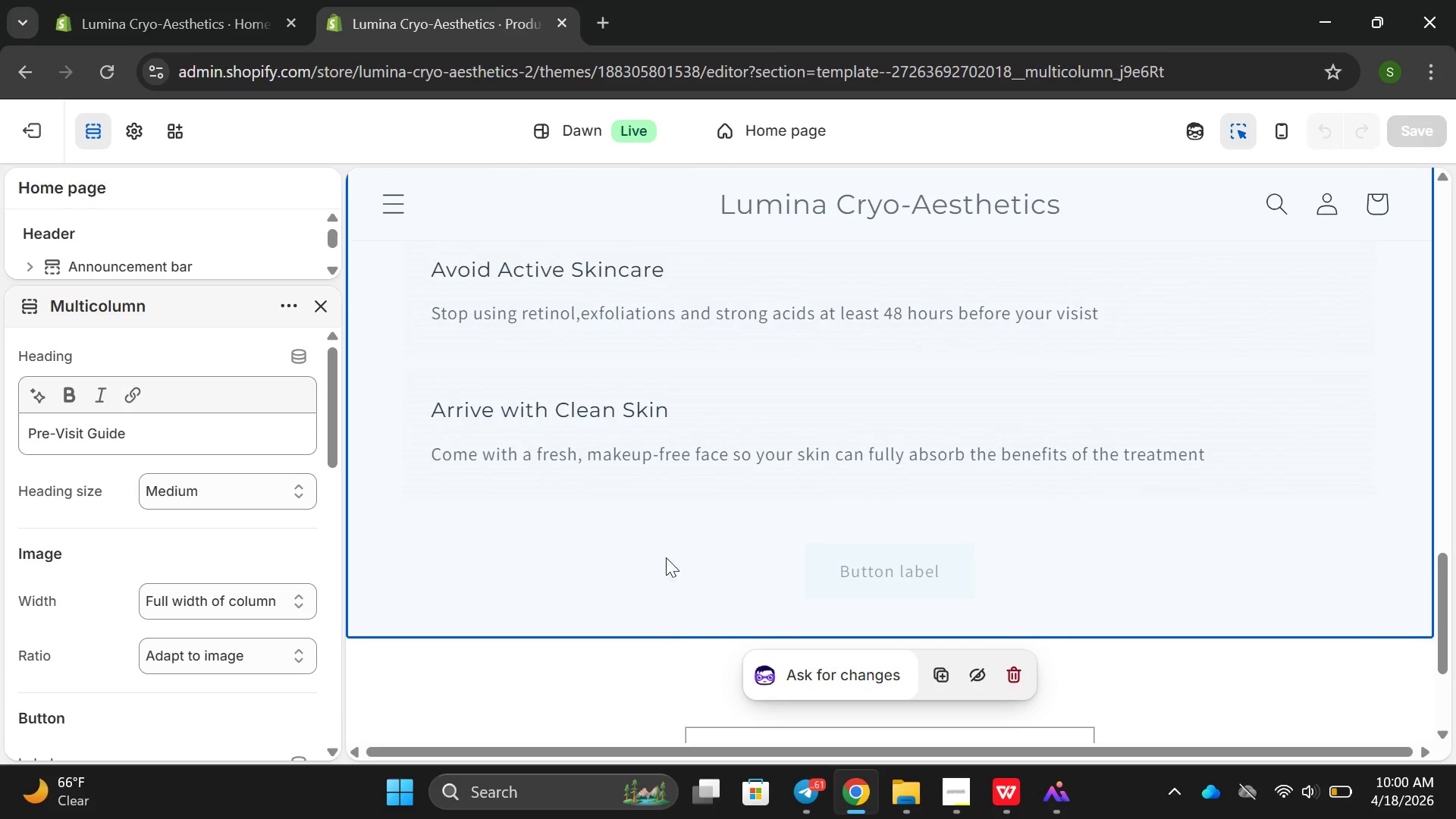 
left_click([934, 570])
 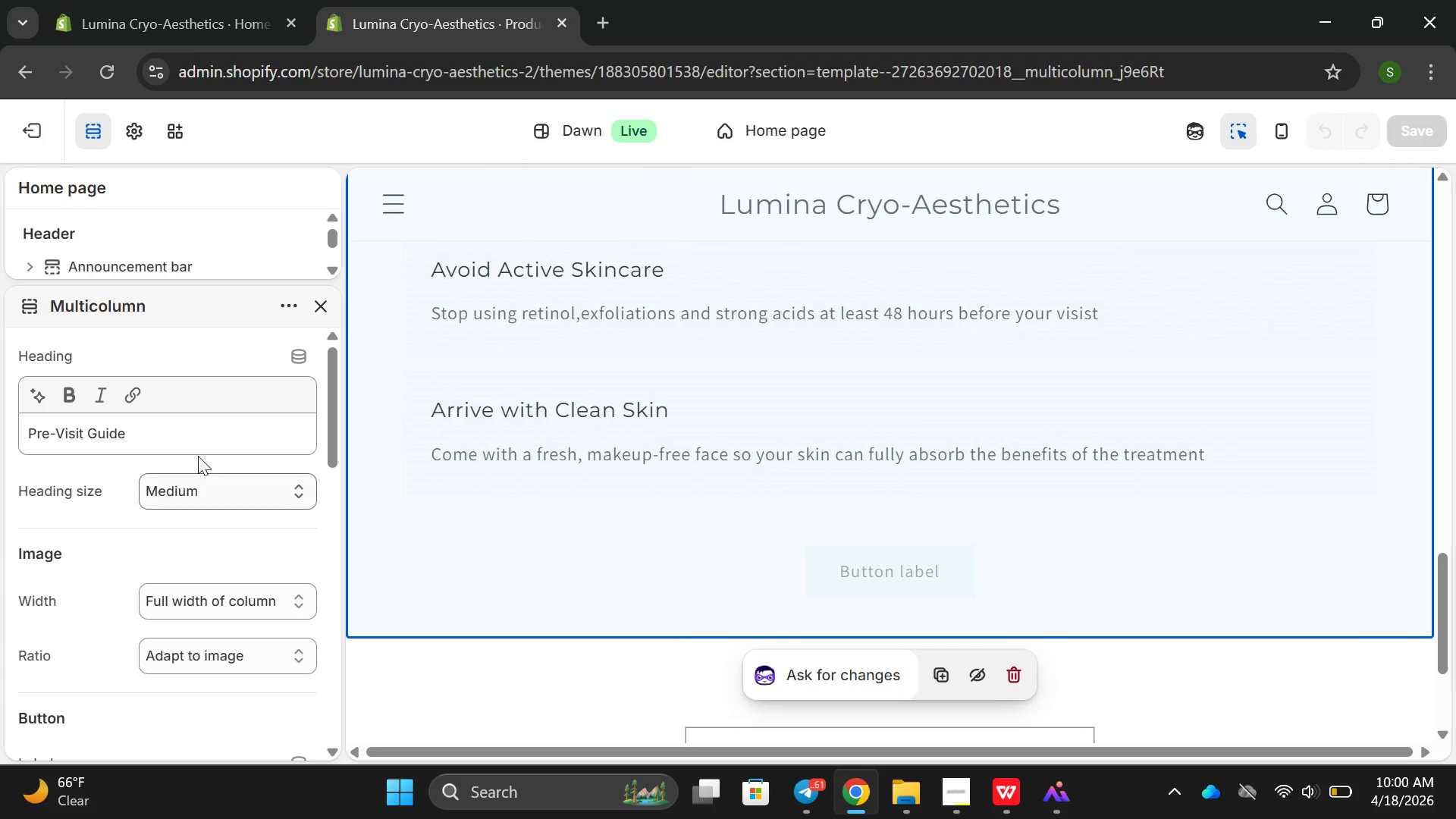 
scroll: coordinate [209, 431], scroll_direction: up, amount: 2.0
 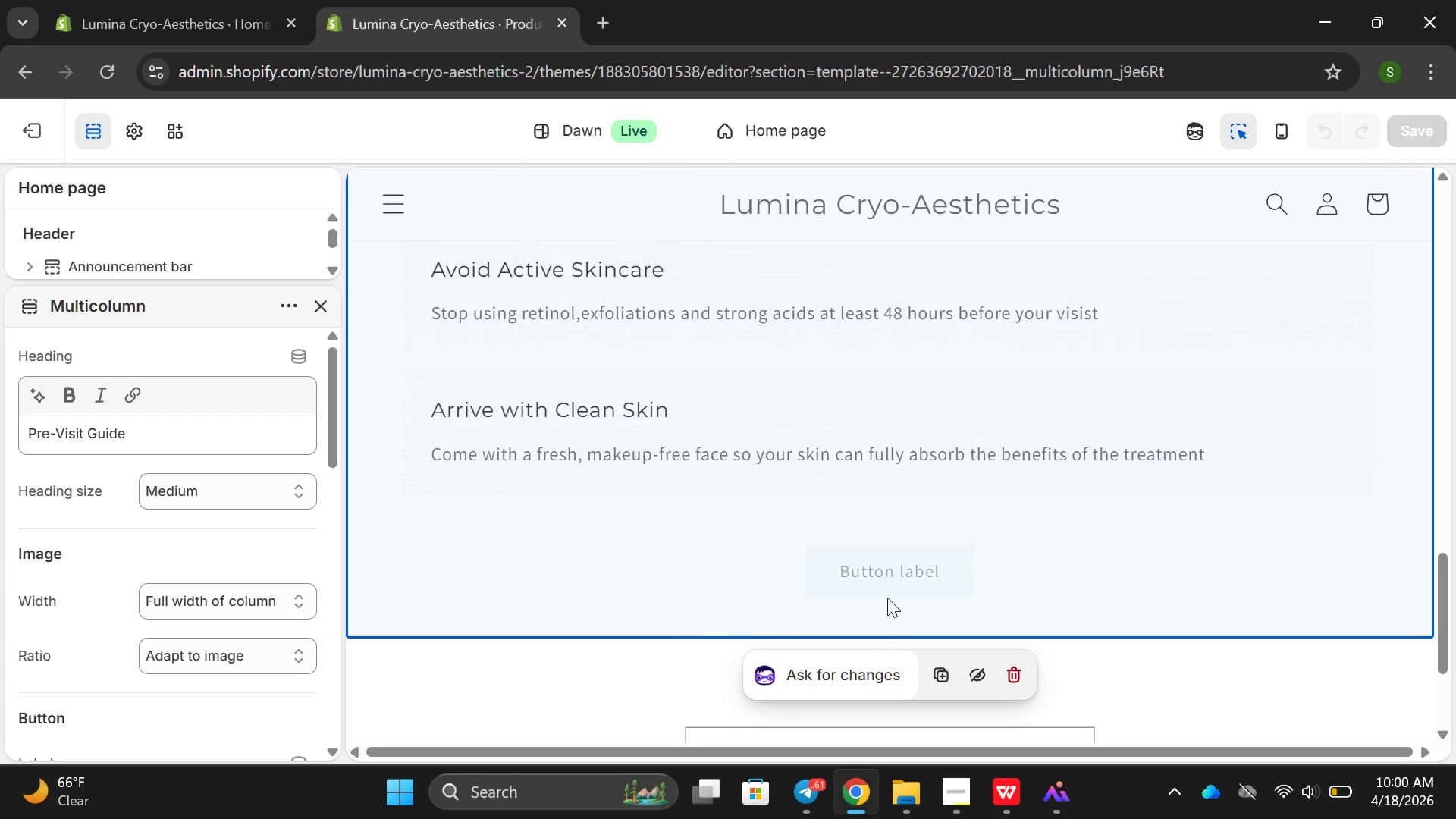 
left_click([883, 585])
 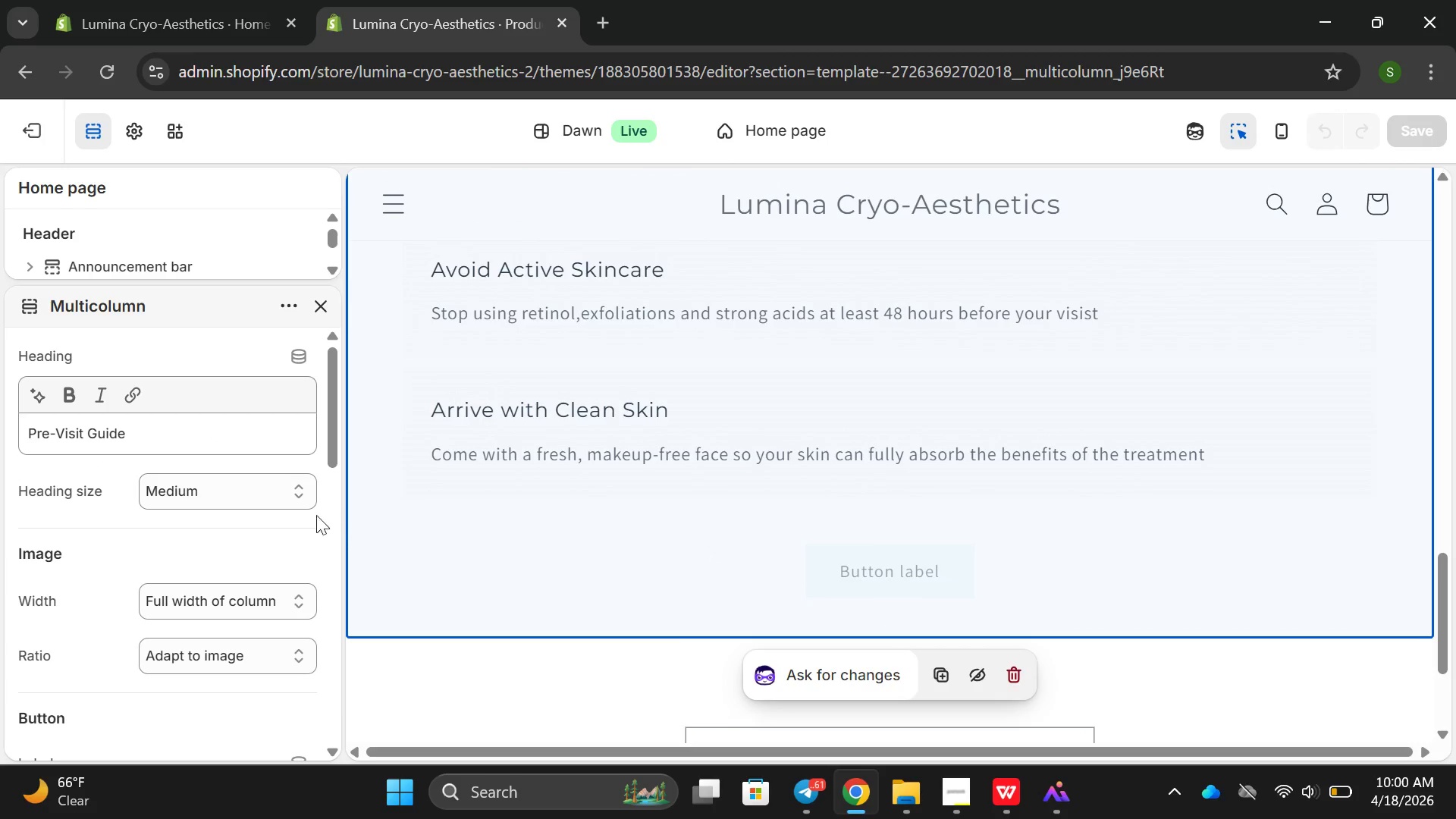 
scroll: coordinate [115, 502], scroll_direction: down, amount: 8.0
 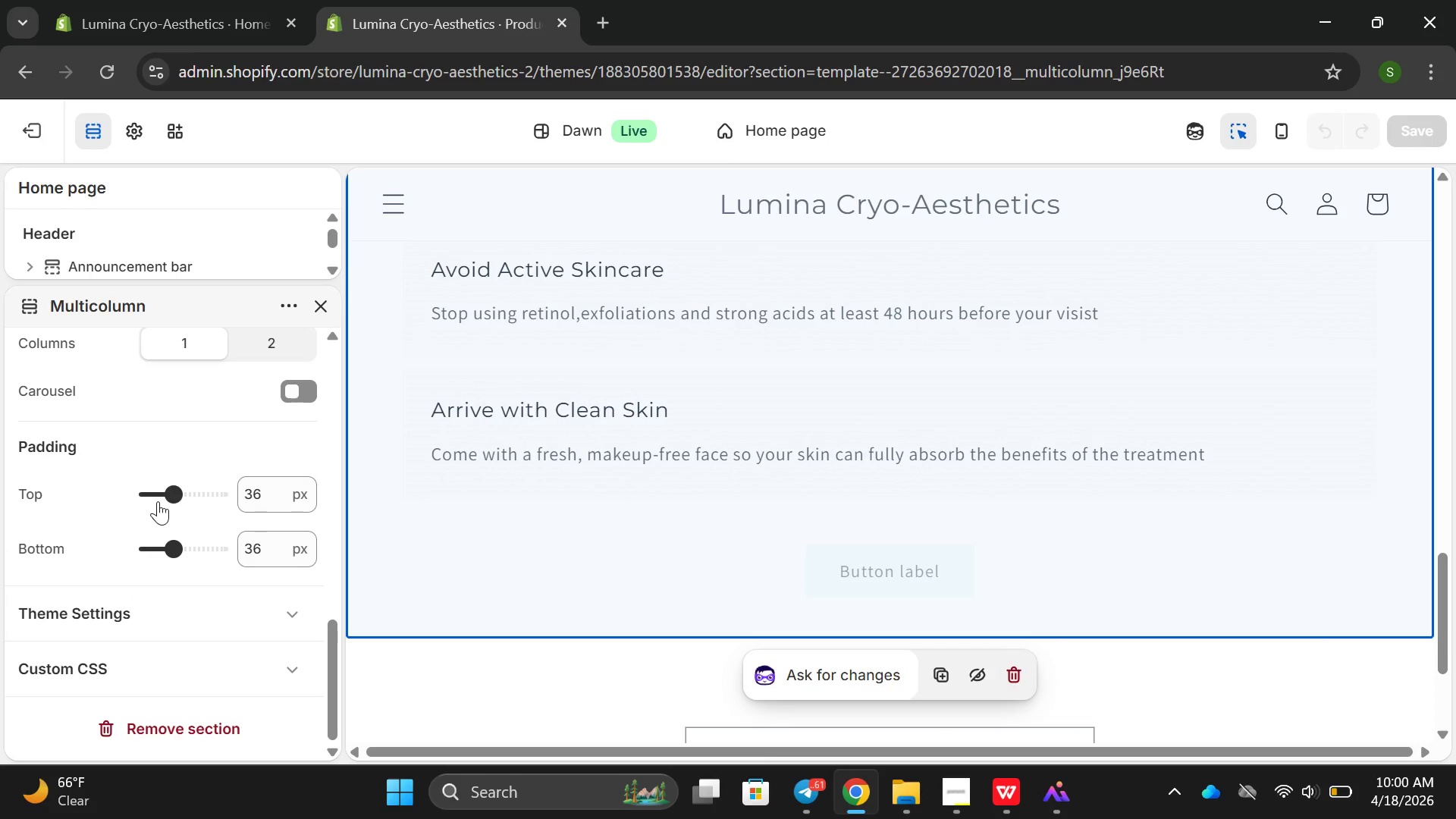 
scroll: coordinate [113, 449], scroll_direction: up, amount: 4.0
 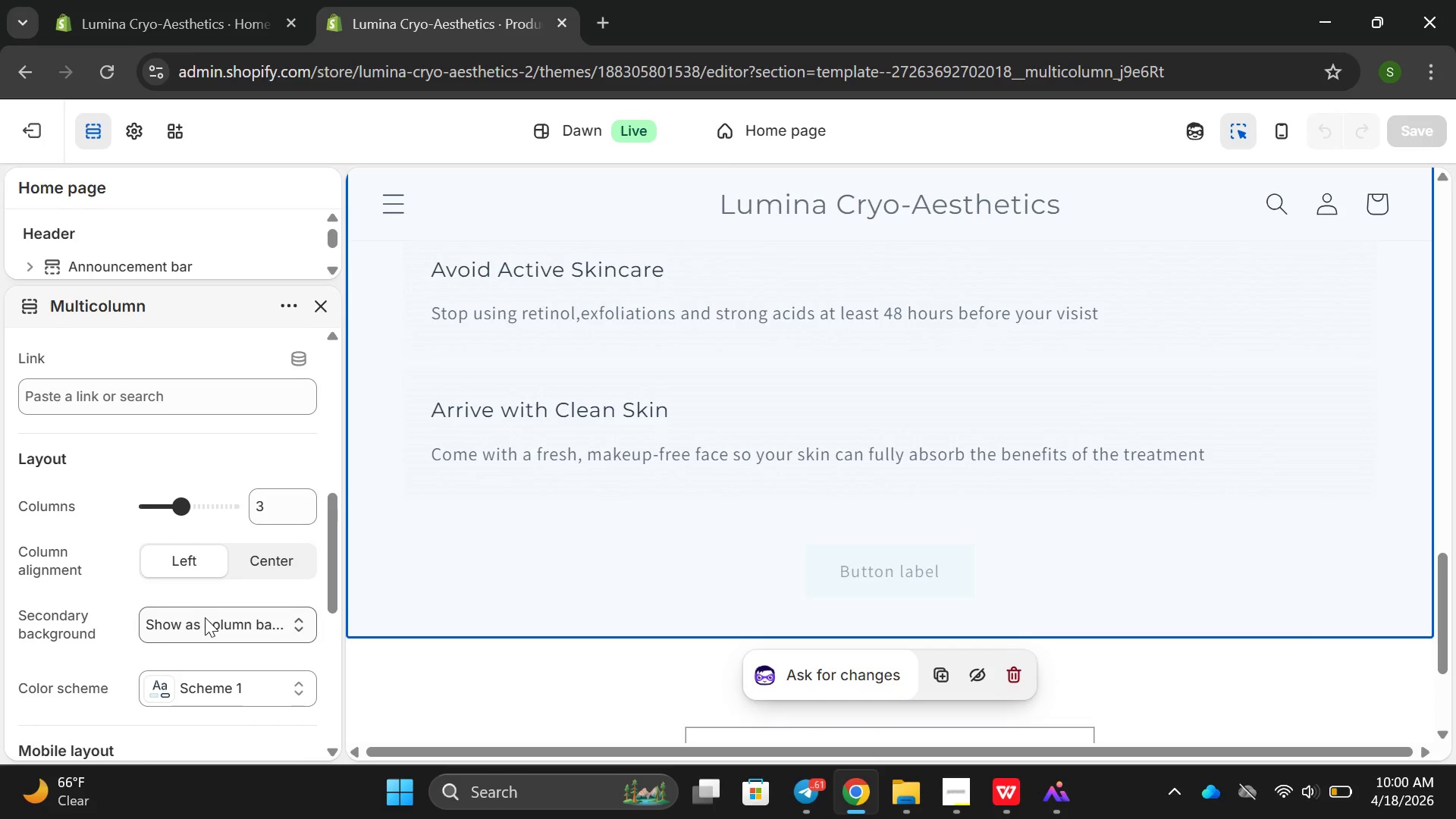 
left_click([205, 617])
 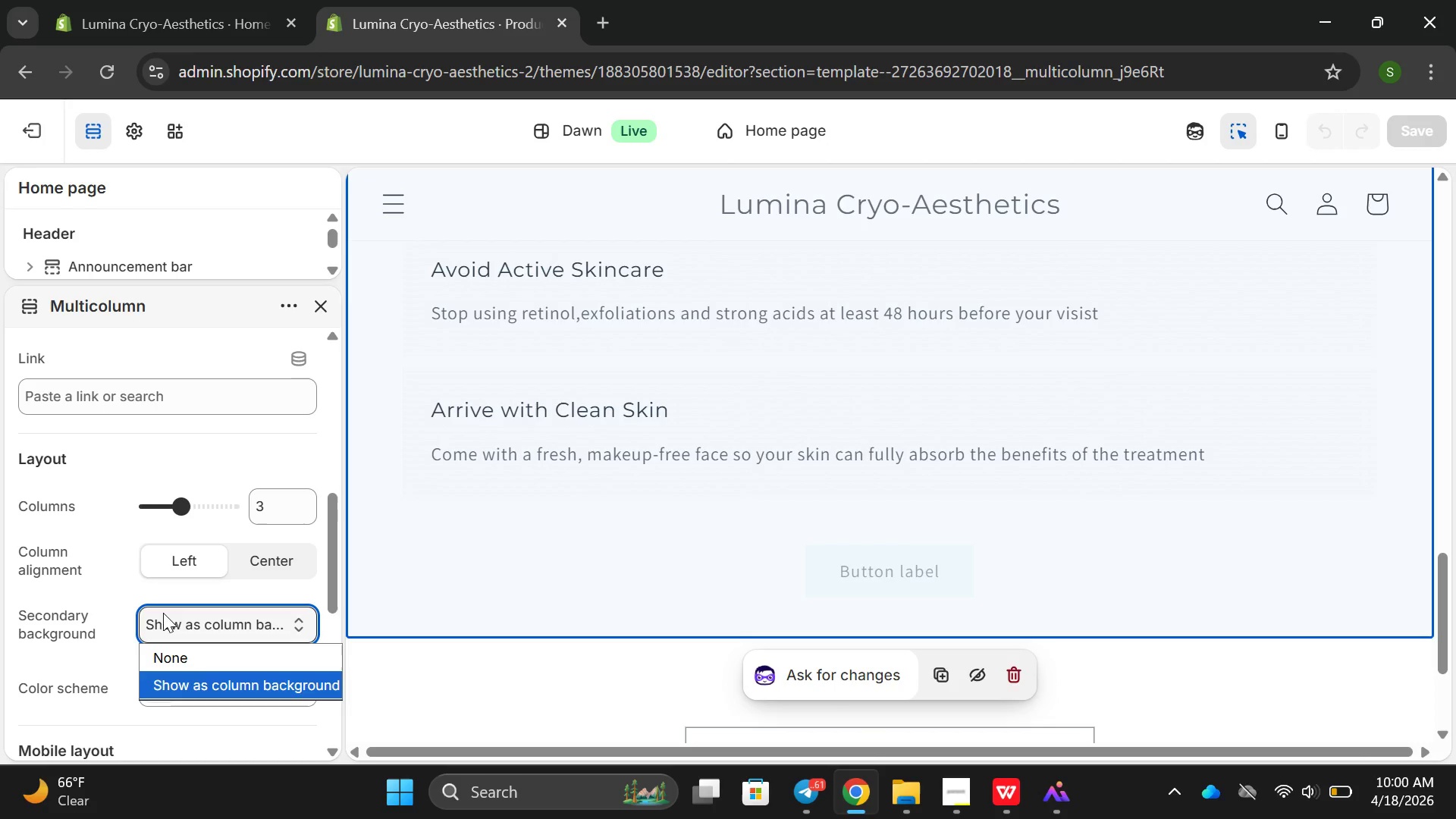 
left_click([80, 618])
 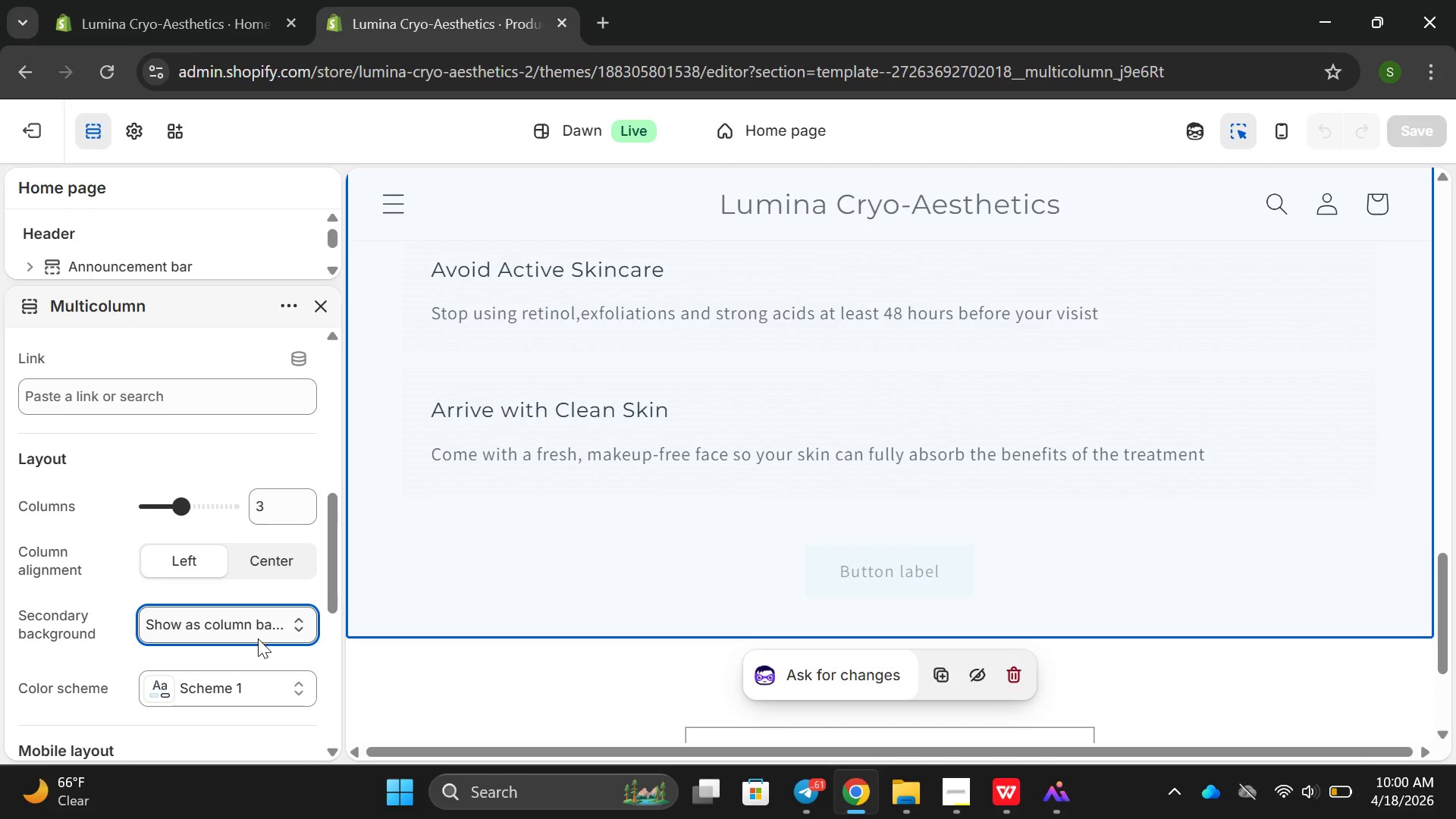 
scroll: coordinate [258, 639], scroll_direction: down, amount: 1.0
 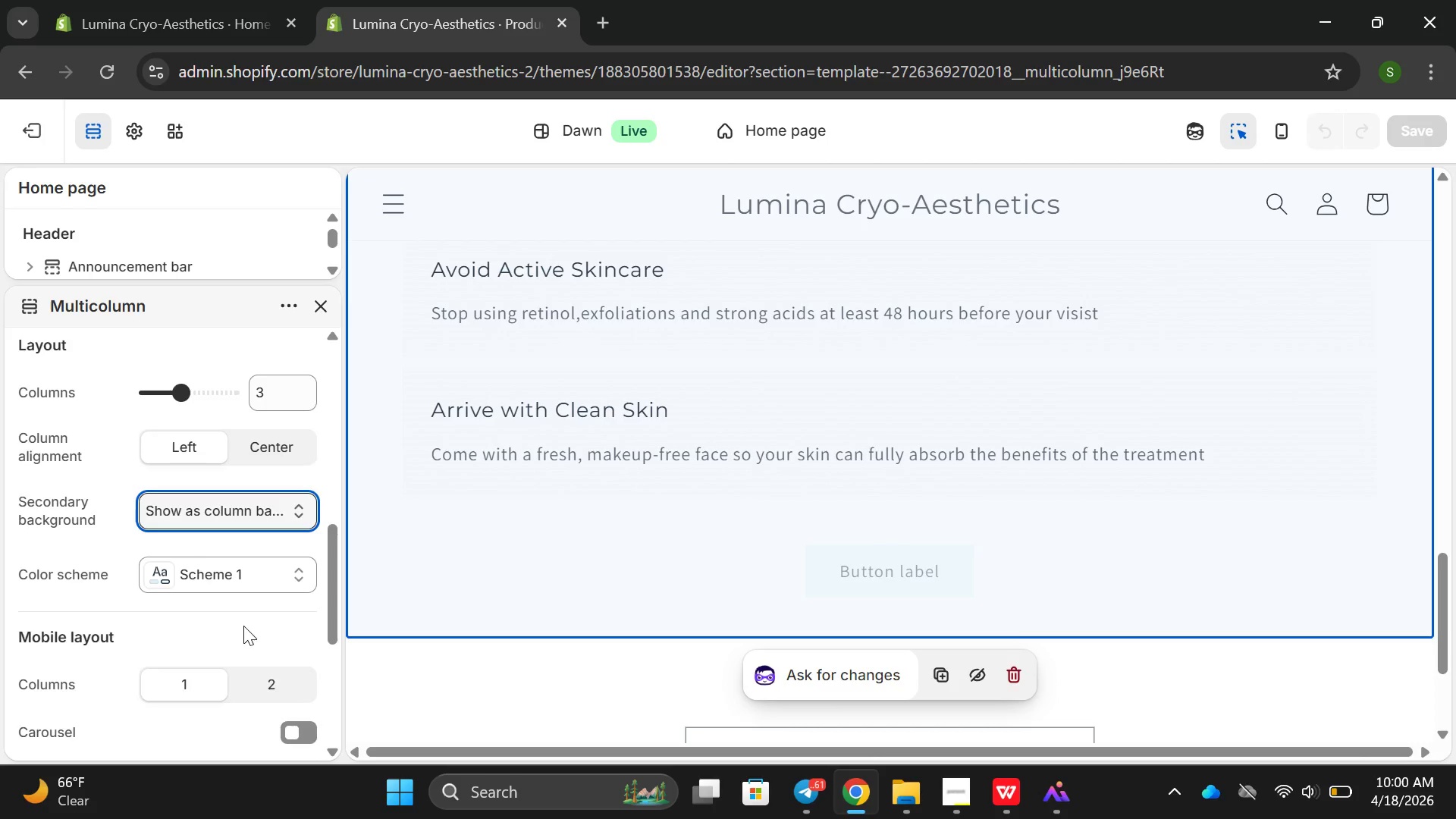 
scroll: coordinate [242, 621], scroll_direction: up, amount: 4.0
 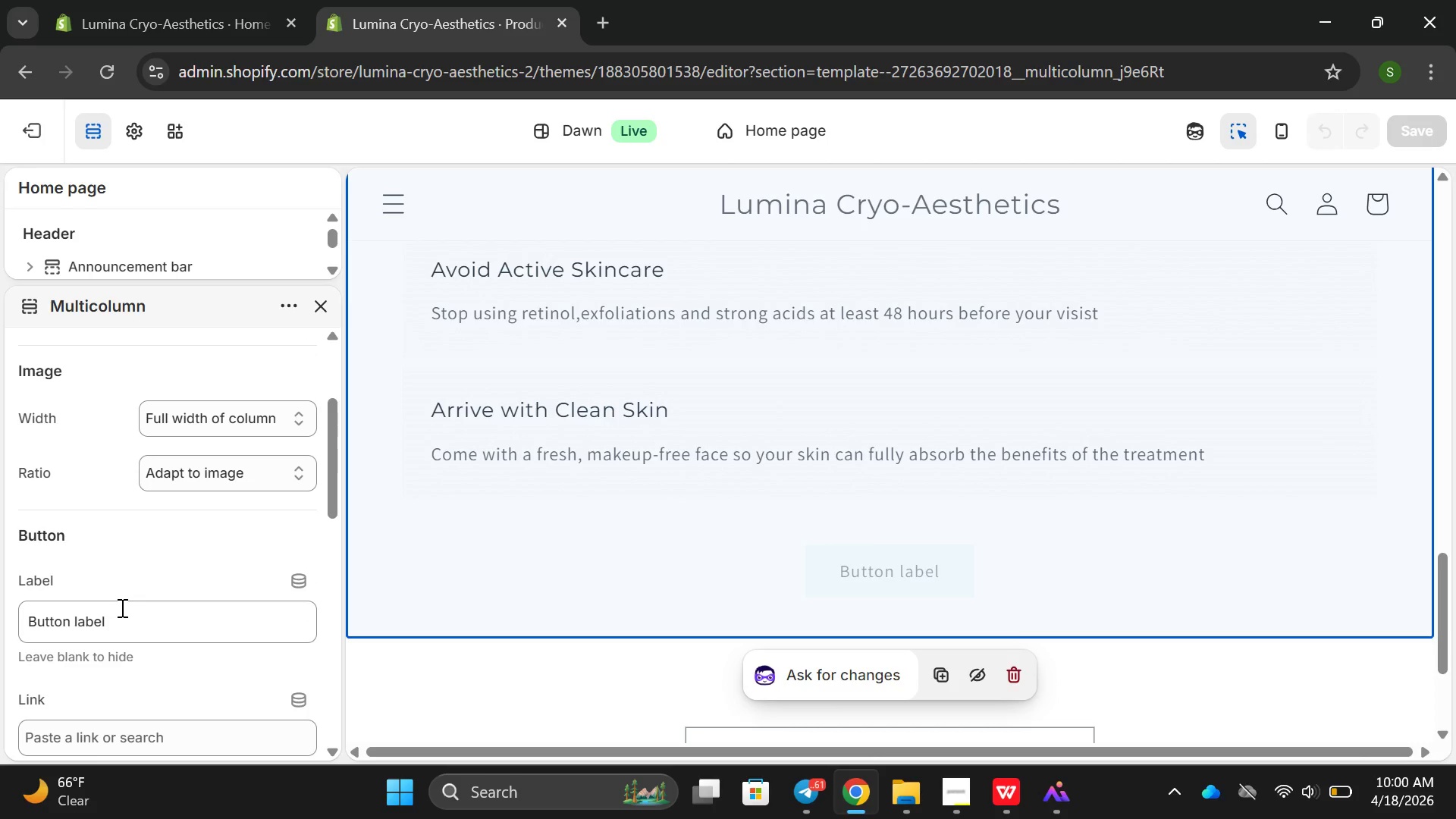 
double_click([124, 610])
 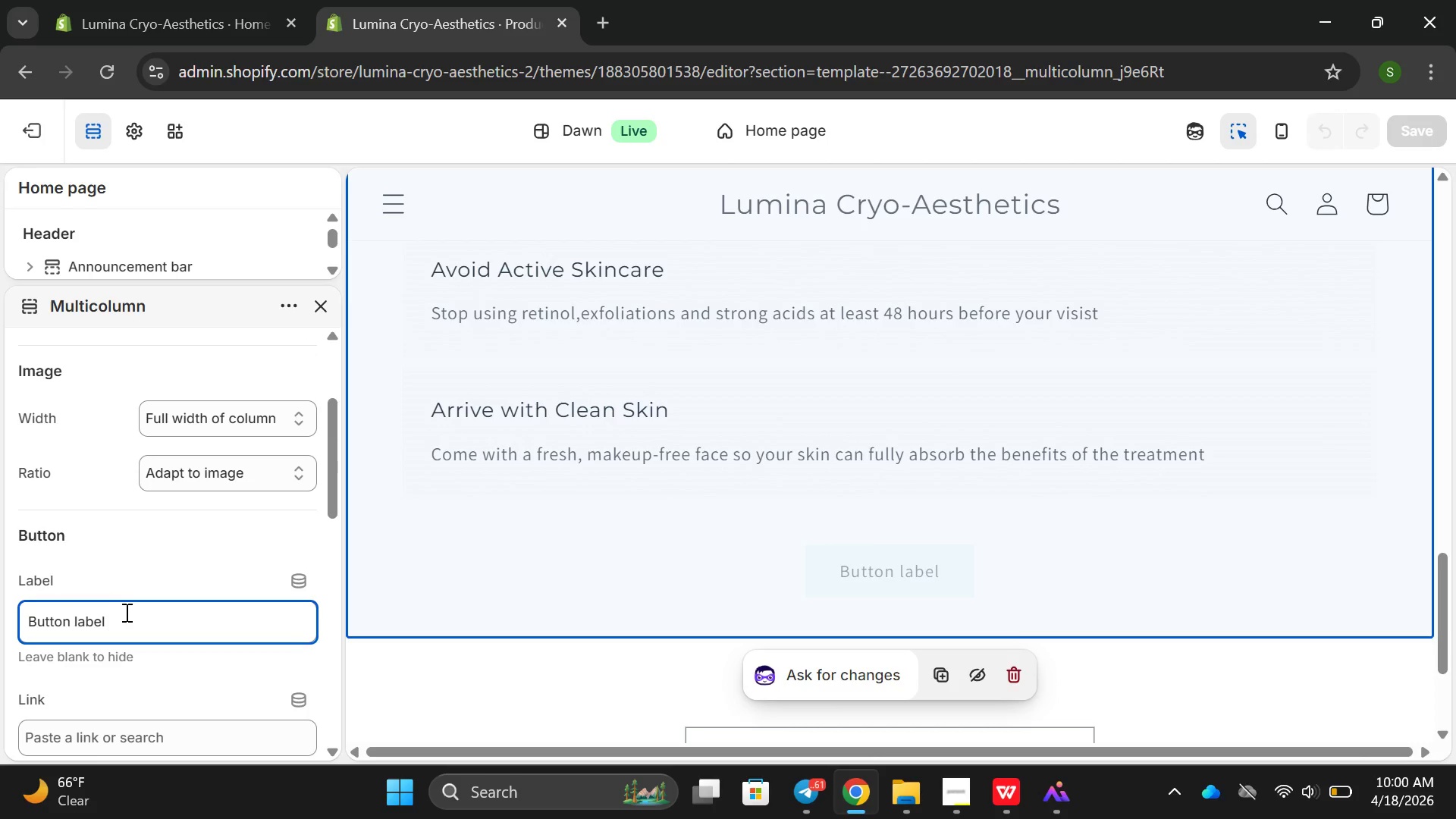 
triple_click([125, 612])
 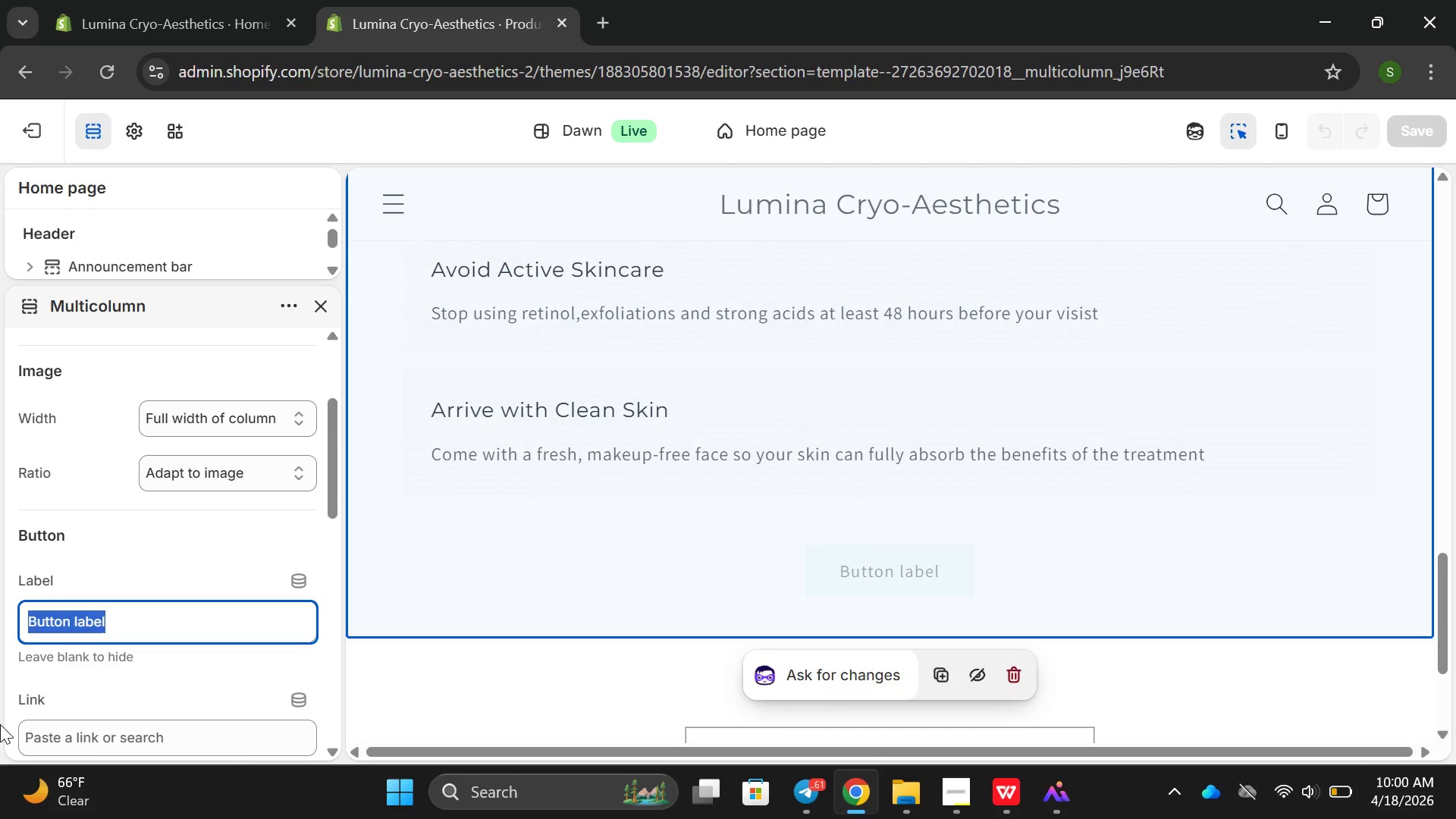 
key(Backspace)
 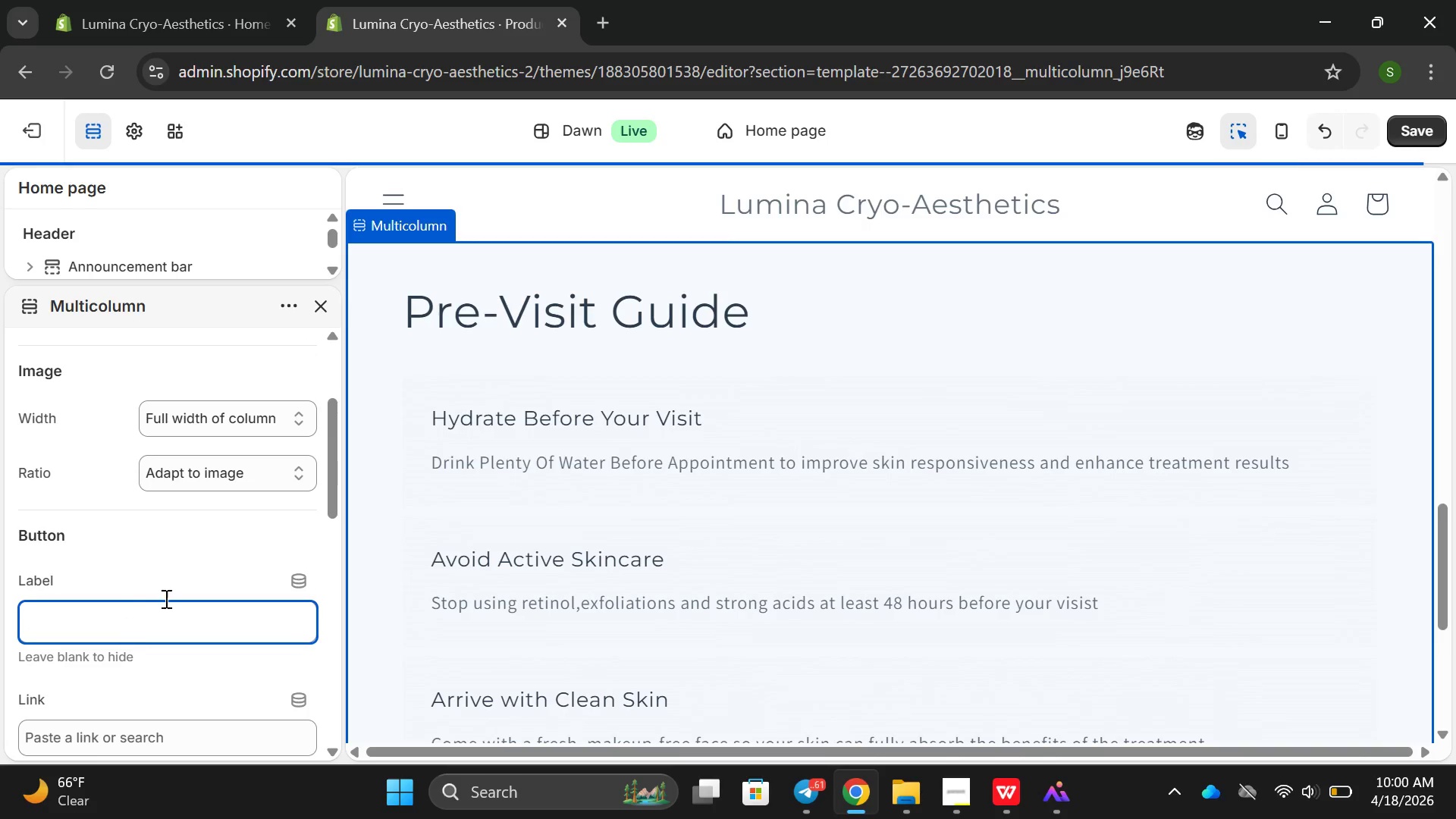 
left_click([241, 552])
 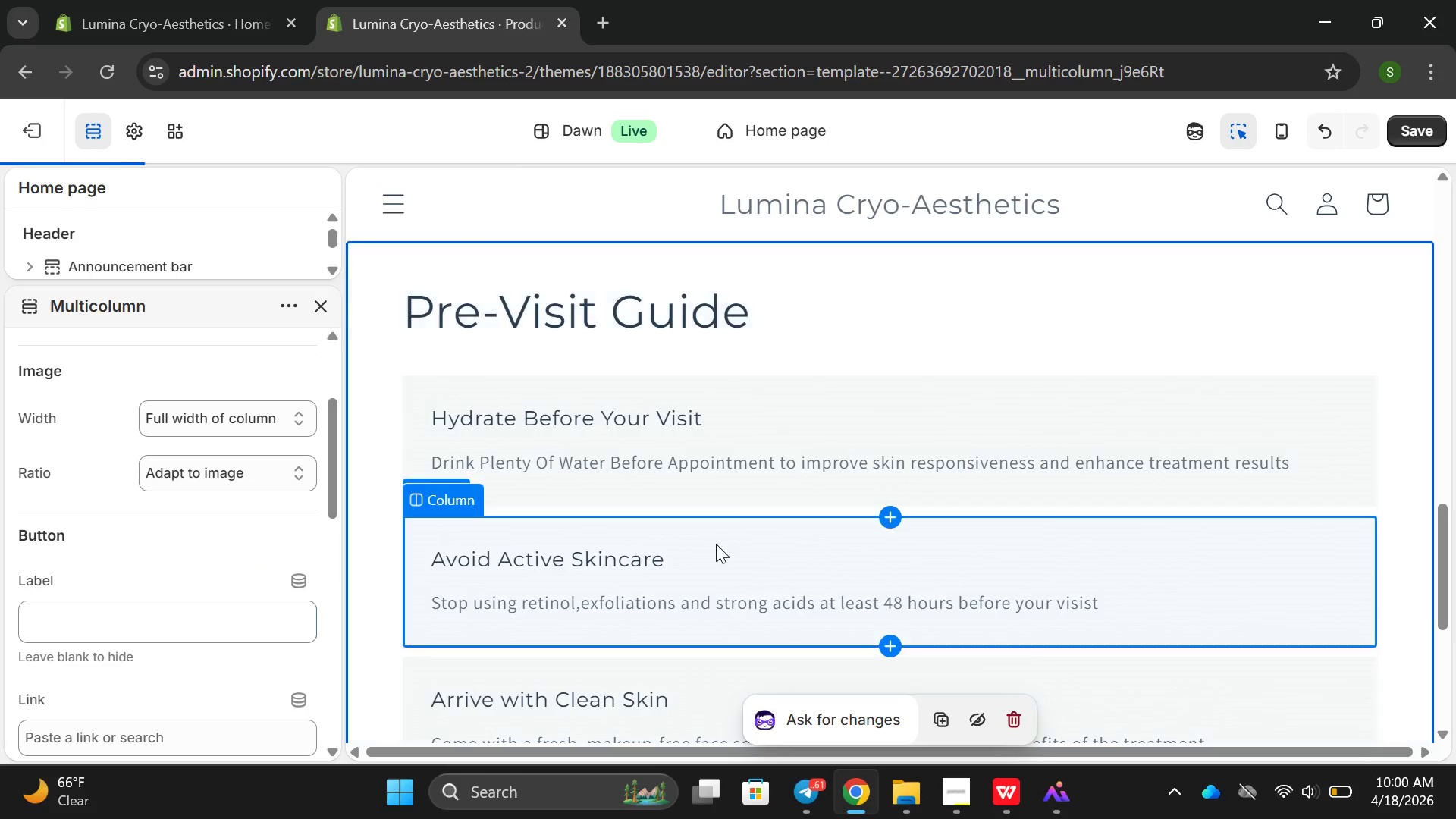 
scroll: coordinate [715, 555], scroll_direction: down, amount: 3.0
 